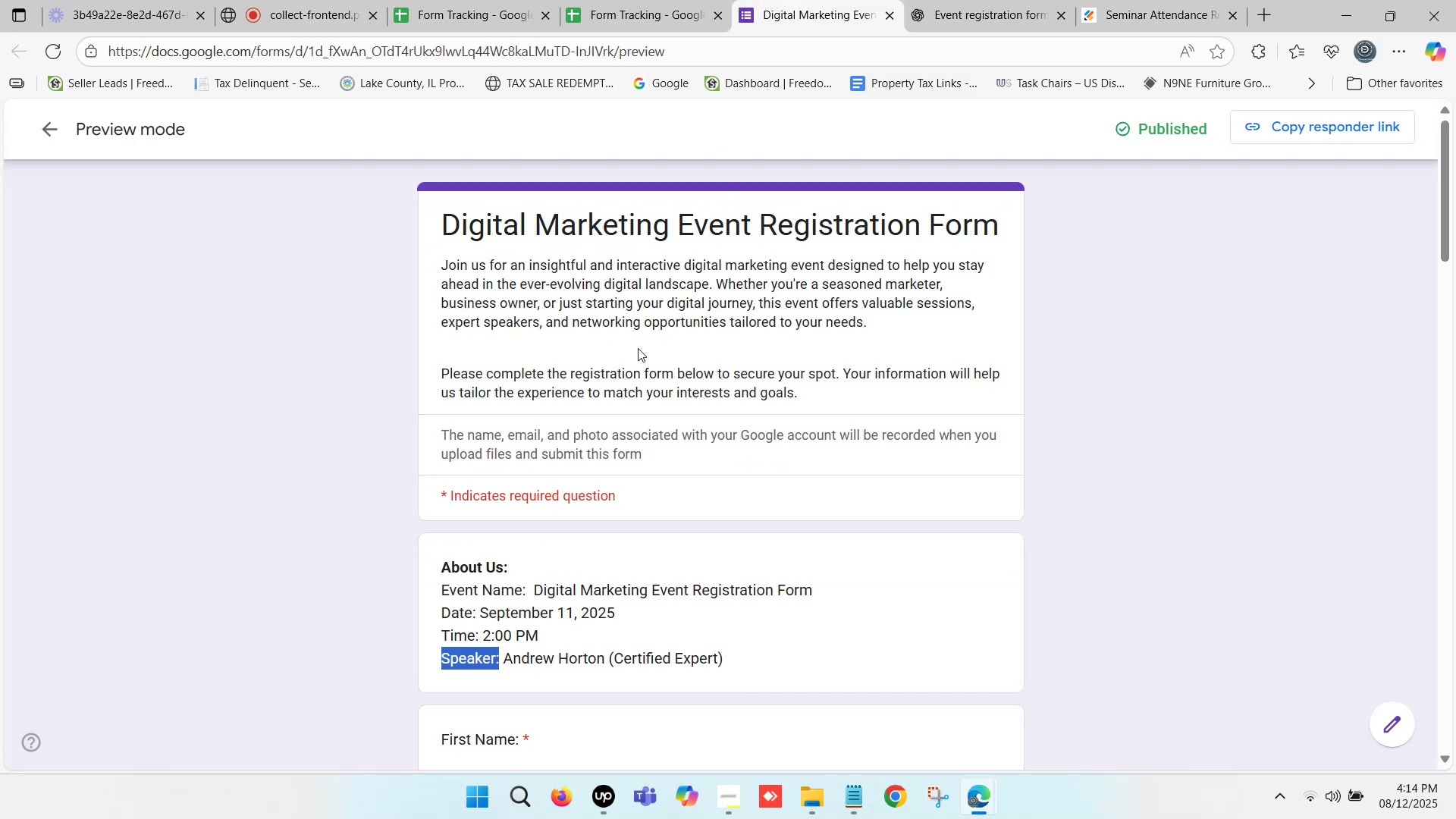 
scroll: coordinate [618, 355], scroll_direction: down, amount: 7.0
 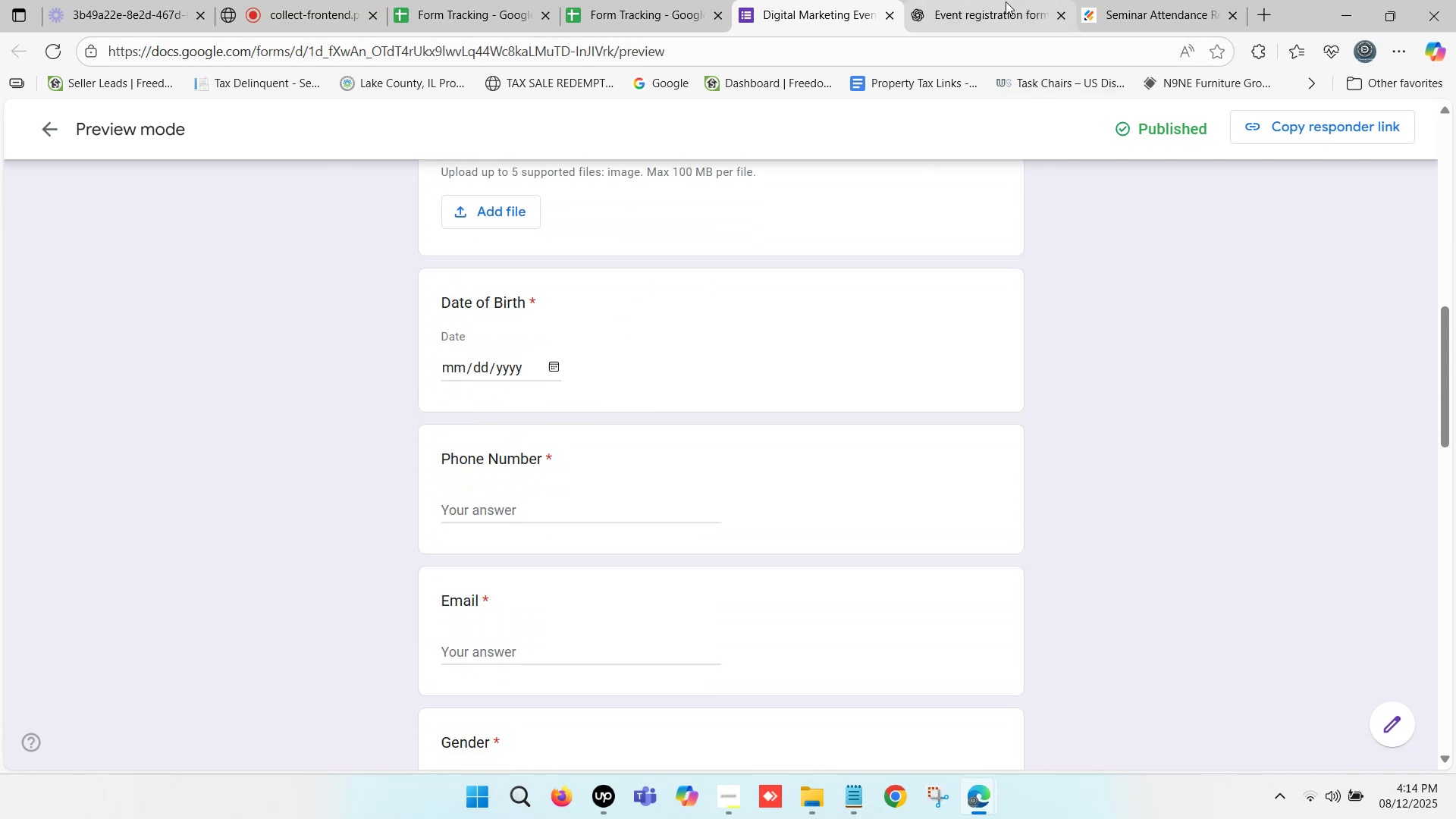 
left_click([1103, 4])
 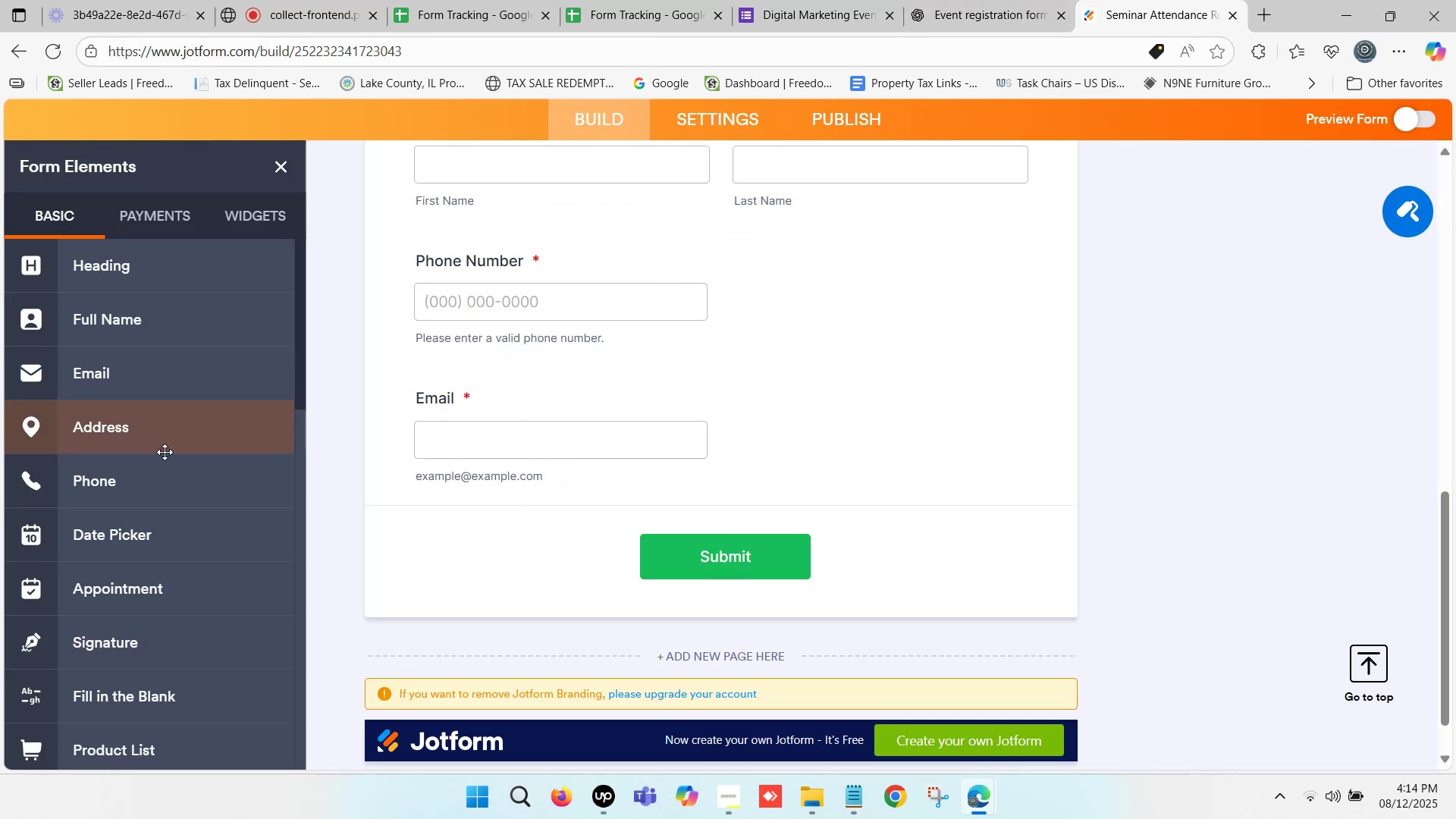 
scroll: coordinate [133, 459], scroll_direction: down, amount: 13.0
 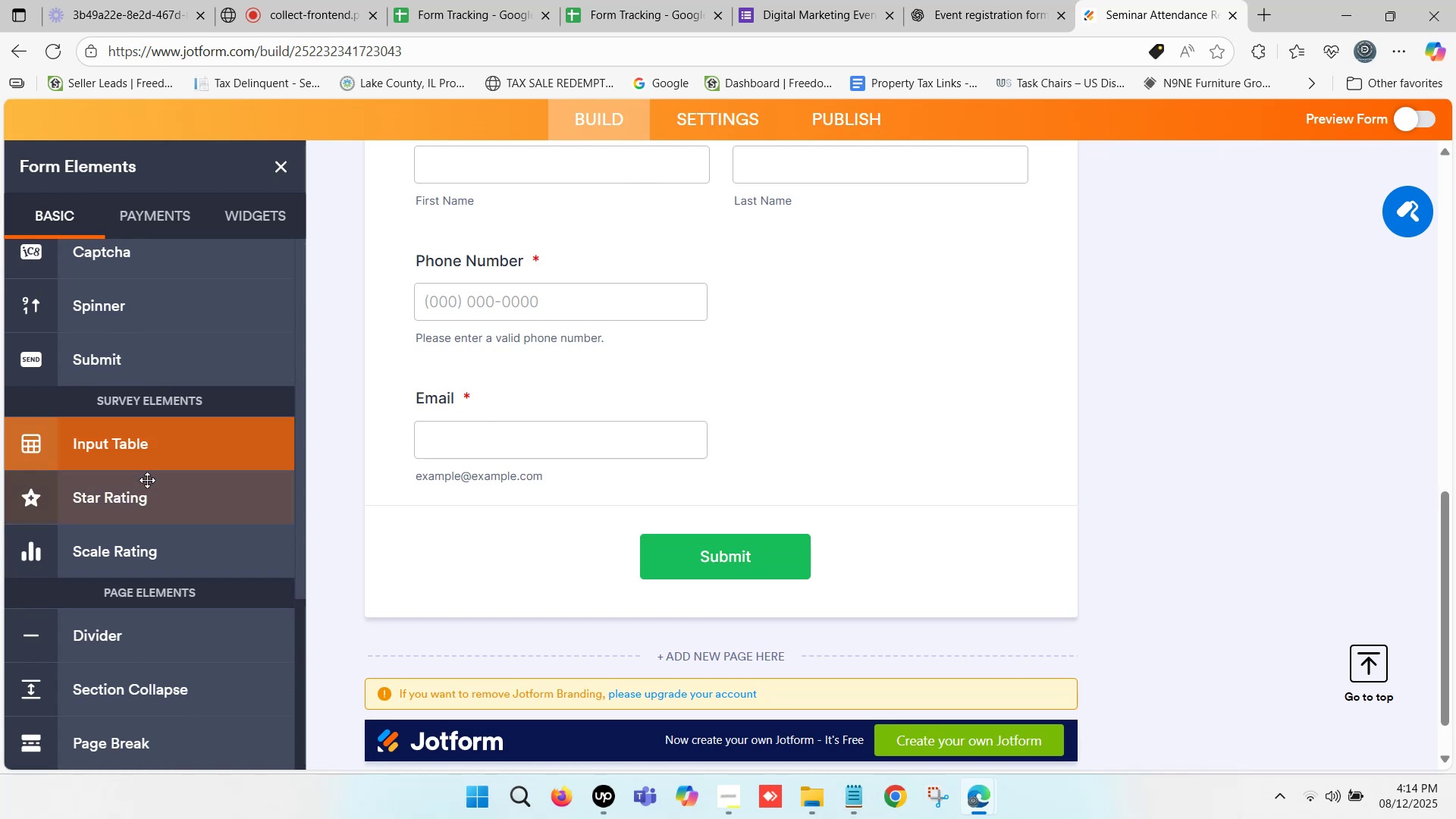 
scroll: coordinate [128, 450], scroll_direction: up, amount: 6.0
 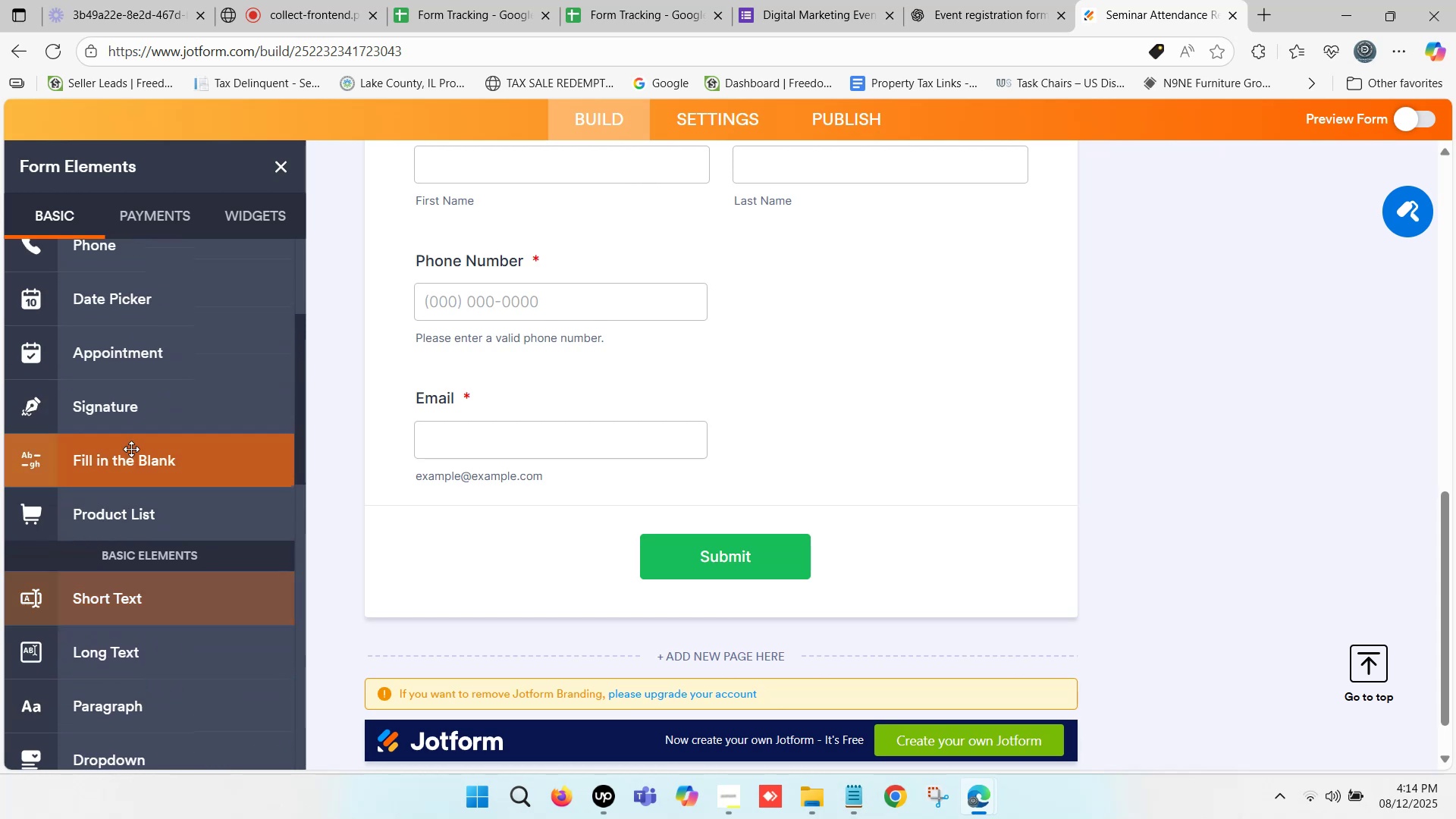 
scroll: coordinate [130, 443], scroll_direction: up, amount: 4.0
 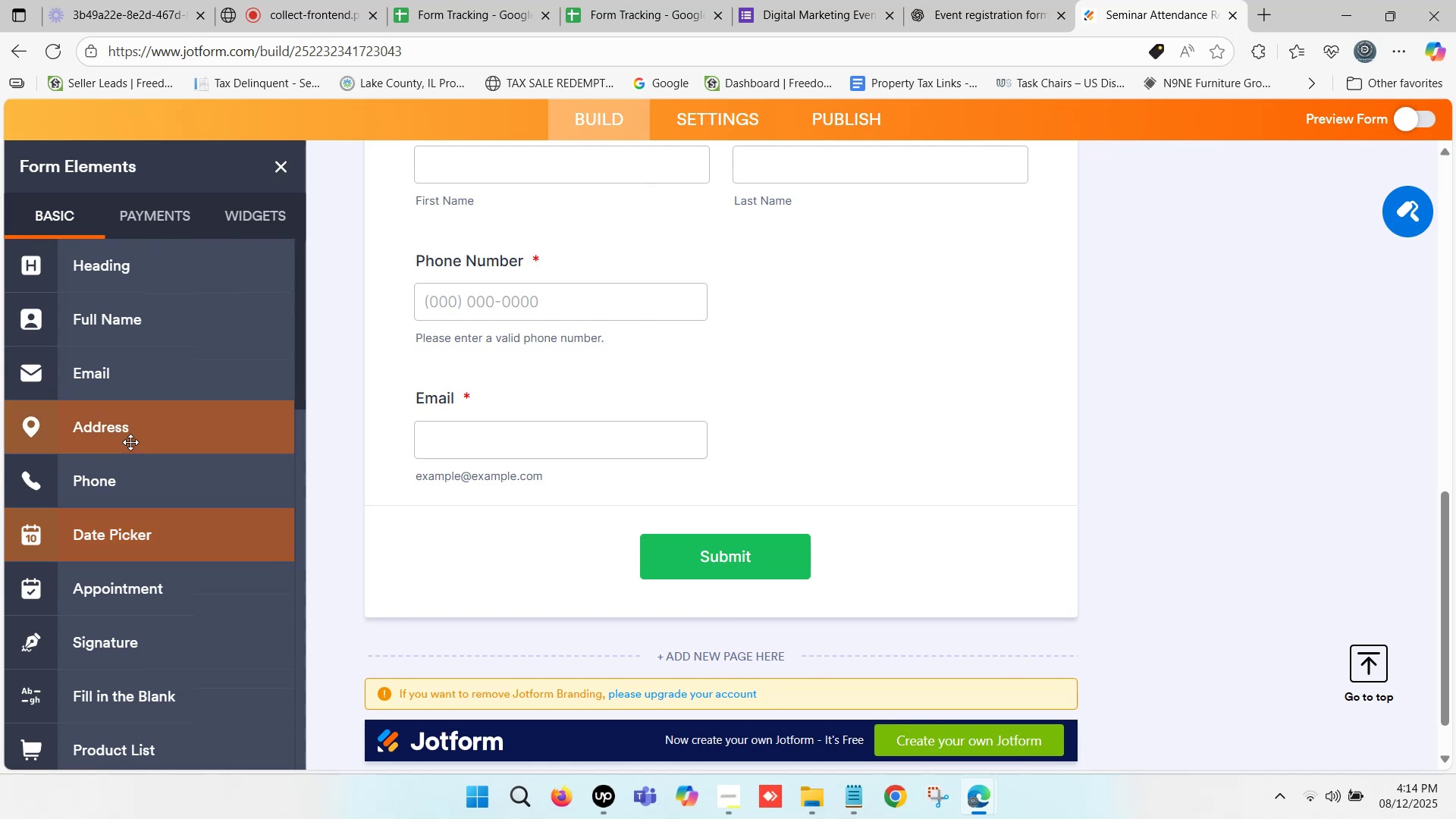 
scroll: coordinate [130, 432], scroll_direction: down, amount: 2.0
 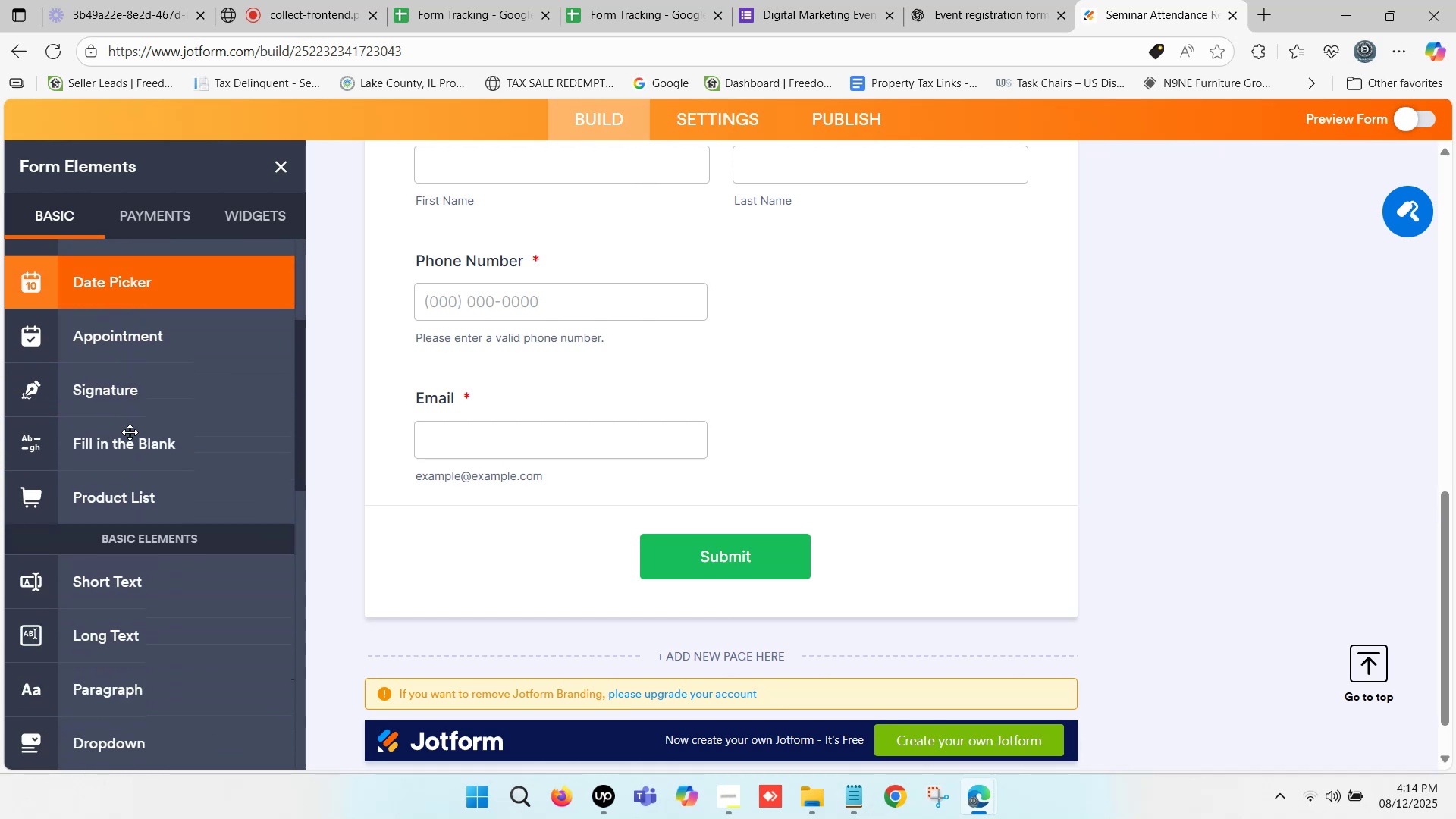 
scroll: coordinate [134, 404], scroll_direction: up, amount: 6.0
 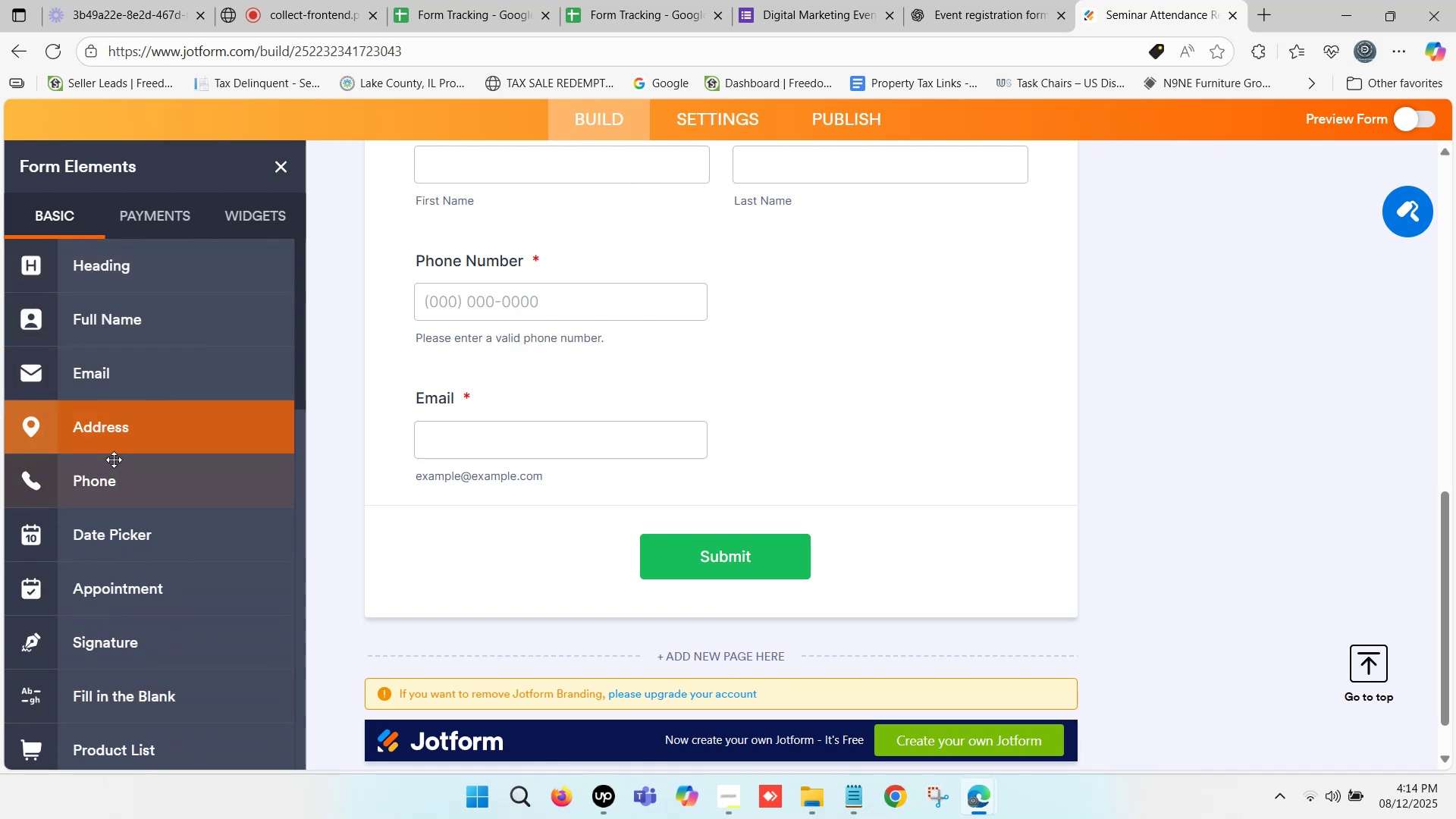 
scroll: coordinate [120, 510], scroll_direction: down, amount: 1.0
 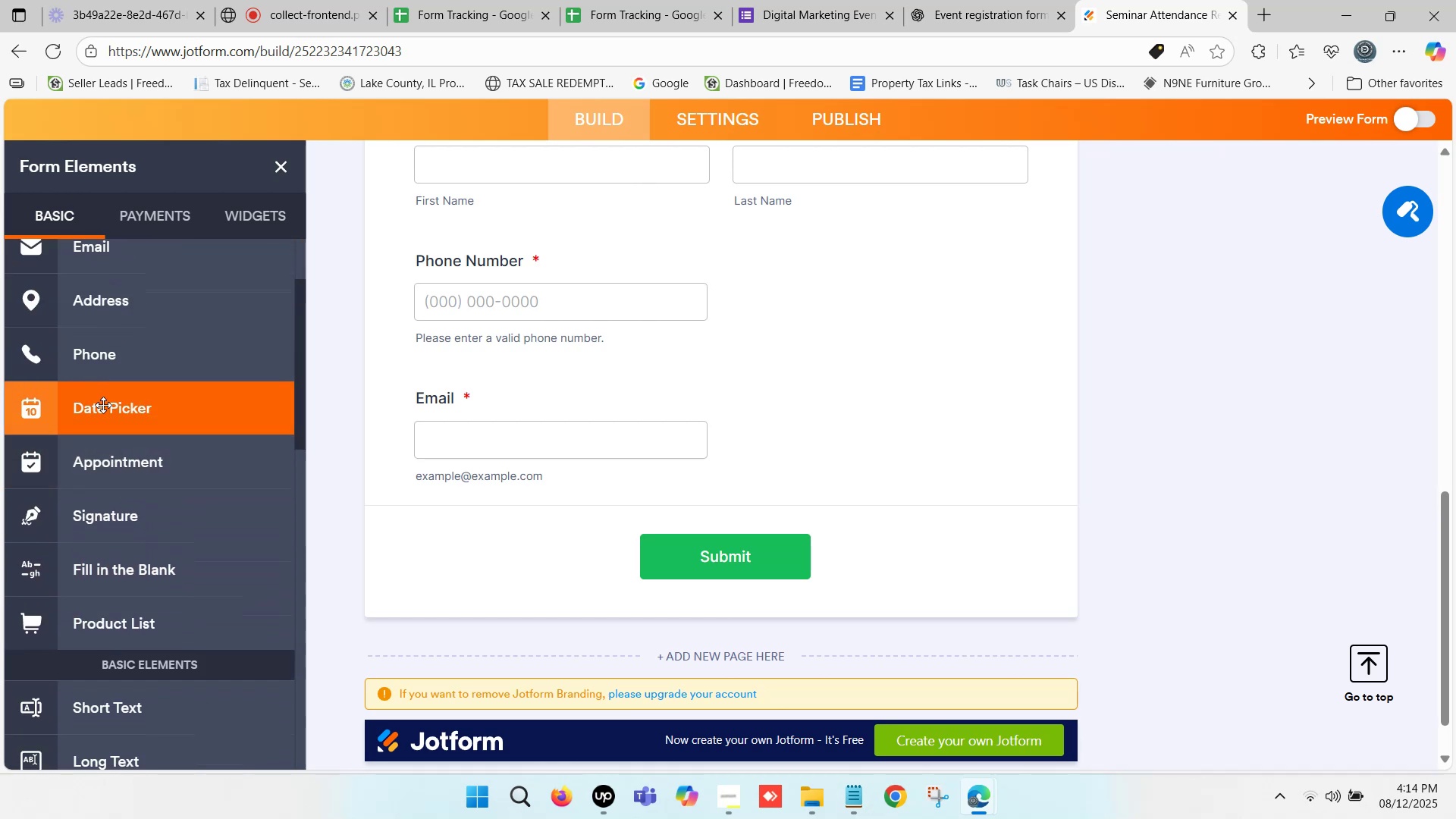 
left_click_drag(start_coordinate=[103, 405], to_coordinate=[579, 522])
 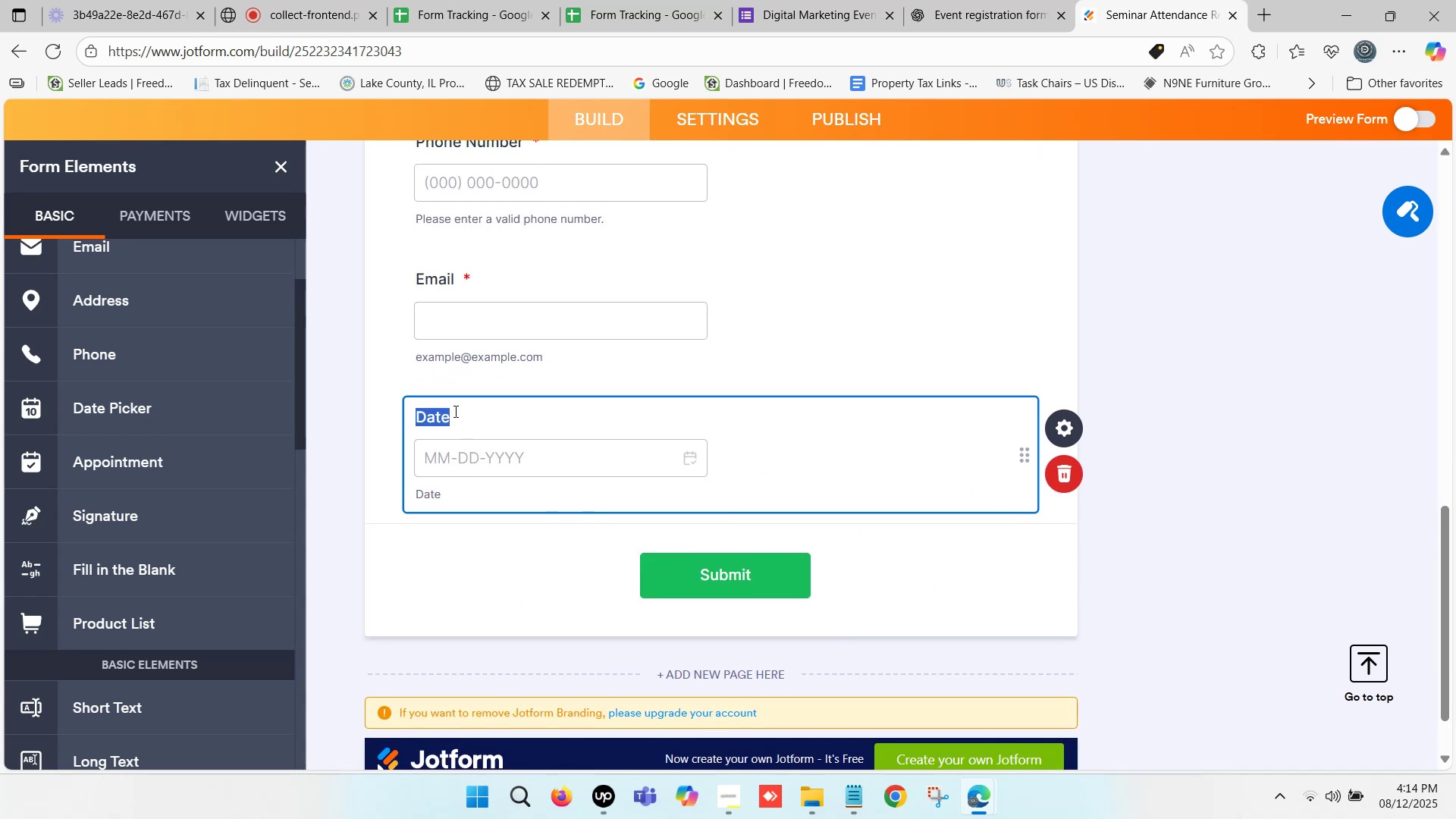 
left_click([447, 418])
 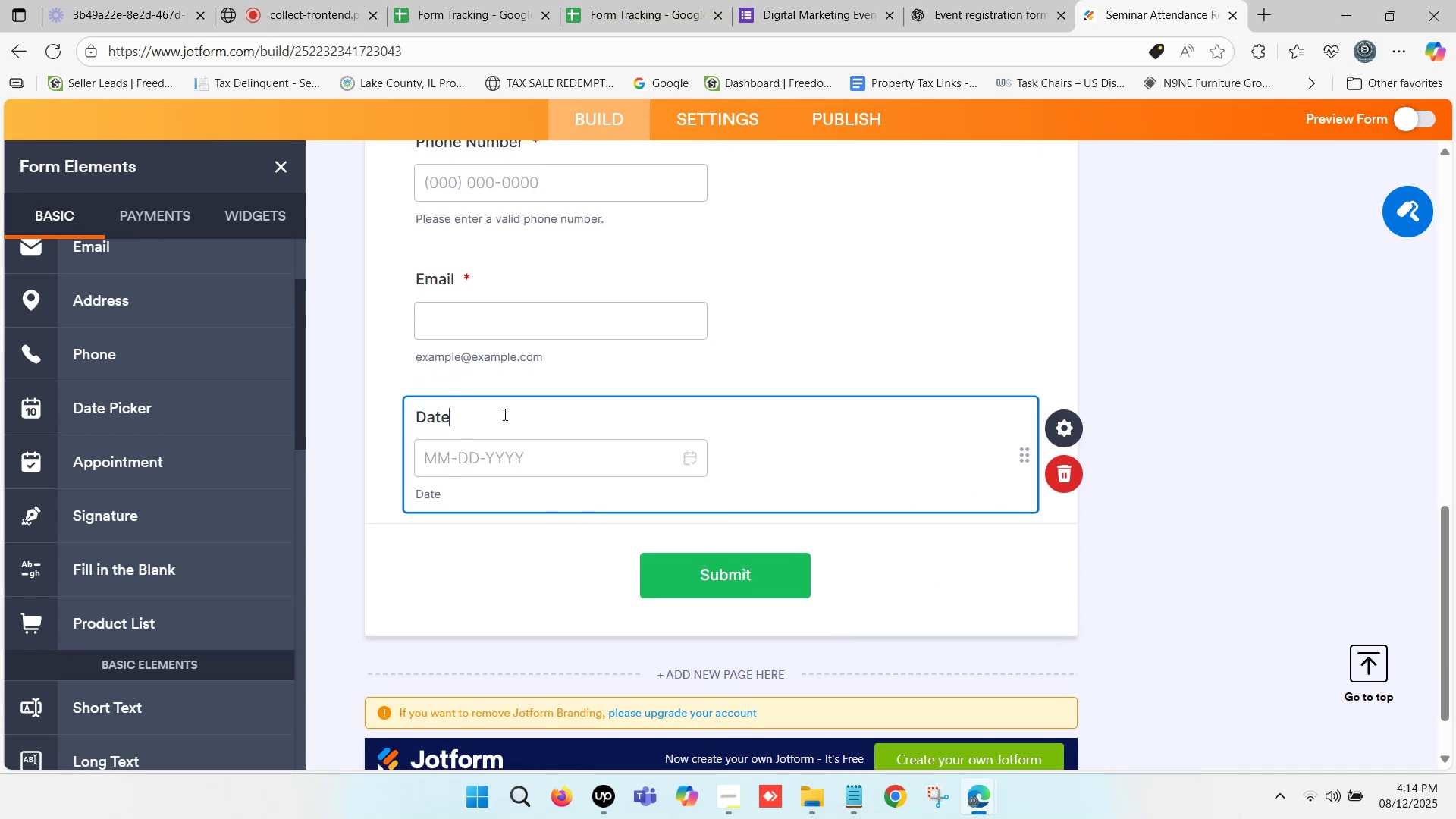 
type( of Birth)
 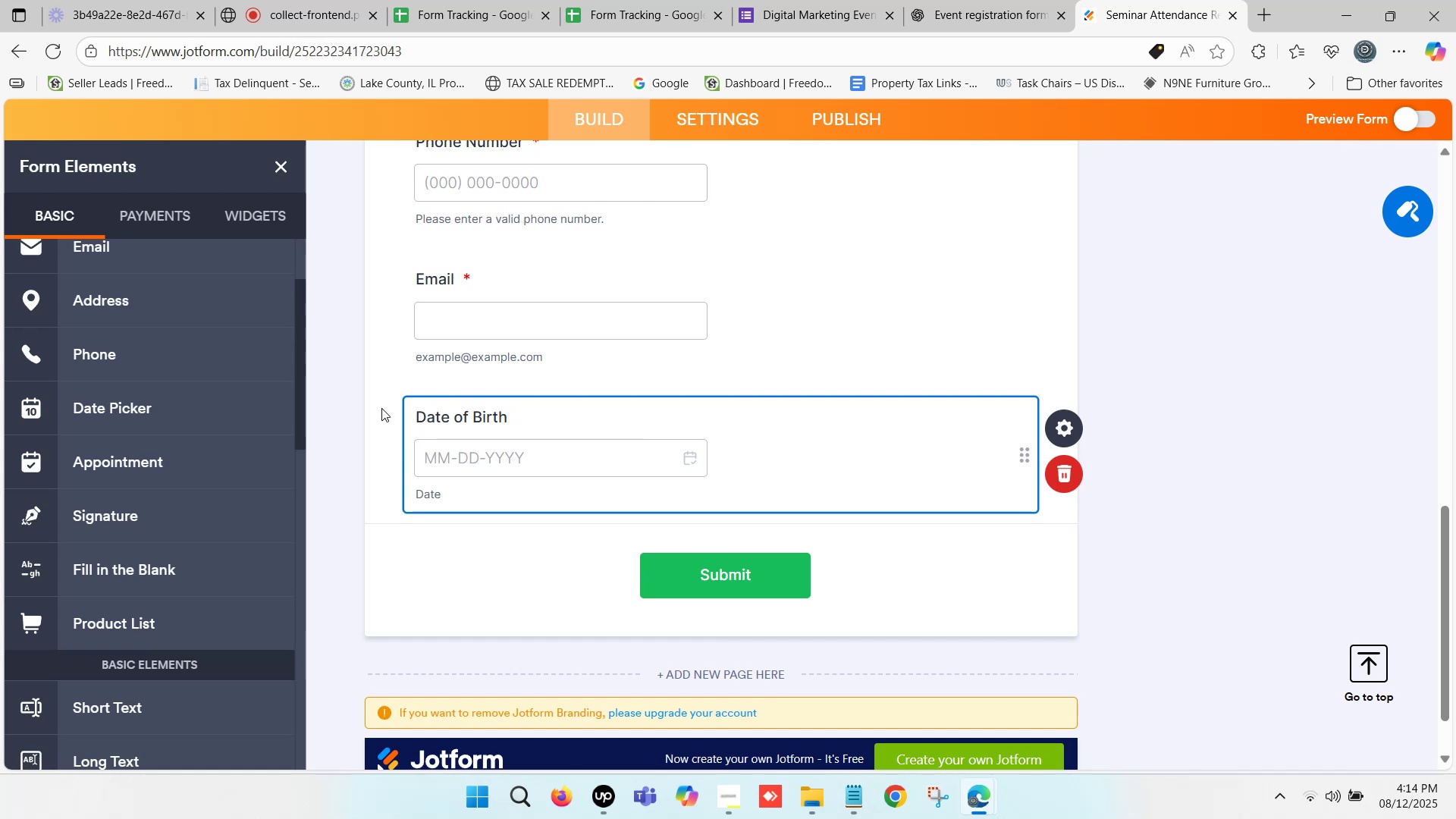 
left_click([379, 425])
 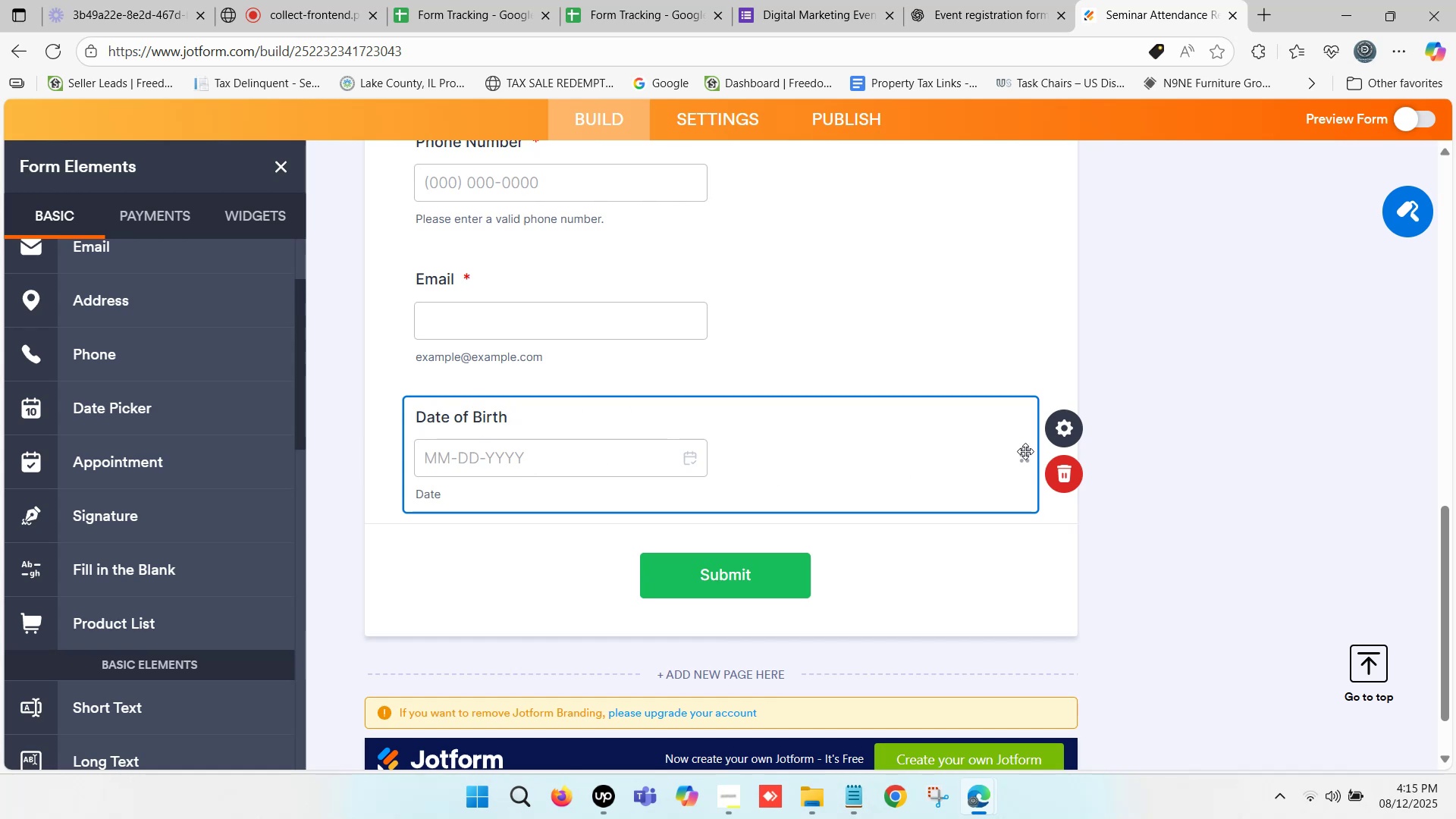 
scroll: coordinate [689, 410], scroll_direction: up, amount: 4.0
 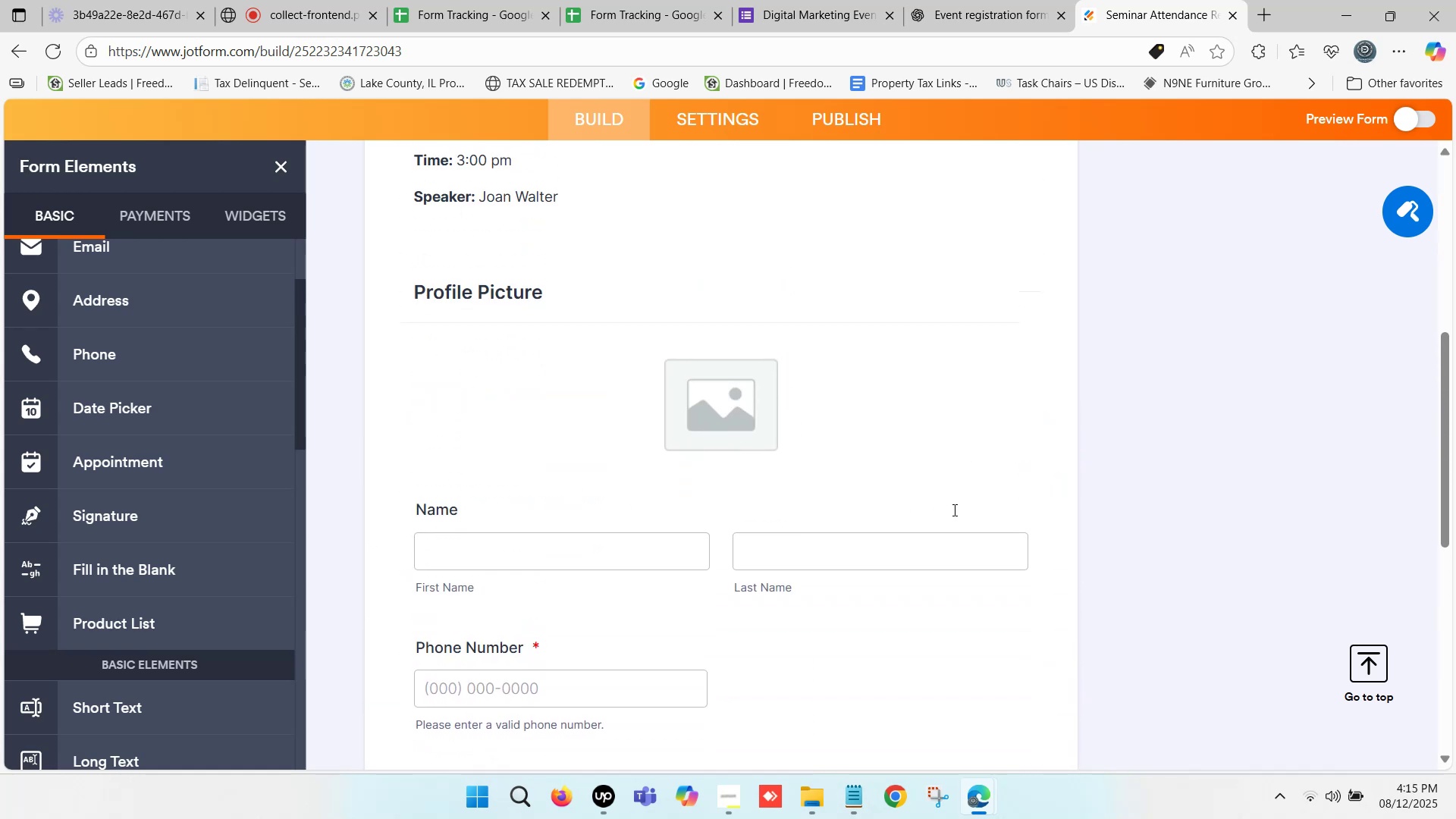 
scroll: coordinate [799, 523], scroll_direction: down, amount: 1.0
 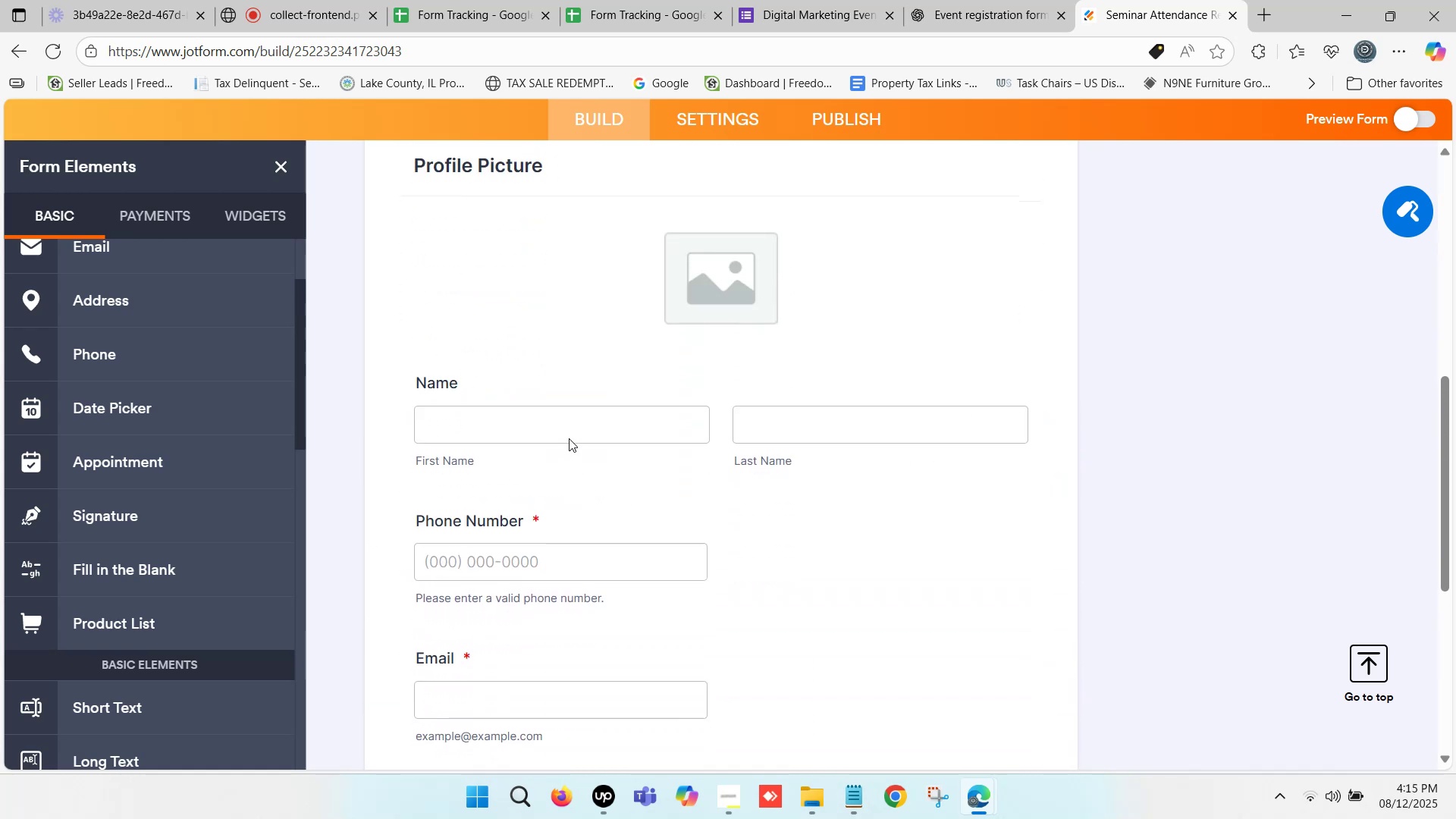 
left_click([572, 424])
 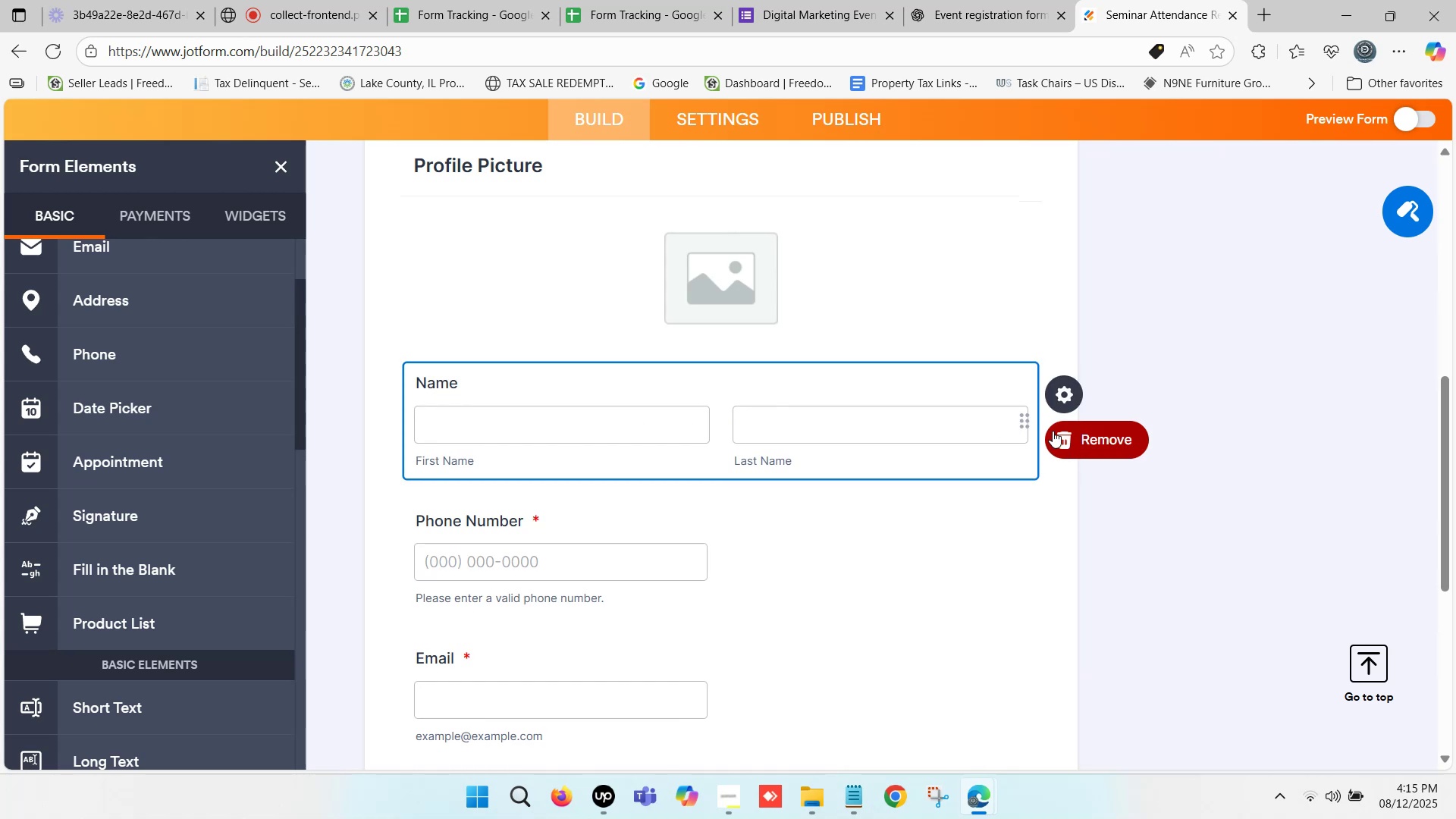 
left_click([1065, 402])
 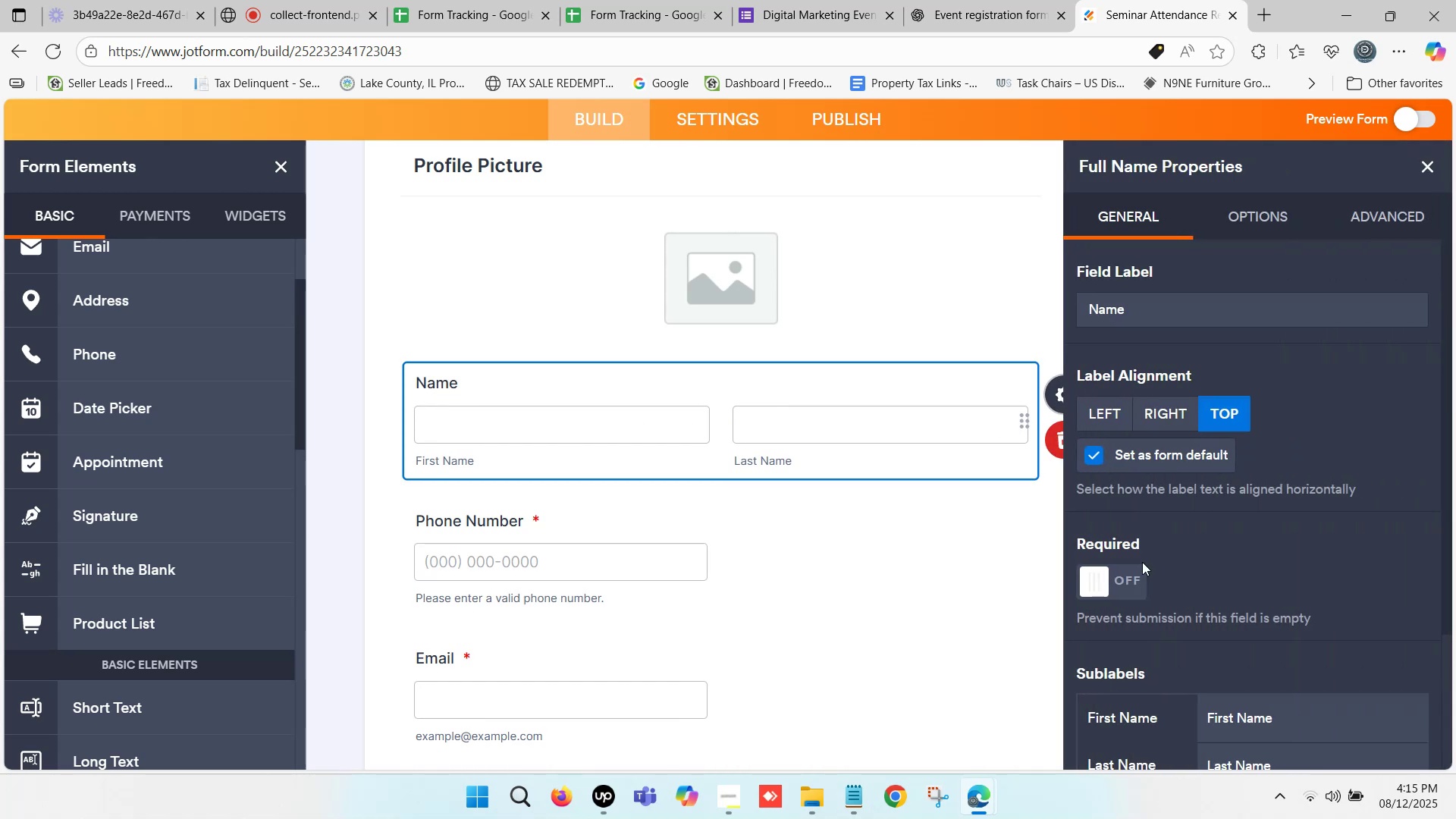 
left_click([1096, 582])
 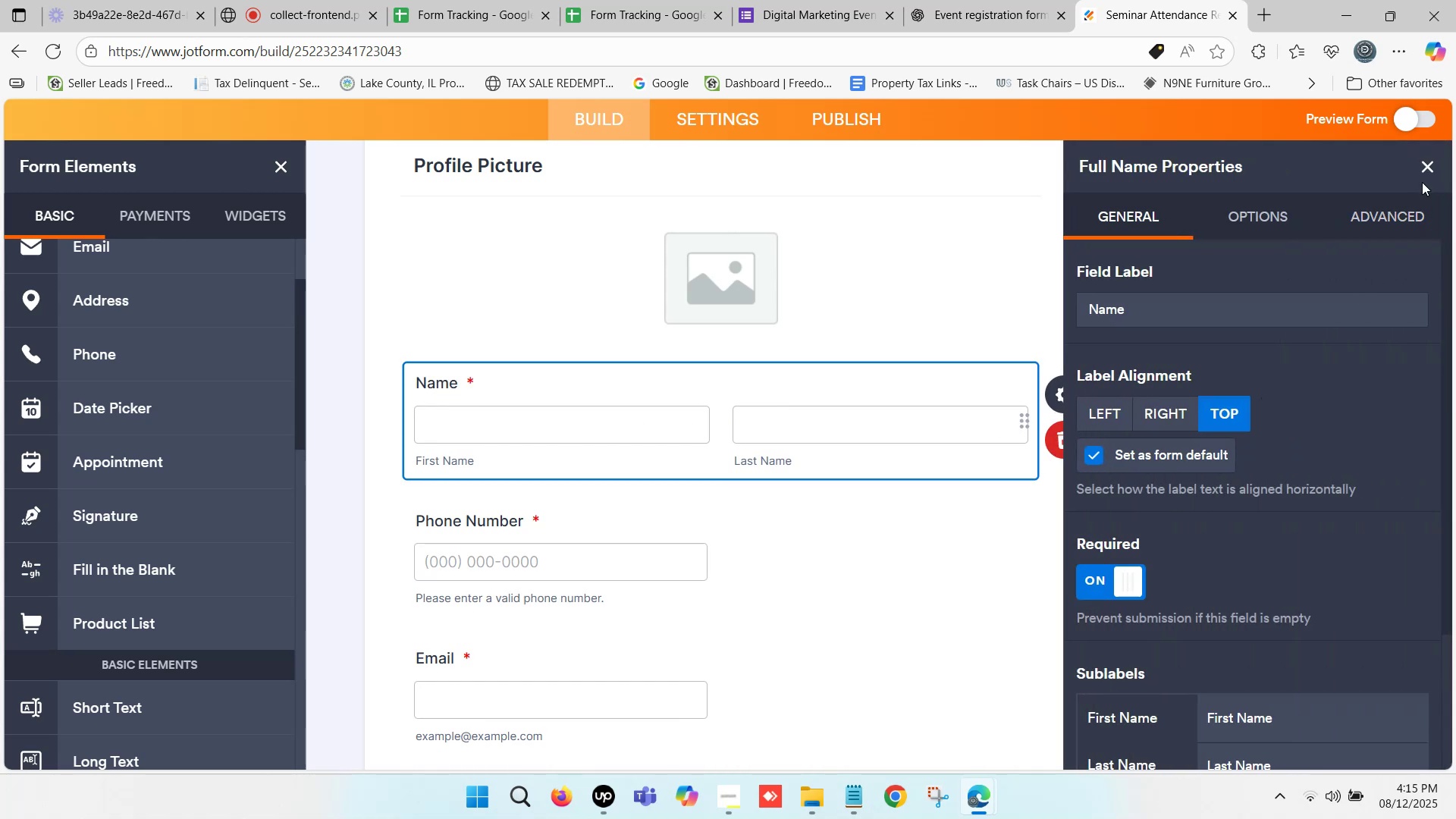 
left_click([1419, 163])
 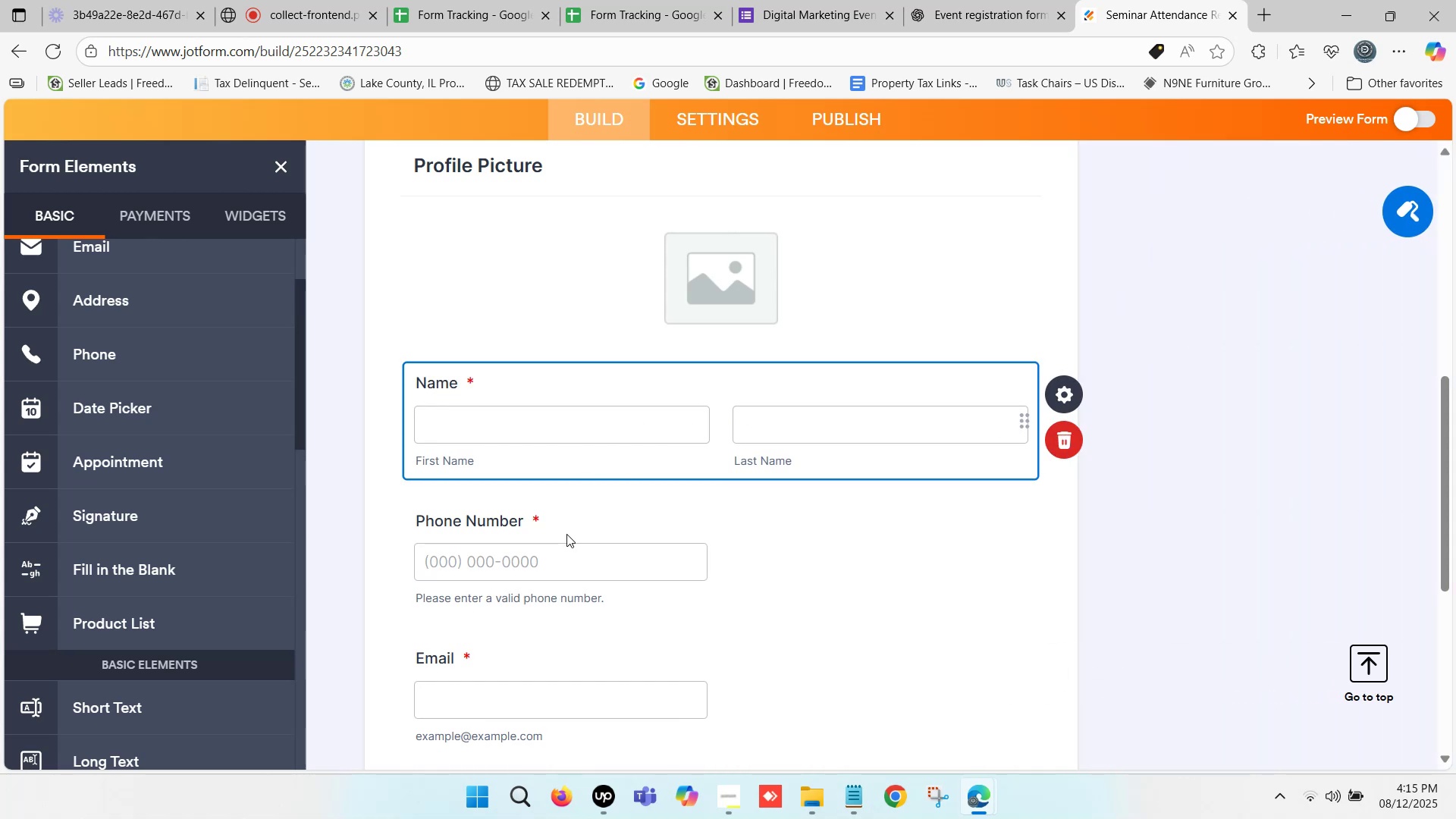 
scroll: coordinate [564, 528], scroll_direction: down, amount: 1.0
 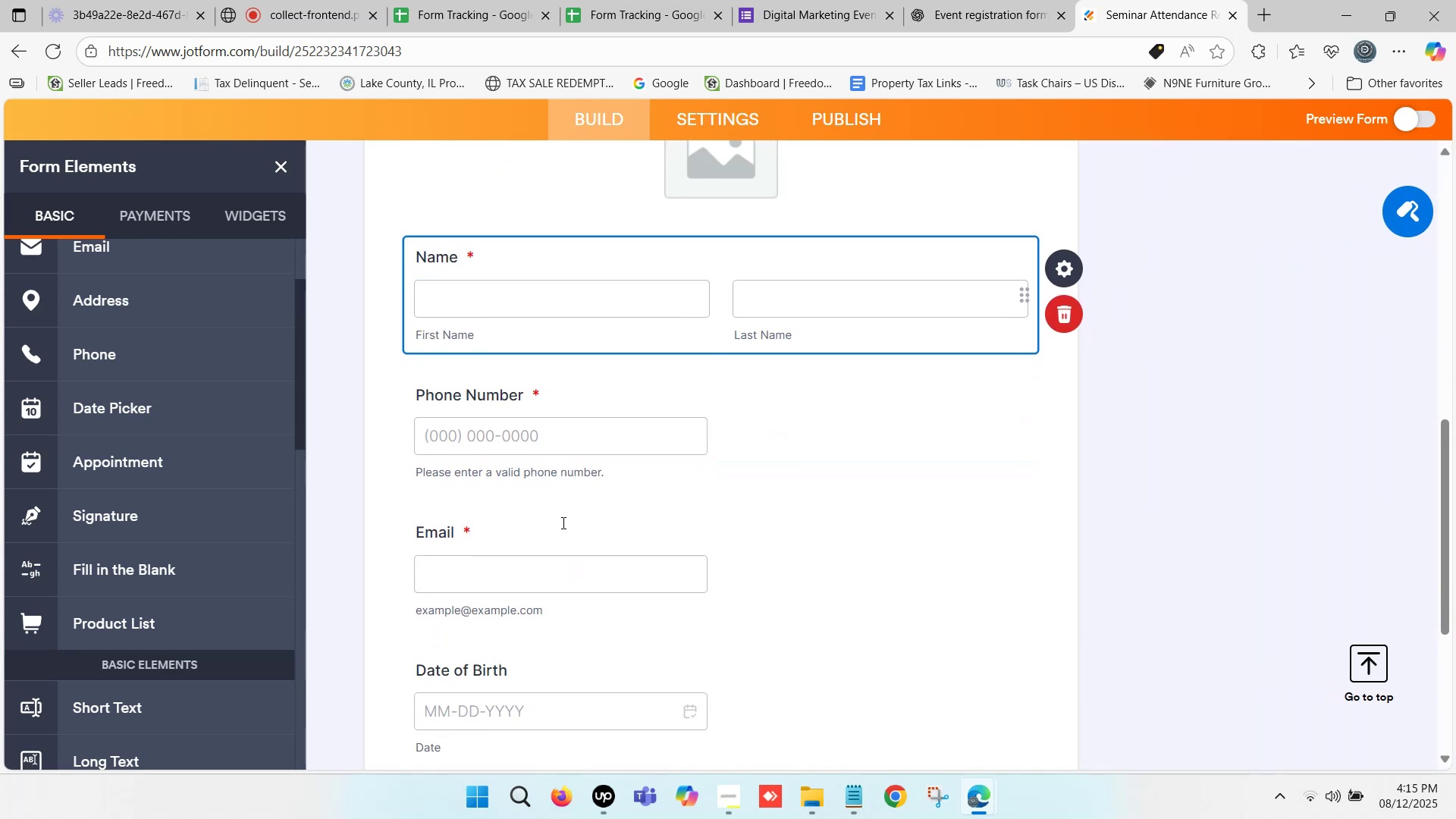 
scroll: coordinate [559, 497], scroll_direction: up, amount: 3.0
 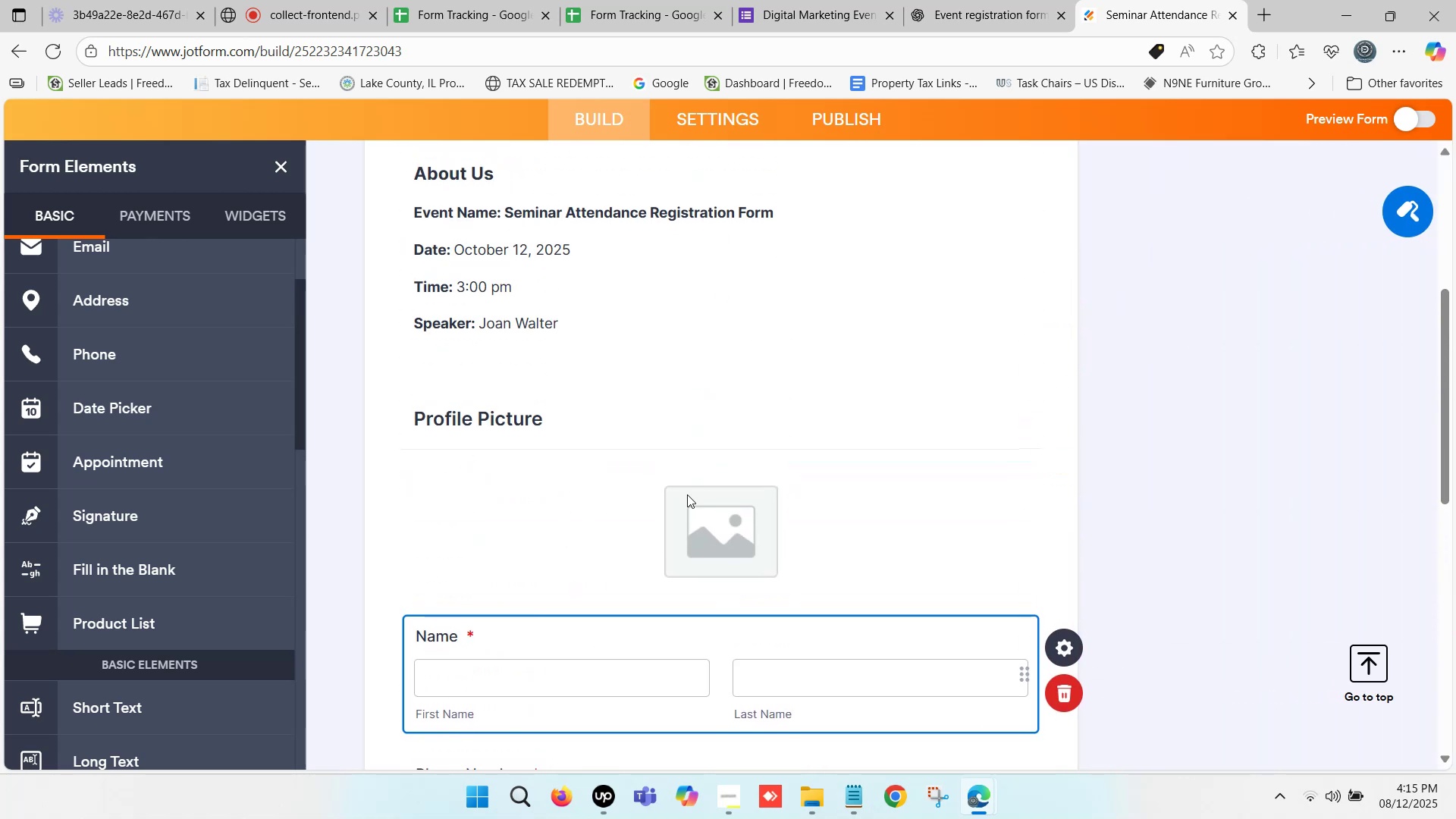 
left_click([694, 520])
 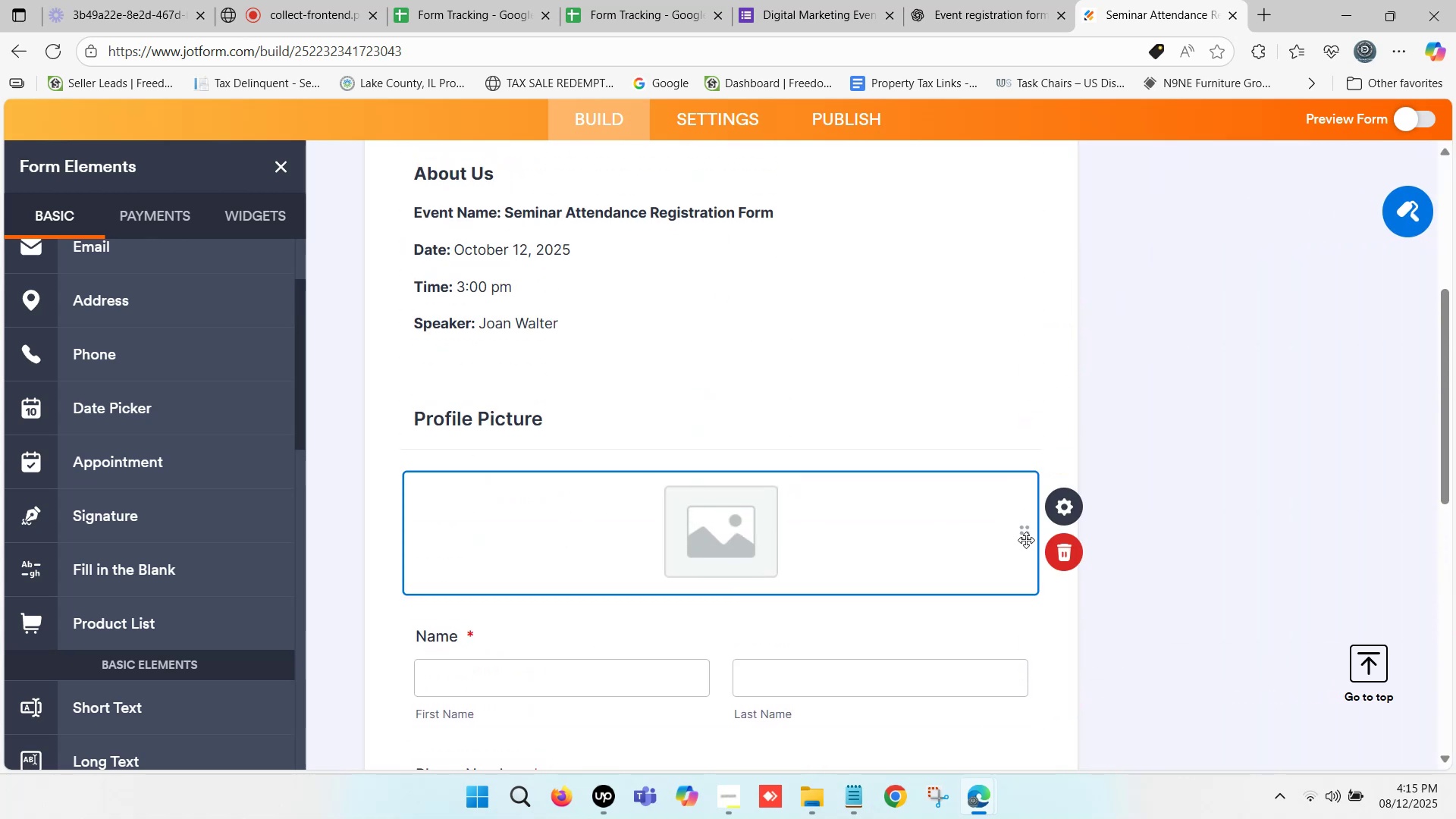 
left_click([1024, 539])
 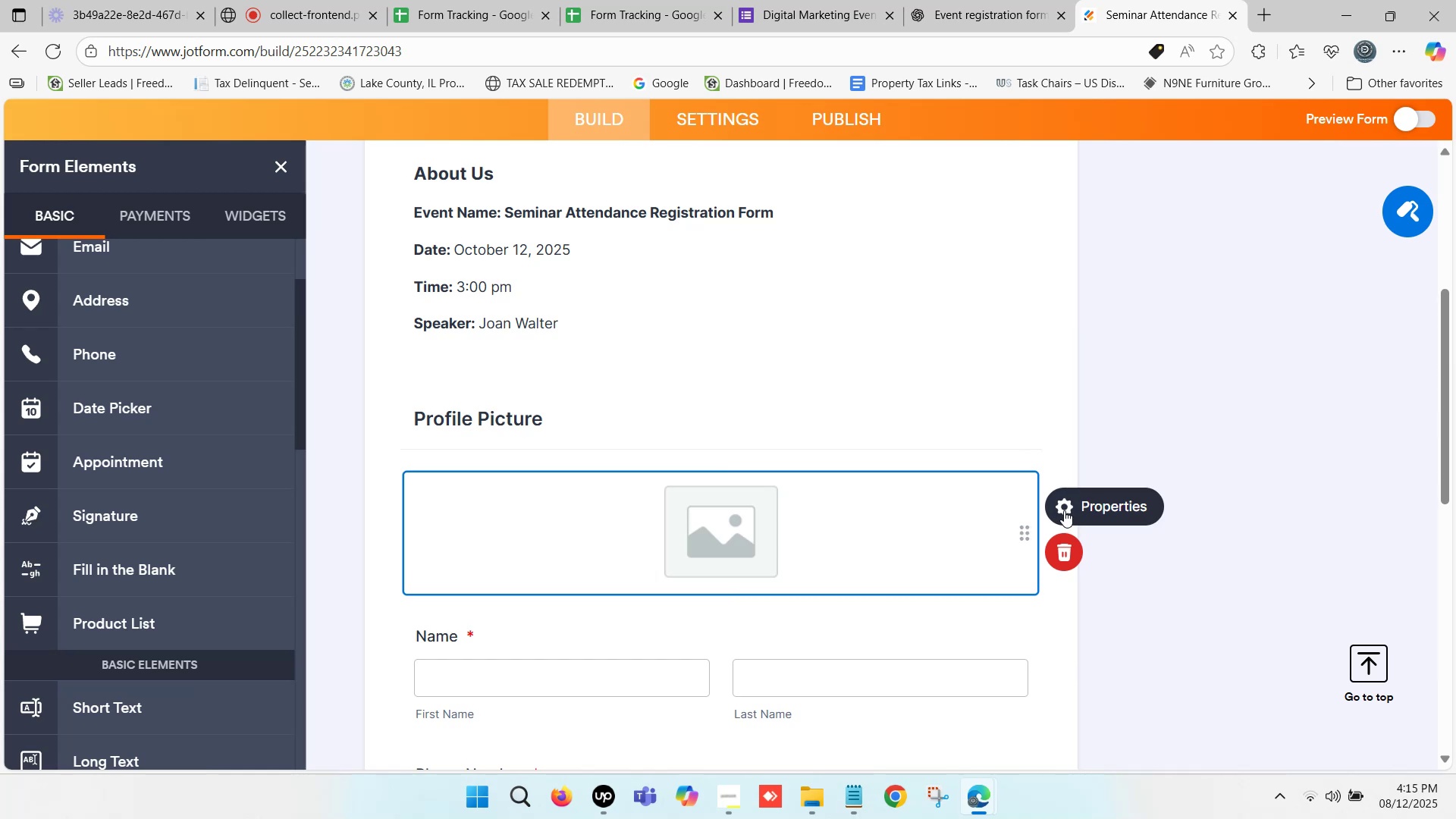 
left_click([1064, 510])
 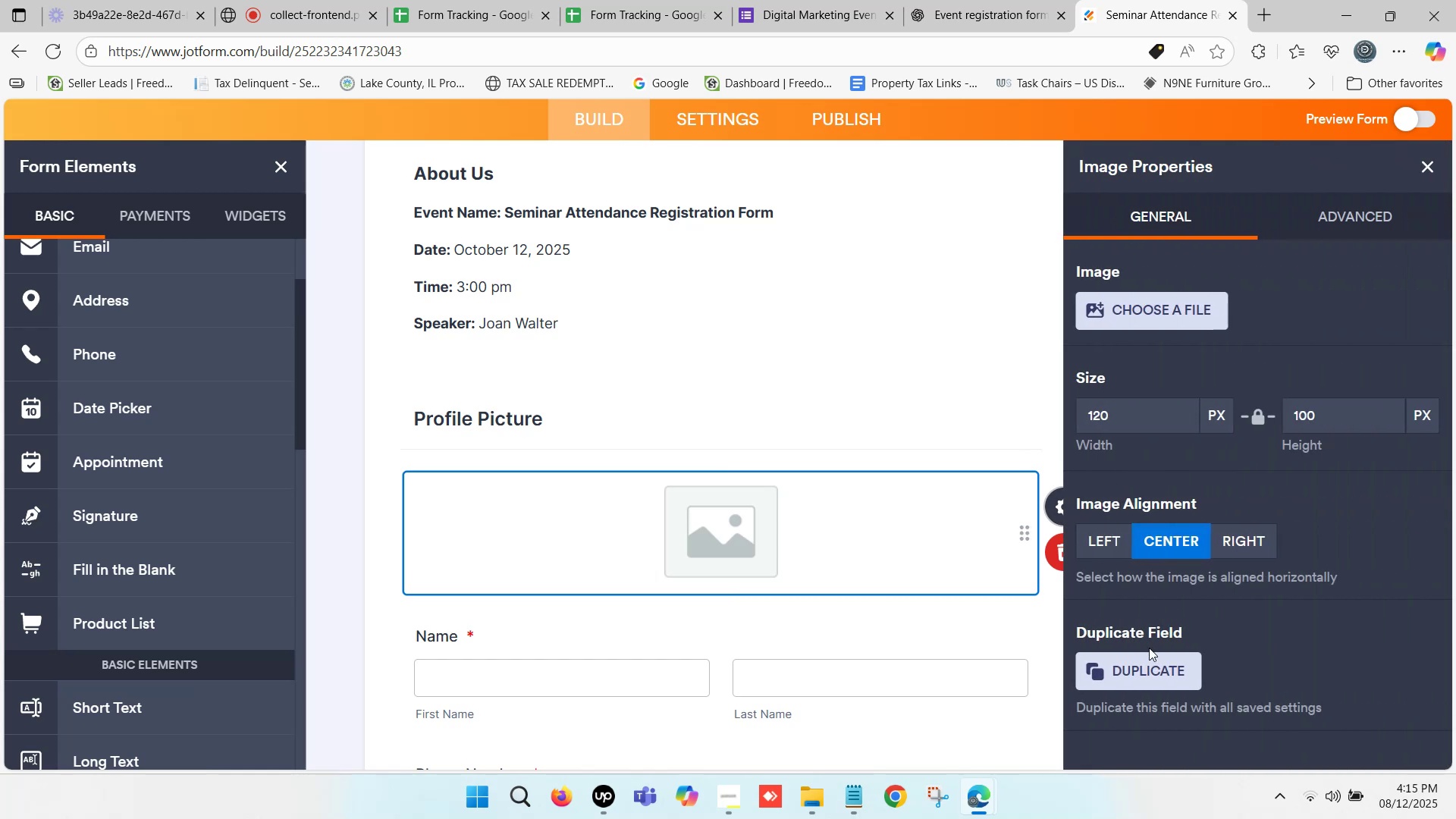 
scroll: coordinate [1163, 529], scroll_direction: down, amount: 1.0
 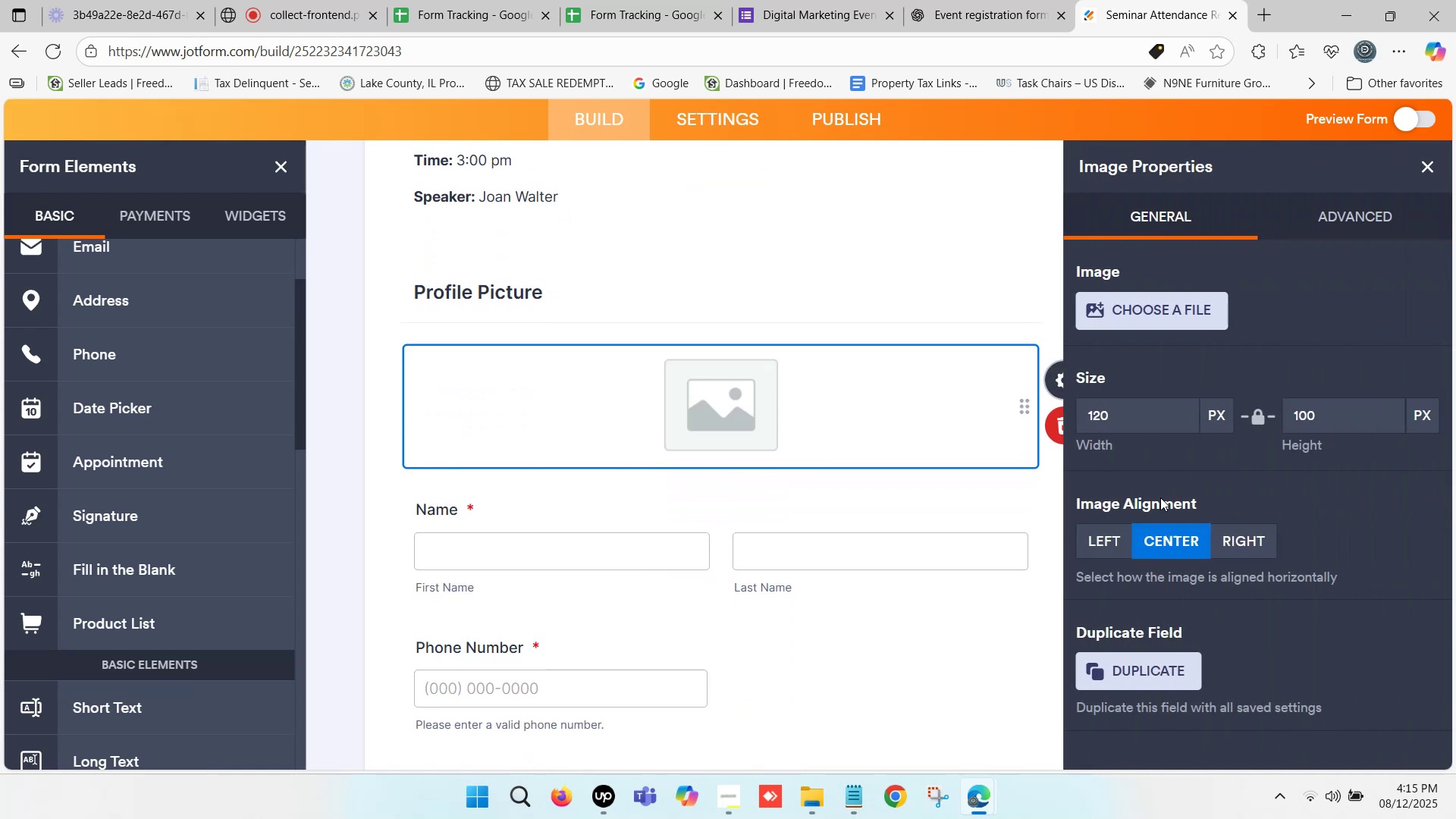 
scroll: coordinate [1167, 458], scroll_direction: up, amount: 4.0
 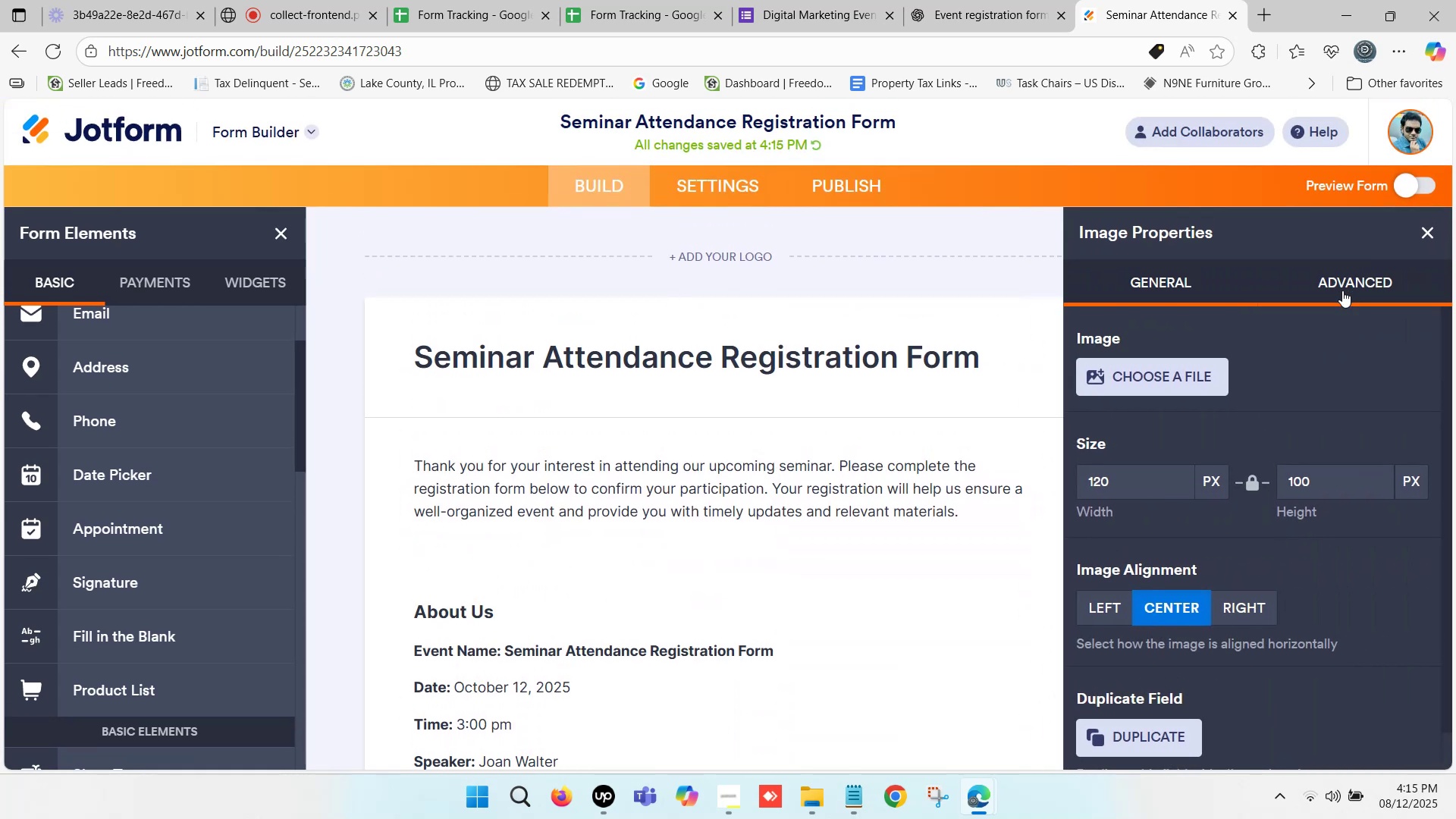 
left_click([1350, 284])
 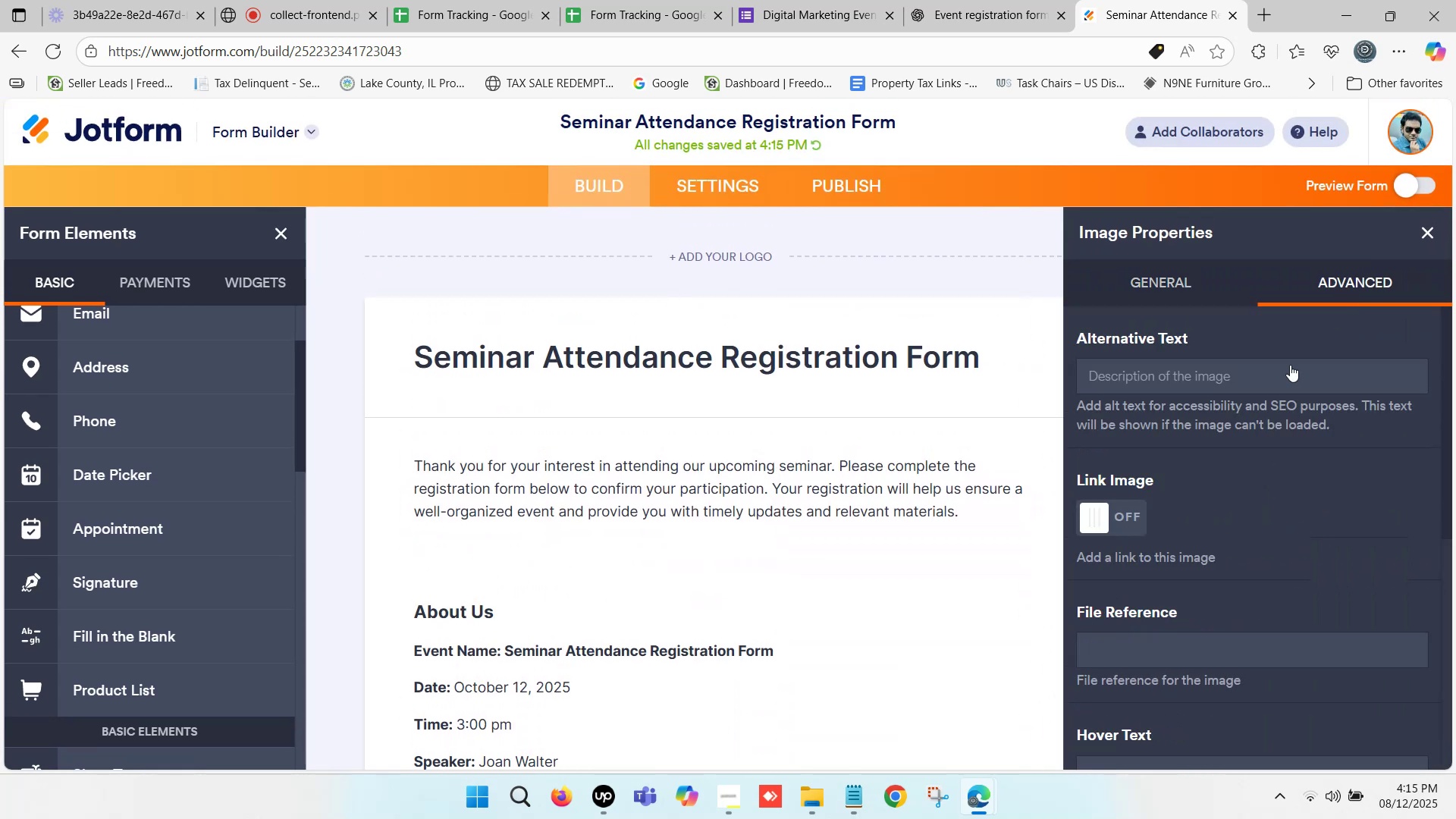 
scroll: coordinate [1166, 528], scroll_direction: down, amount: 6.0
 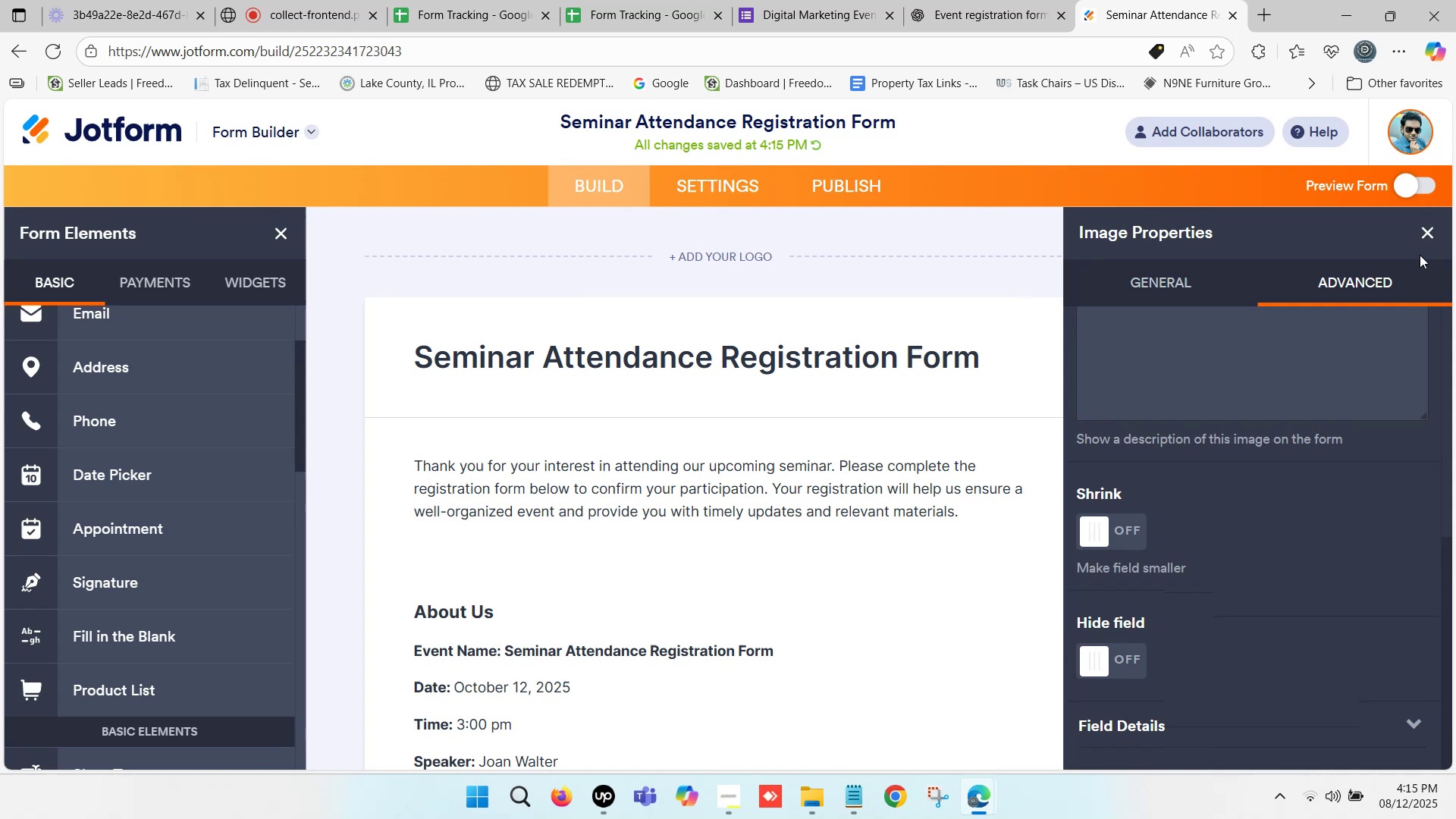 
left_click([1430, 231])
 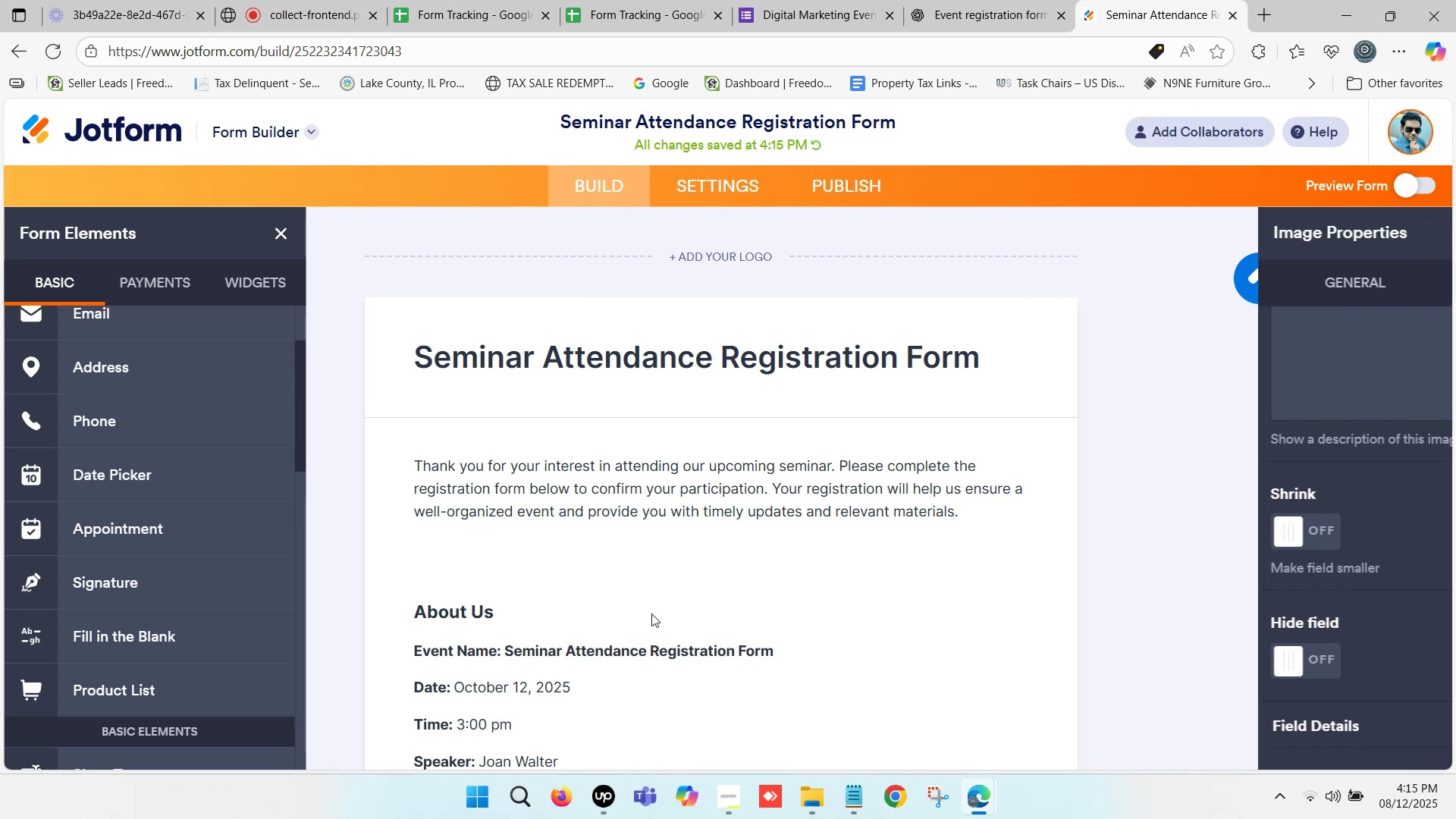 
scroll: coordinate [532, 460], scroll_direction: down, amount: 8.0
 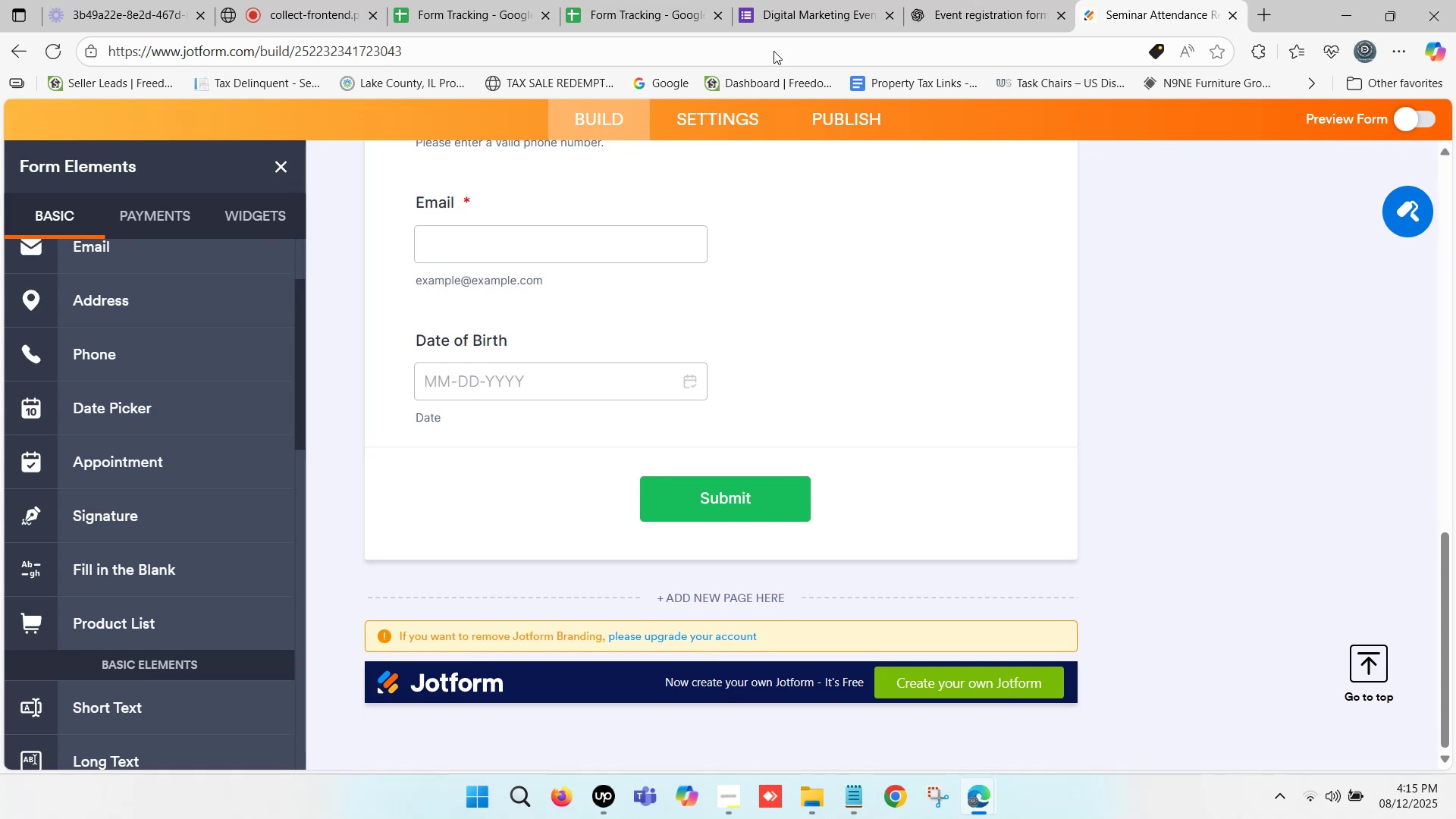 
left_click([834, 0])
 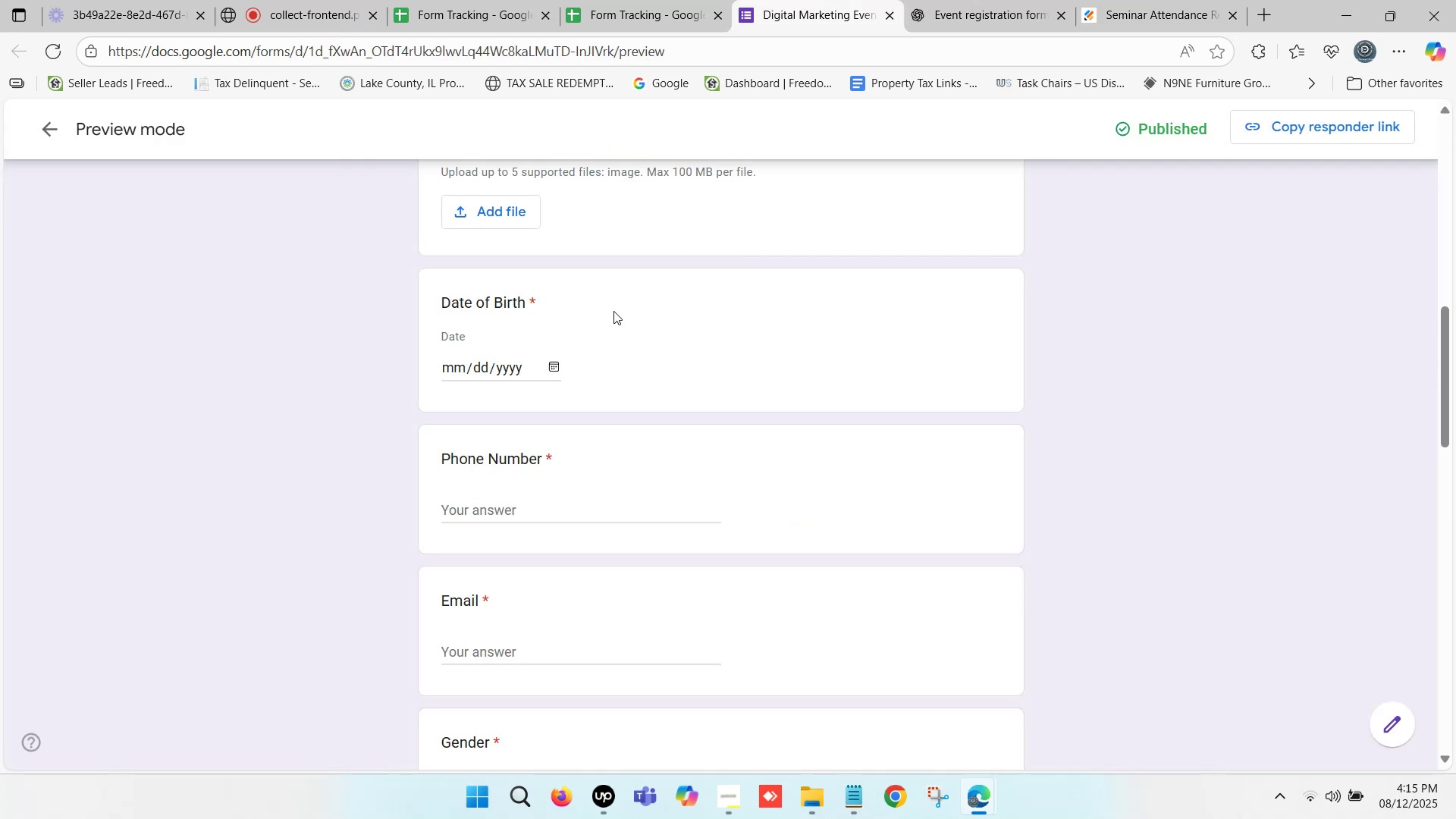 
scroll: coordinate [475, 399], scroll_direction: down, amount: 3.0
 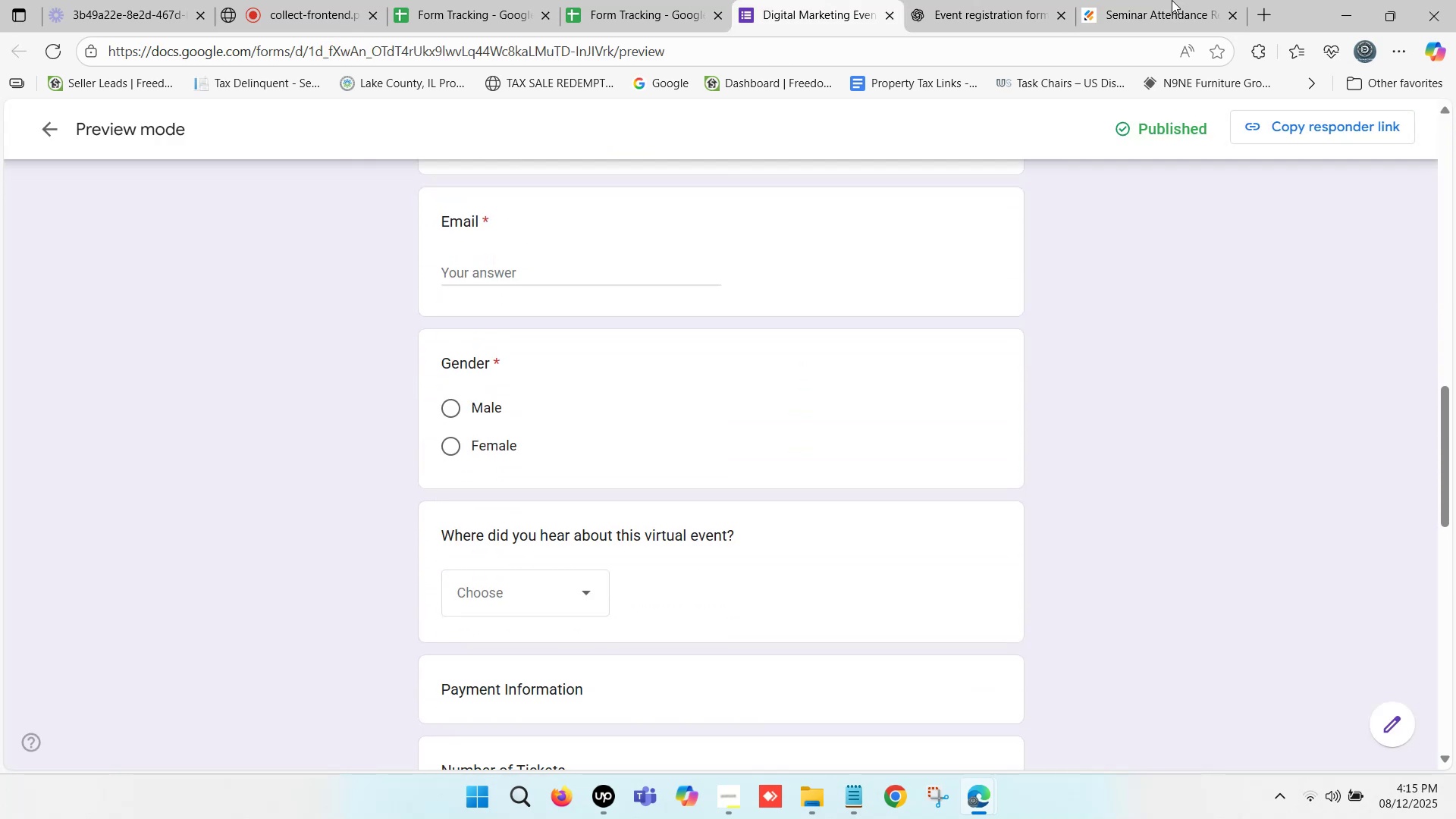 
left_click([999, 0])
 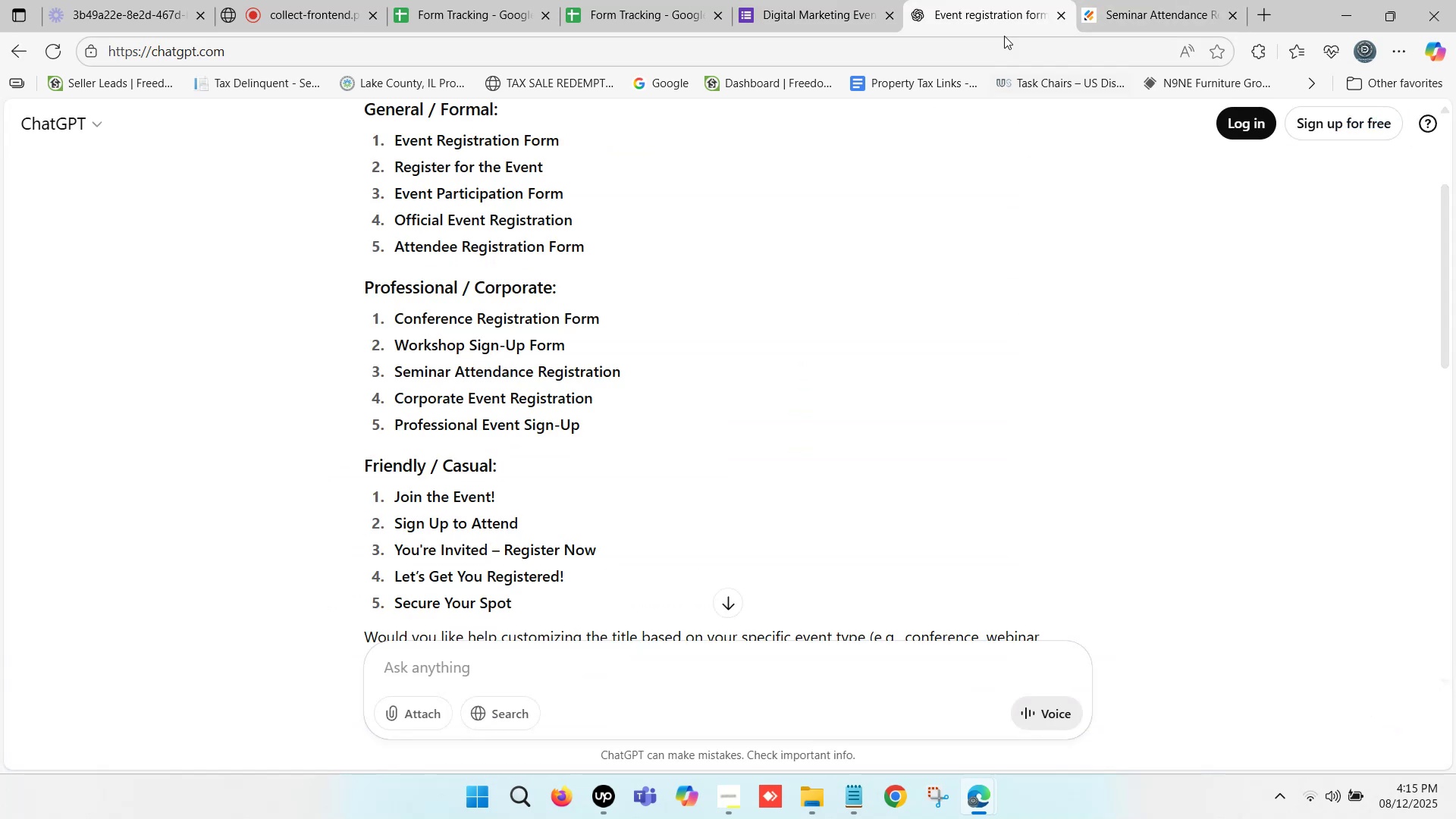 
left_click([822, 0])
 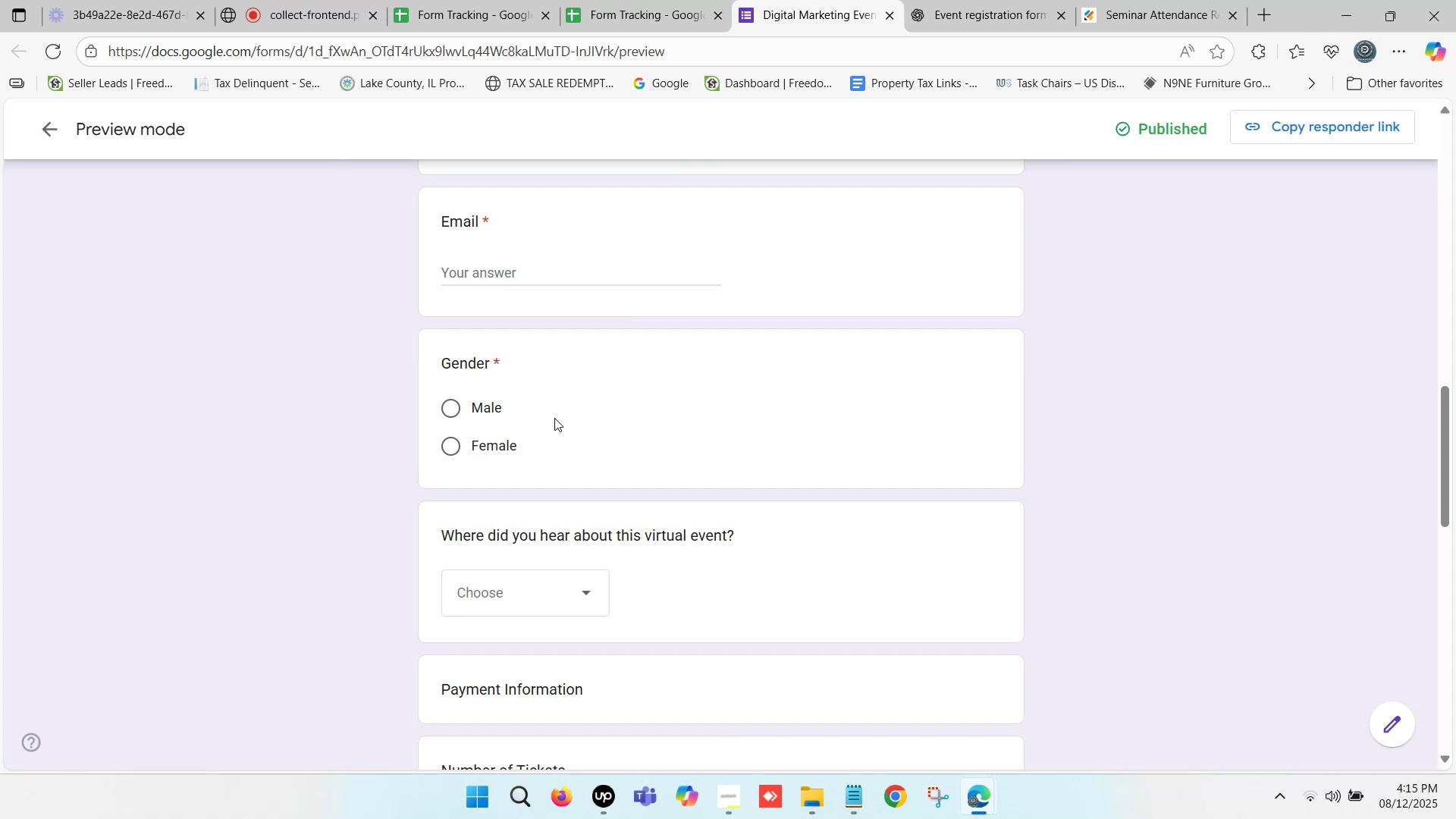 
left_click_drag(start_coordinate=[1141, 0], to_coordinate=[1134, 0])
 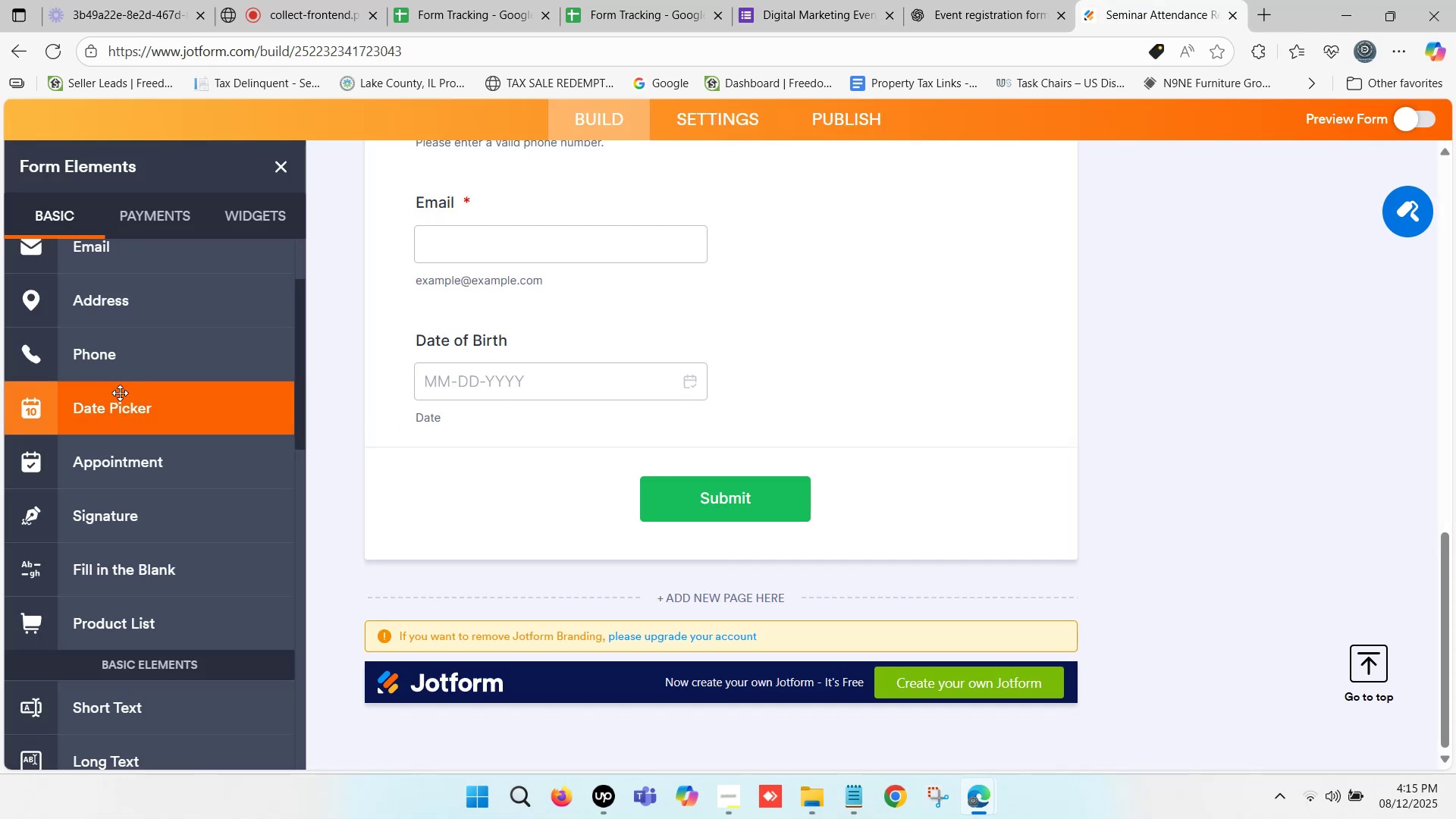 
scroll: coordinate [124, 429], scroll_direction: down, amount: 5.0
 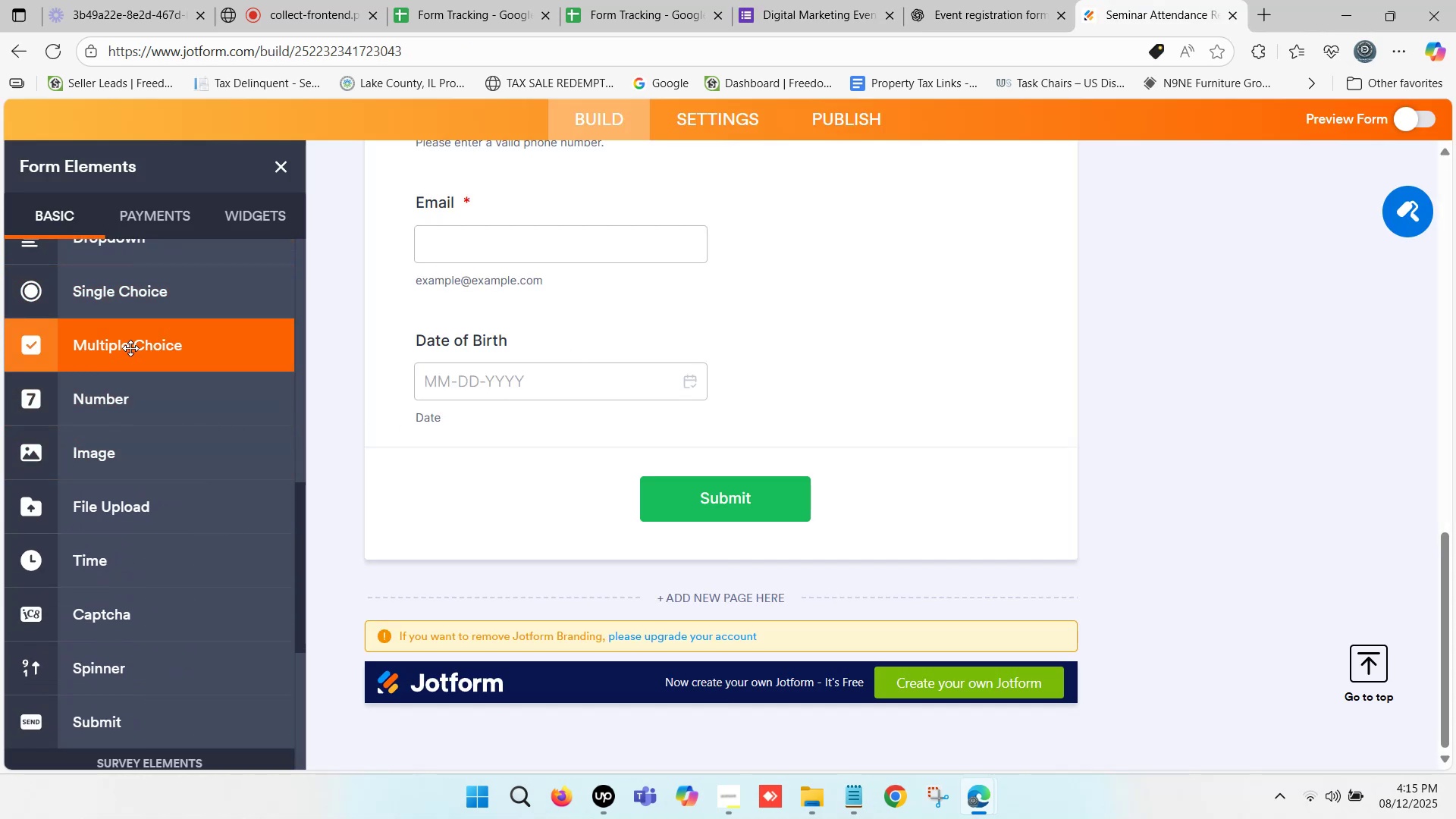 
left_click_drag(start_coordinate=[130, 348], to_coordinate=[593, 479])
 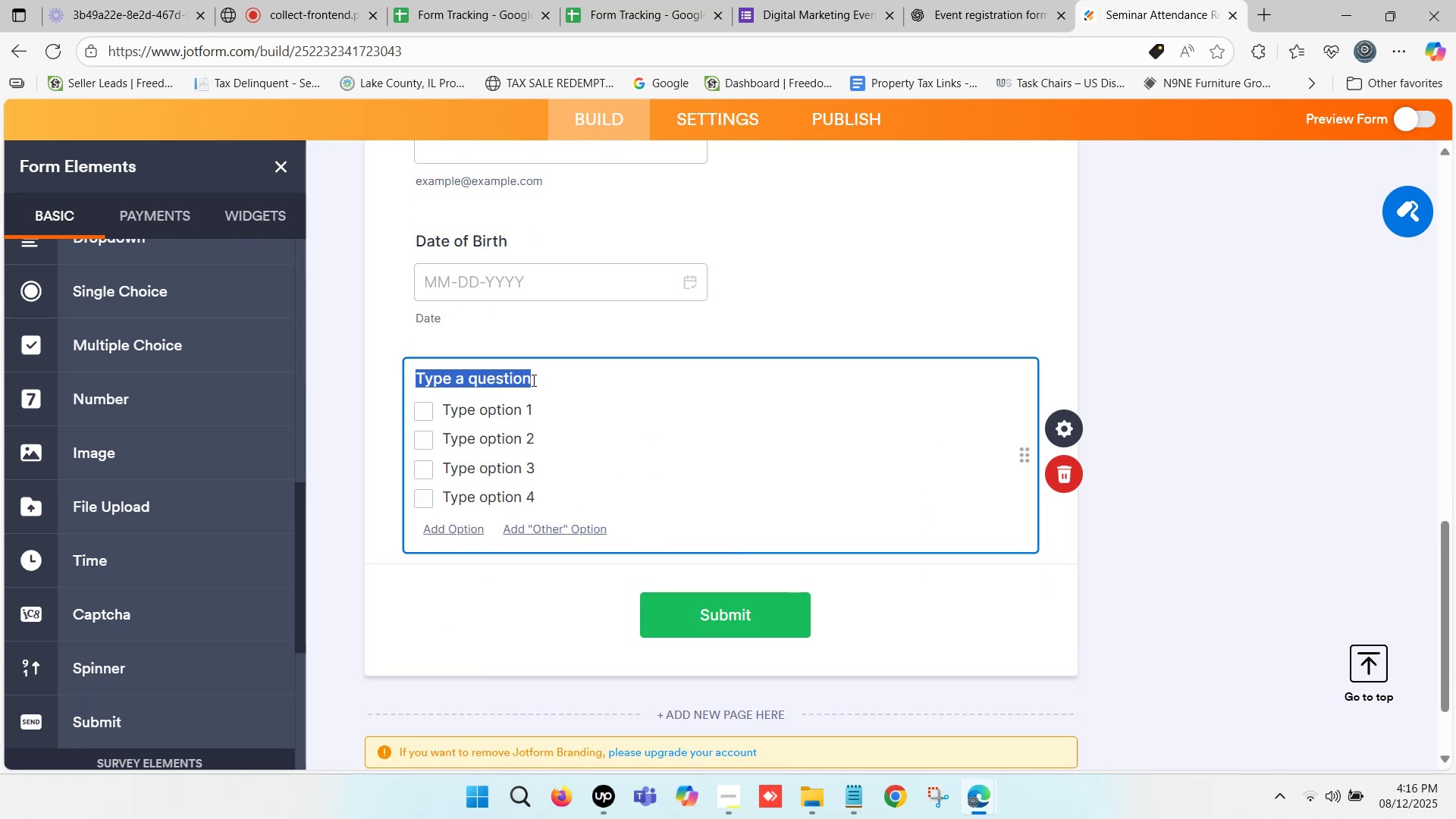 
wait(5.12)
 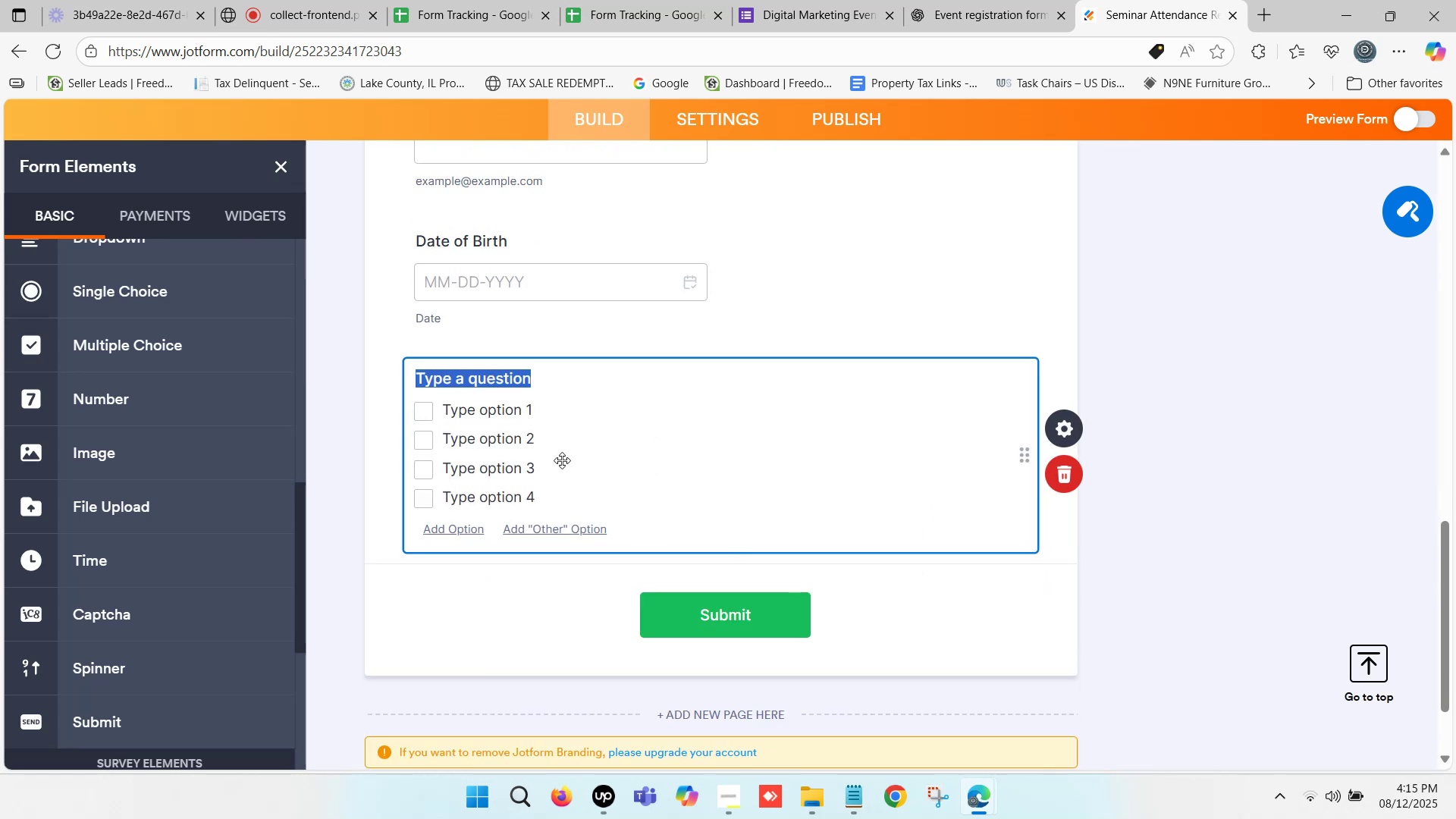 
type(Gender)
 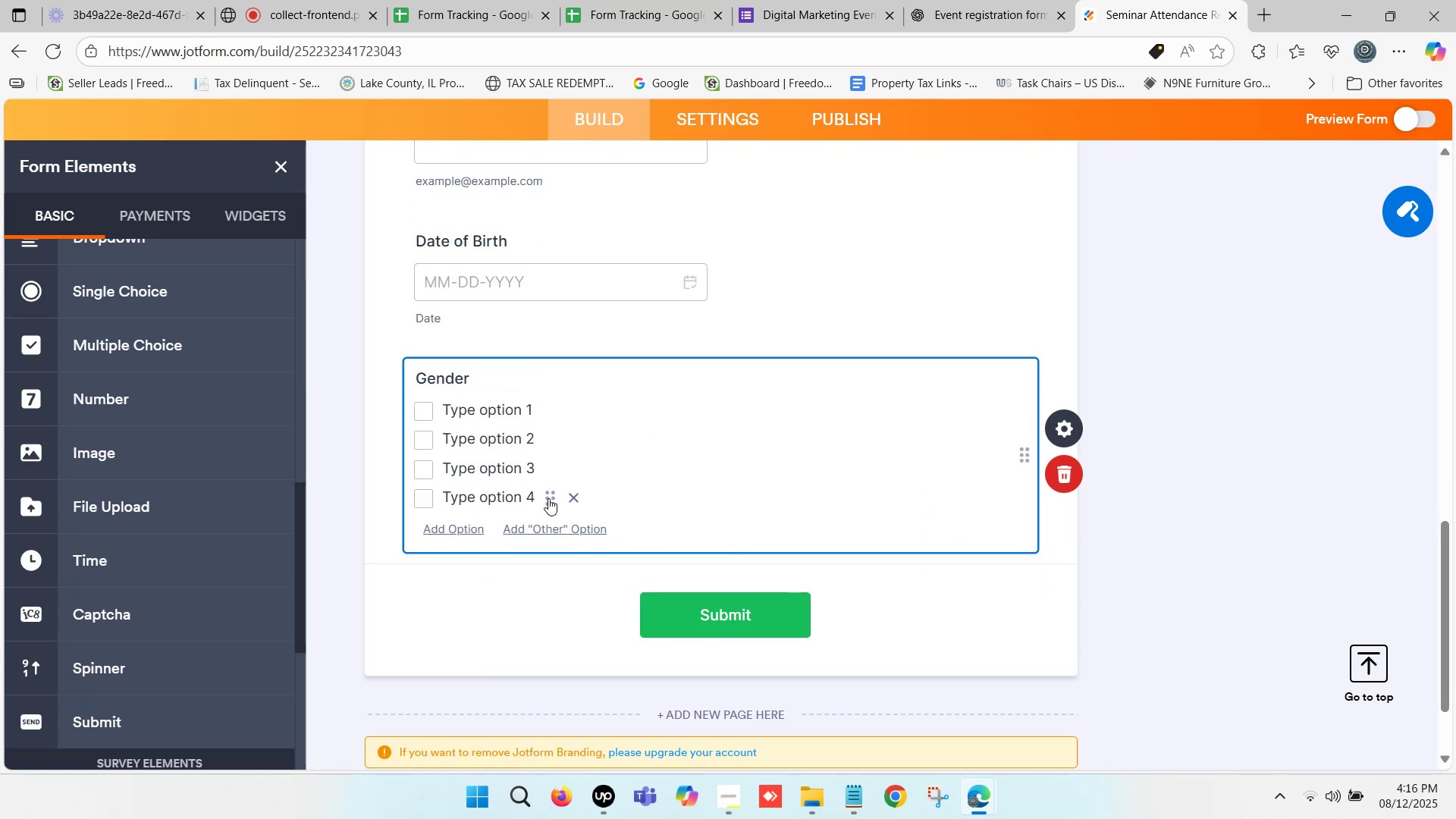 
left_click([574, 493])
 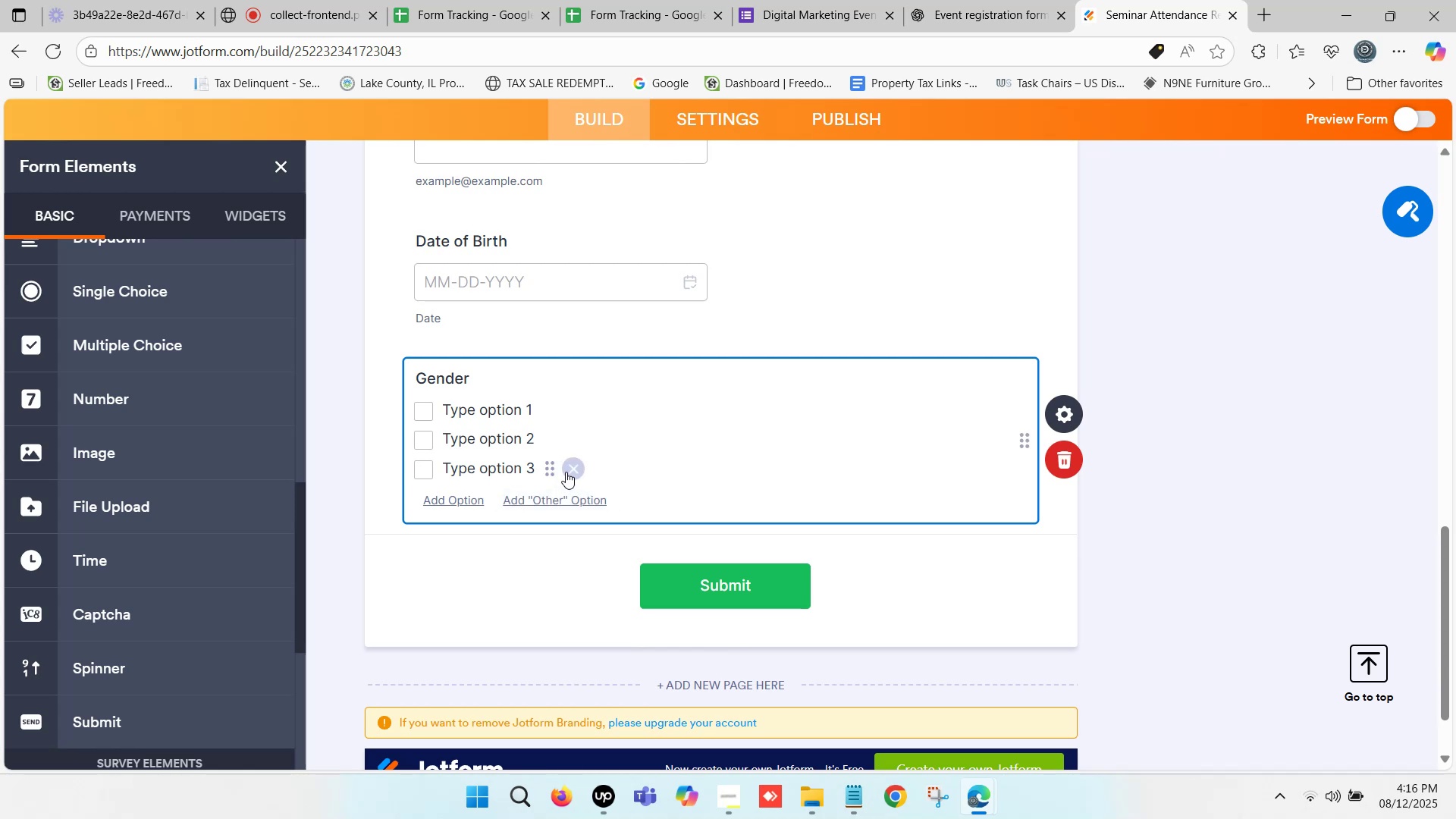 
left_click([566, 469])
 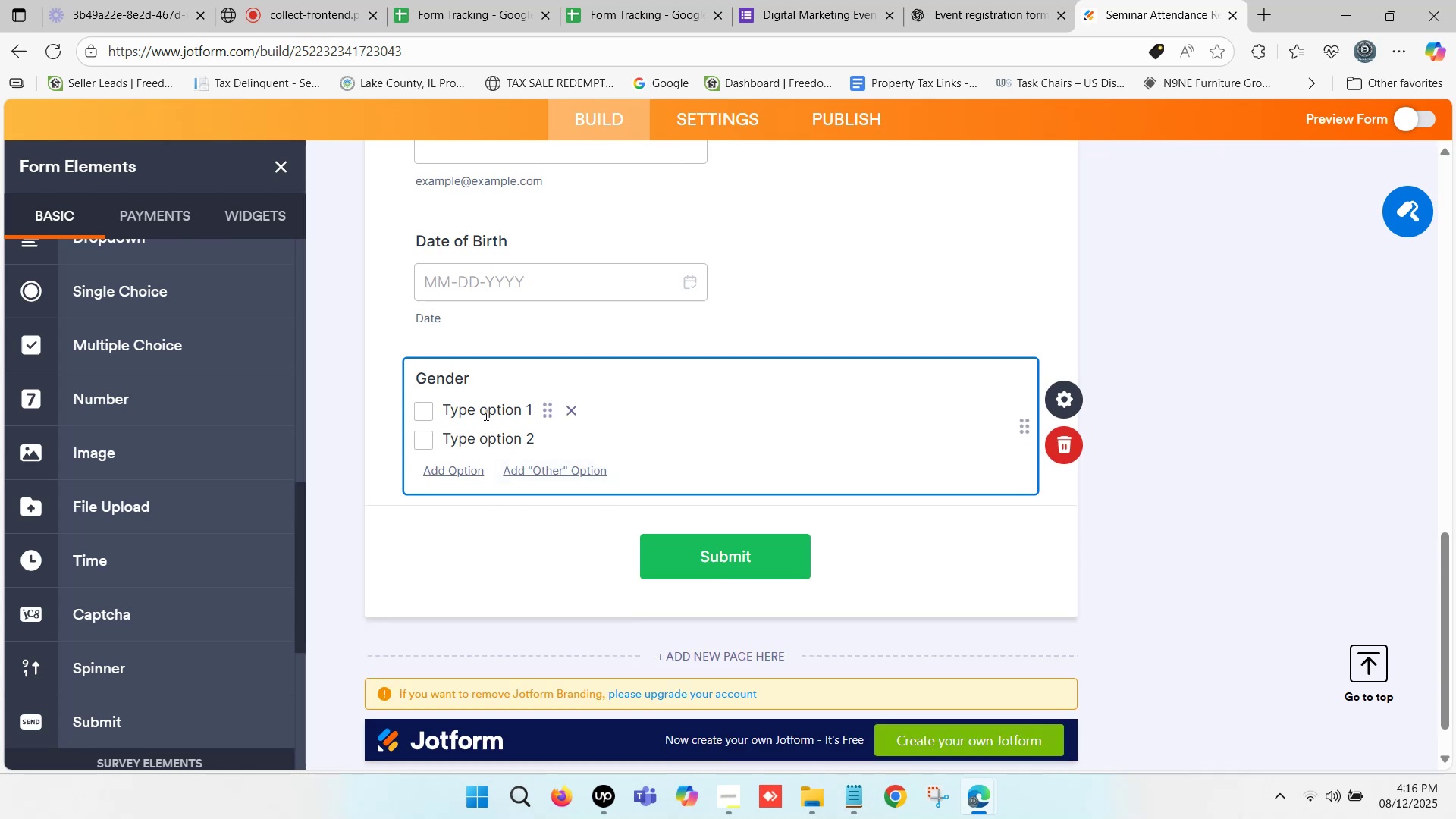 
left_click([489, 410])
 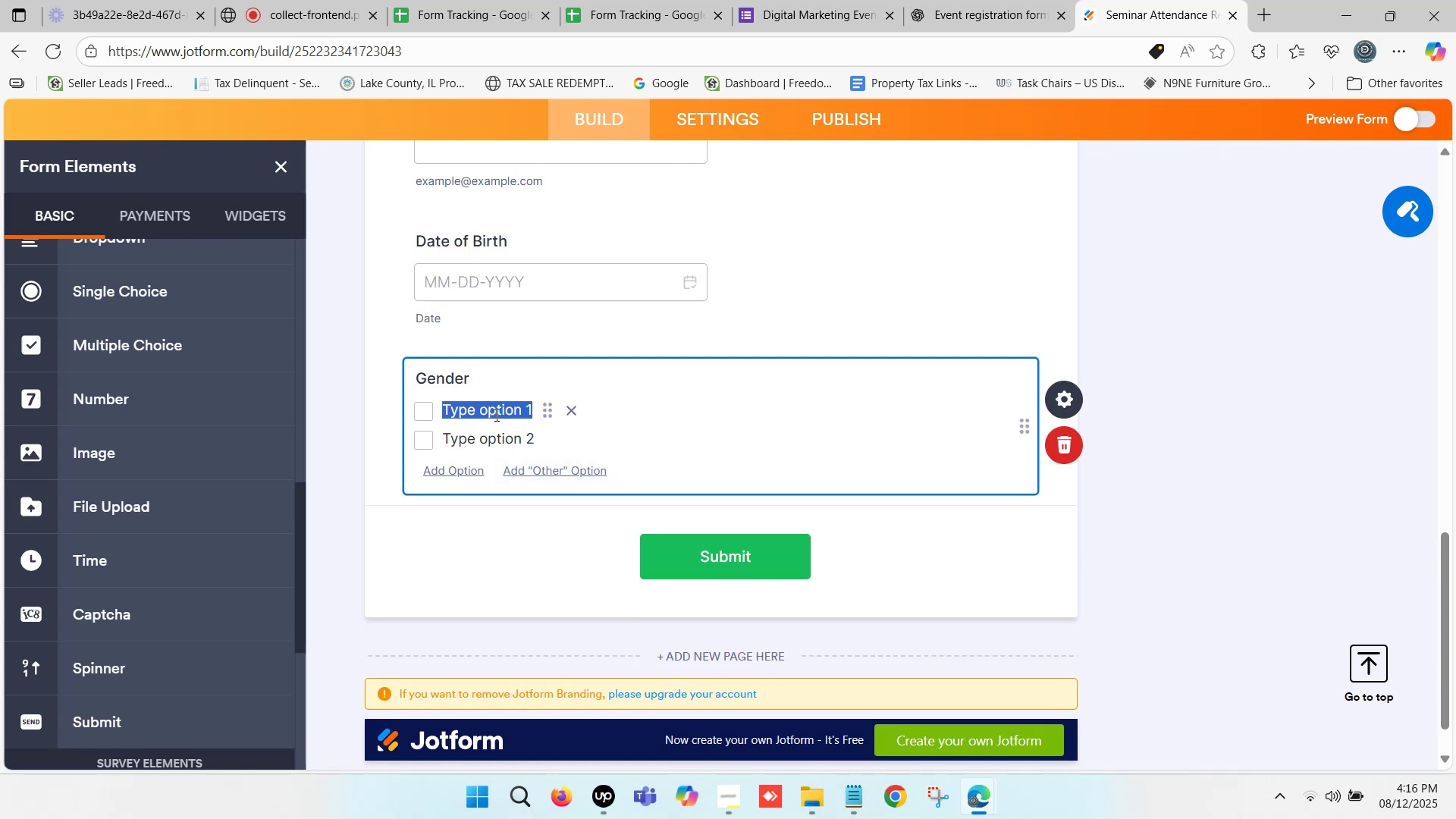 
type(Male)
 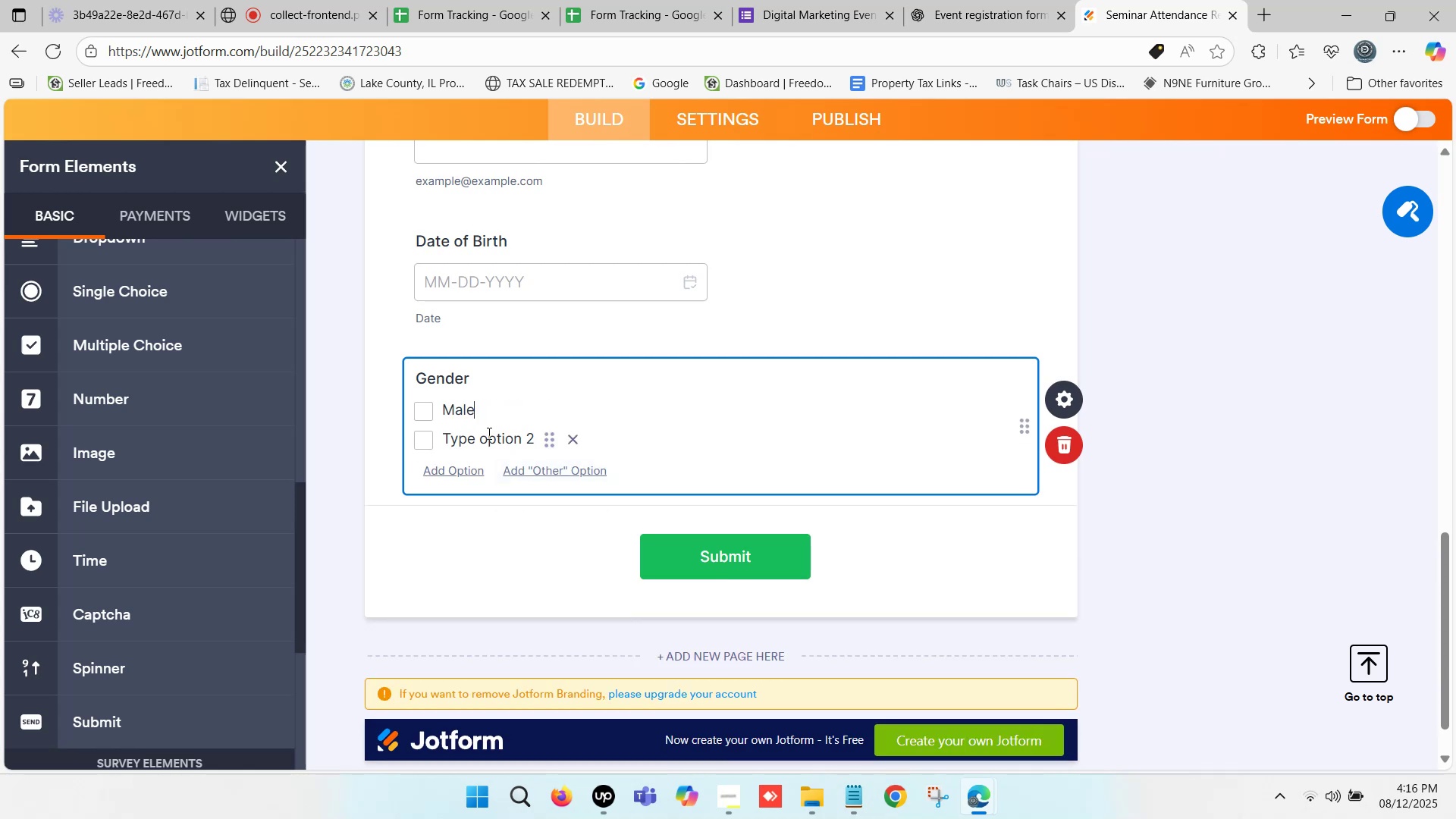 
left_click([486, 435])
 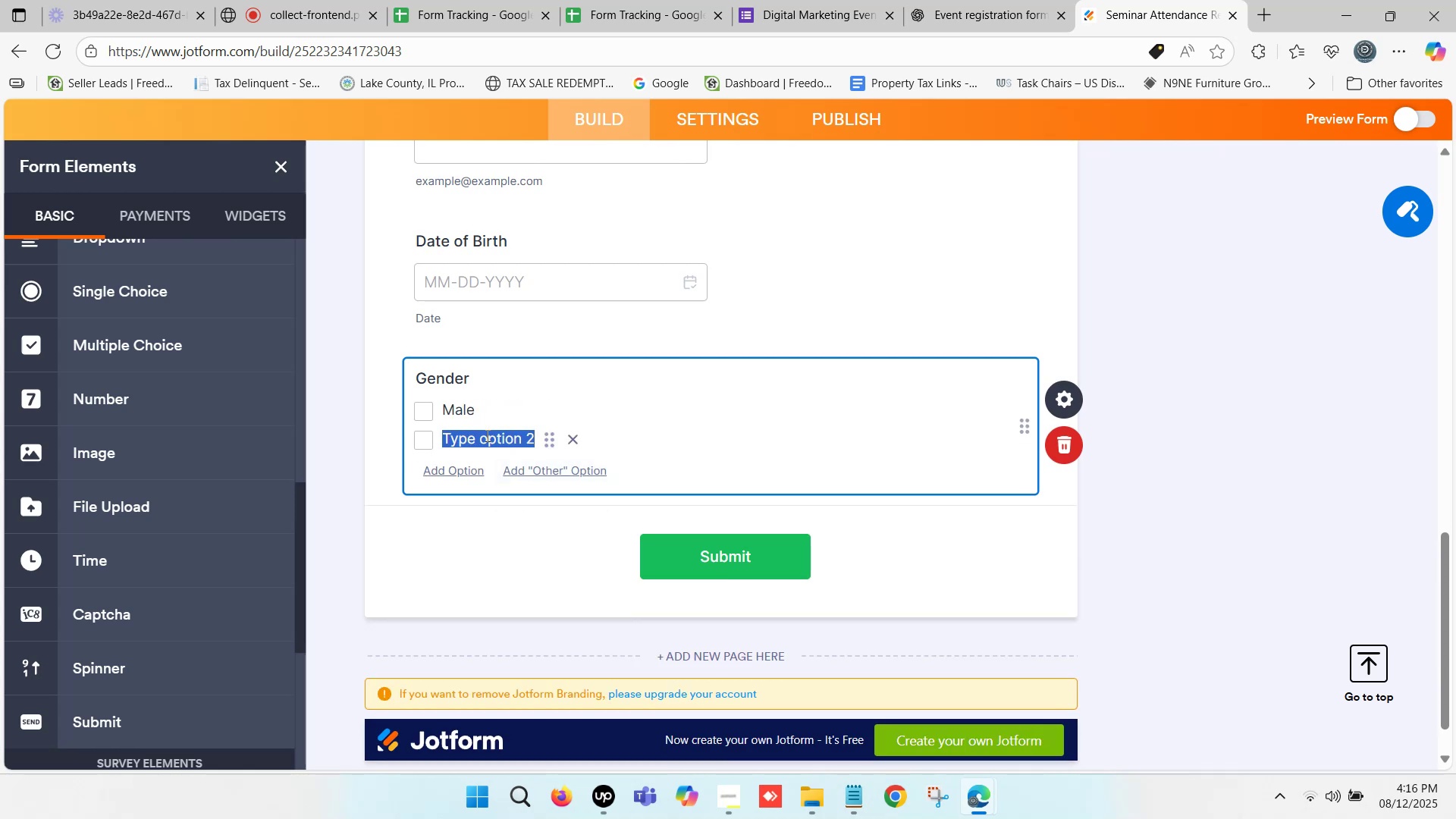 
type(Female)
 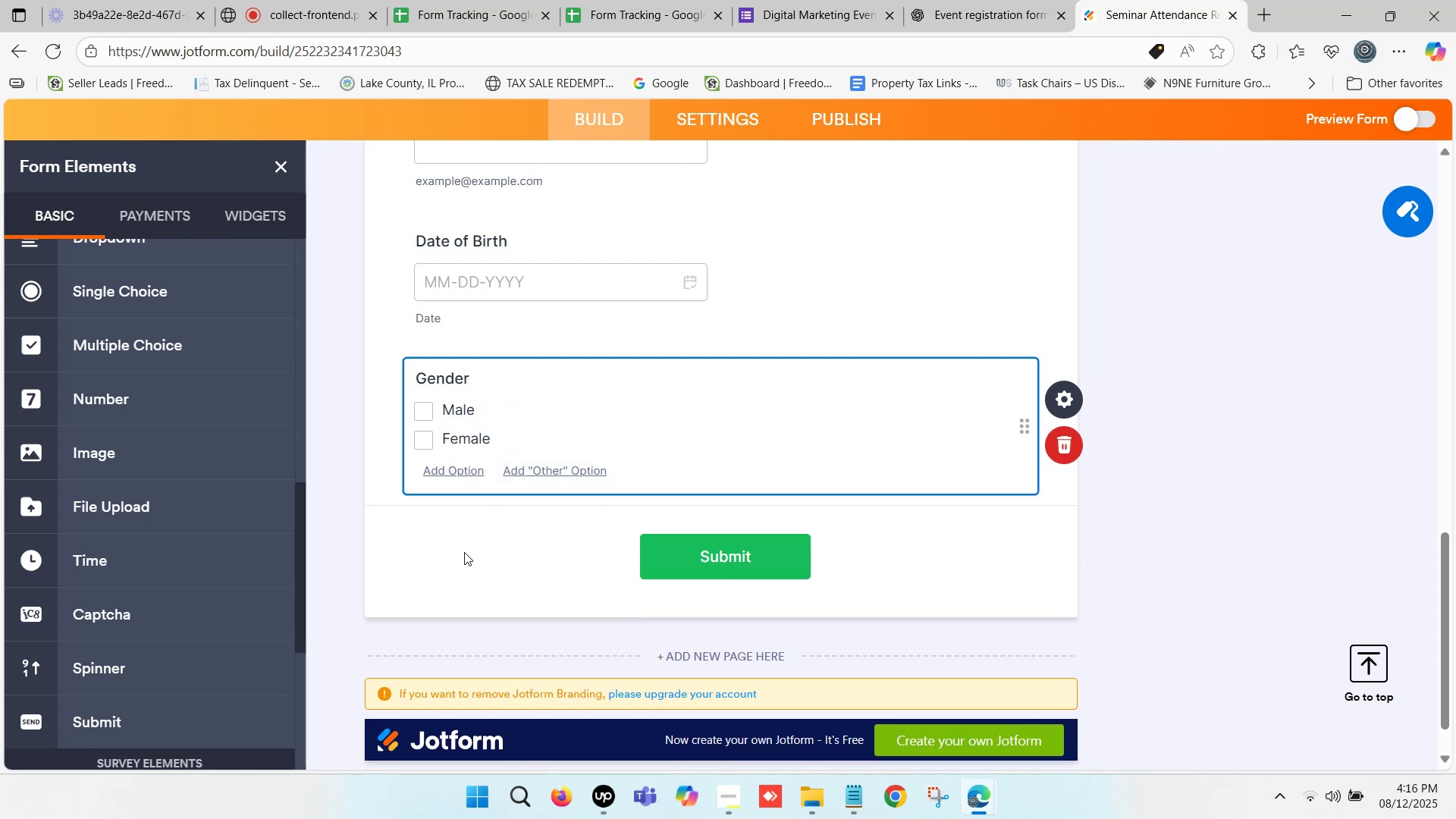 
left_click([463, 552])
 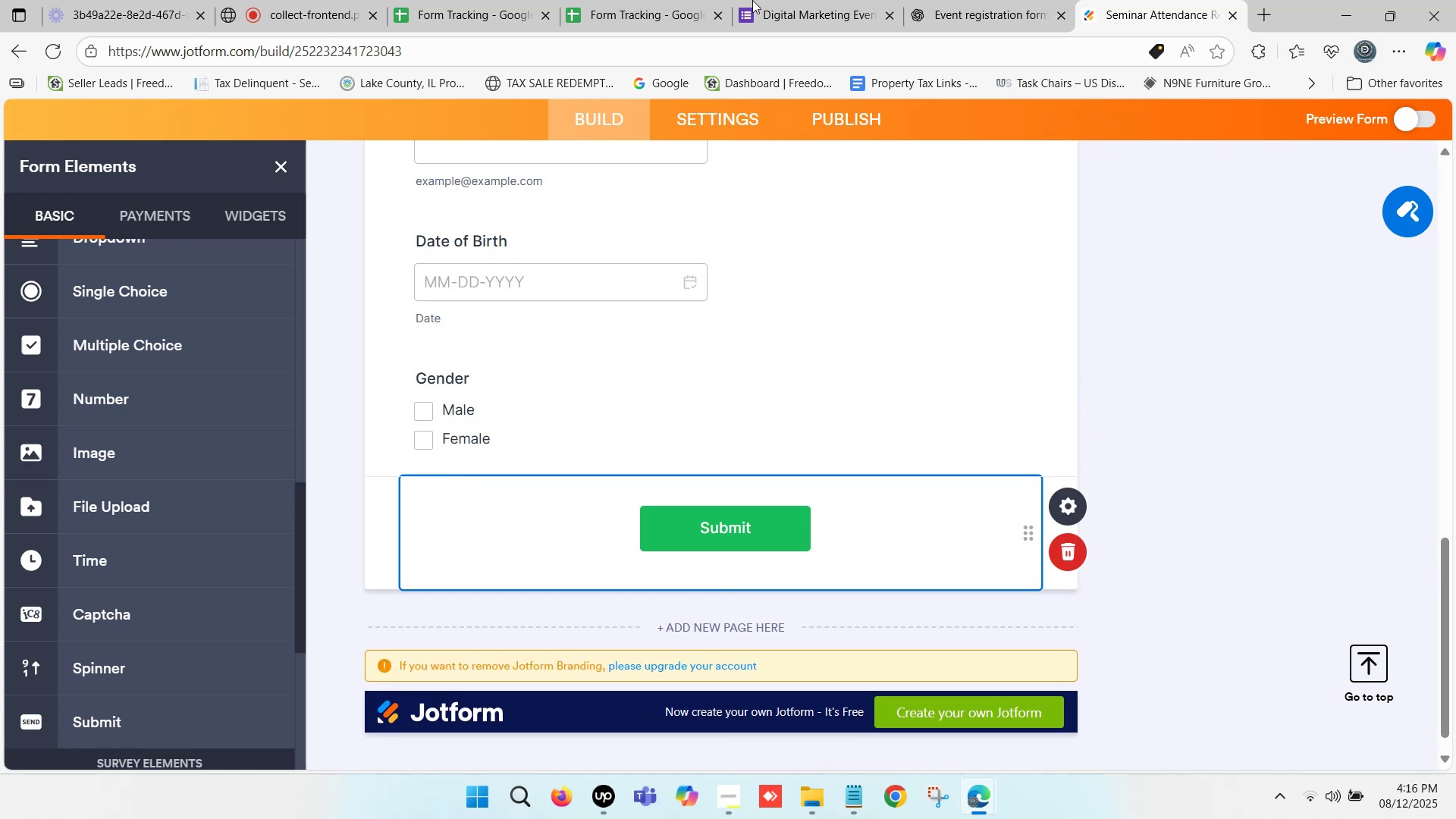 
scroll: coordinate [574, 347], scroll_direction: down, amount: 1.0
 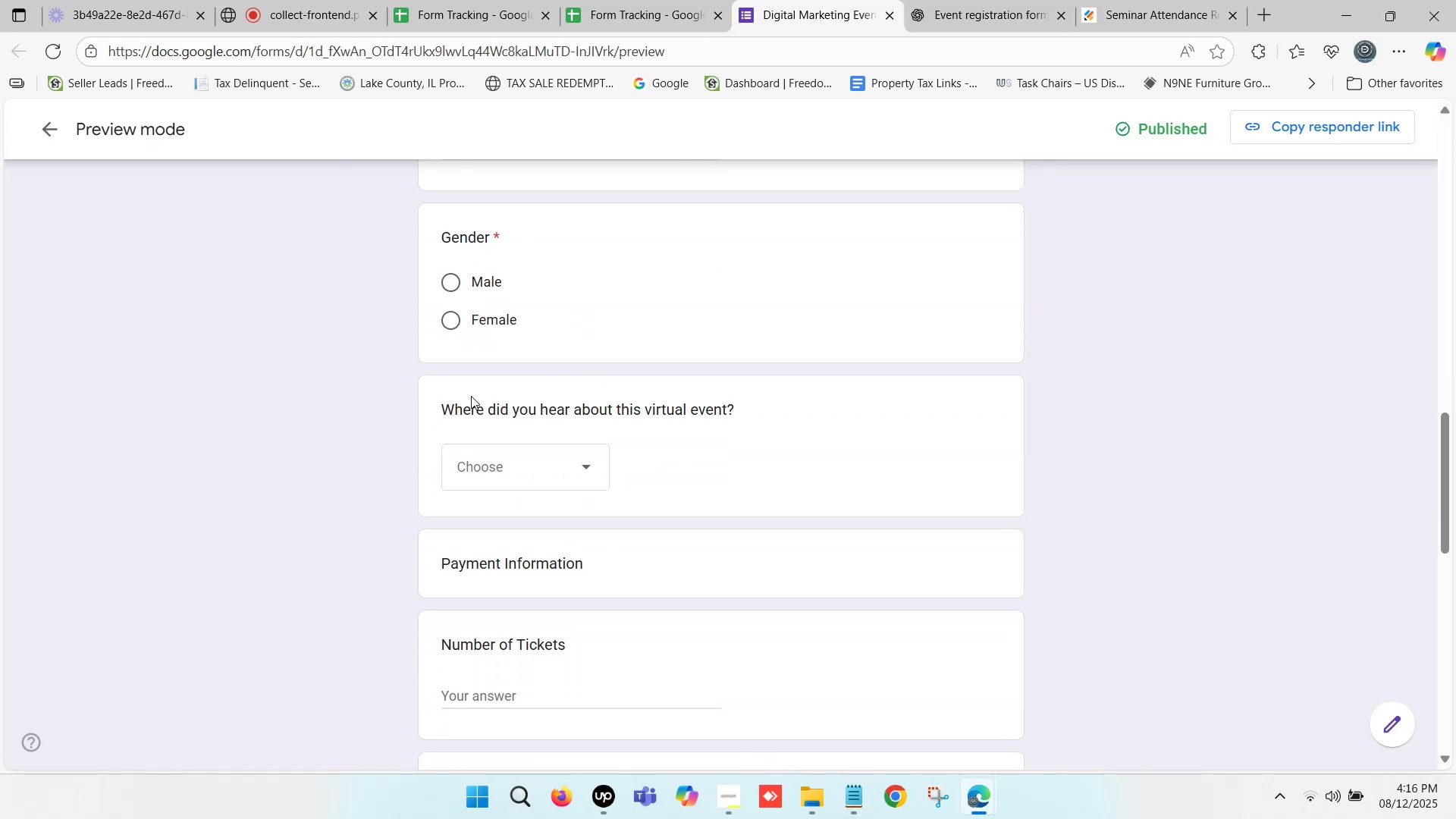 
left_click_drag(start_coordinate=[443, 407], to_coordinate=[733, 410])
 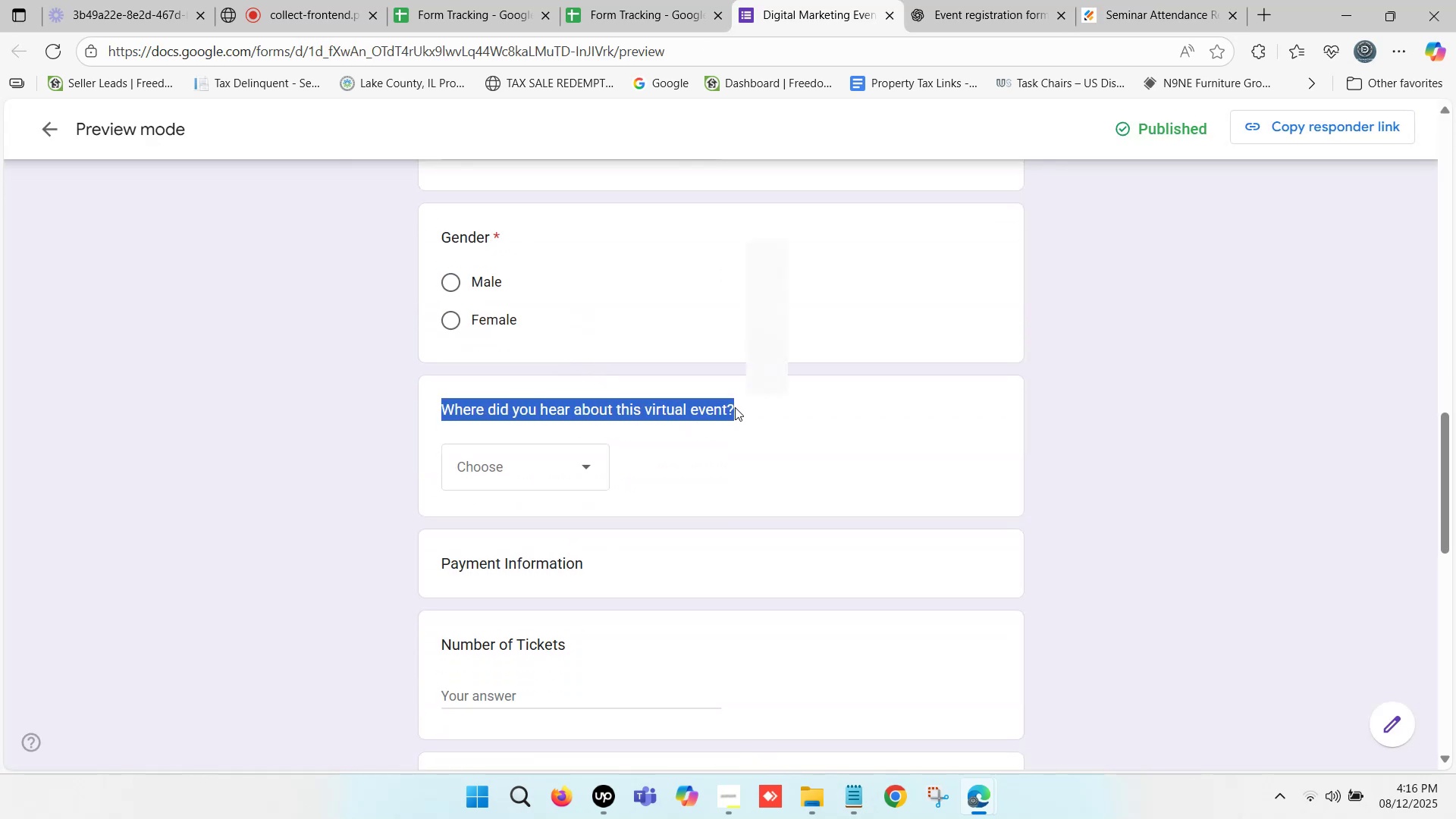 
key(Control+C)
 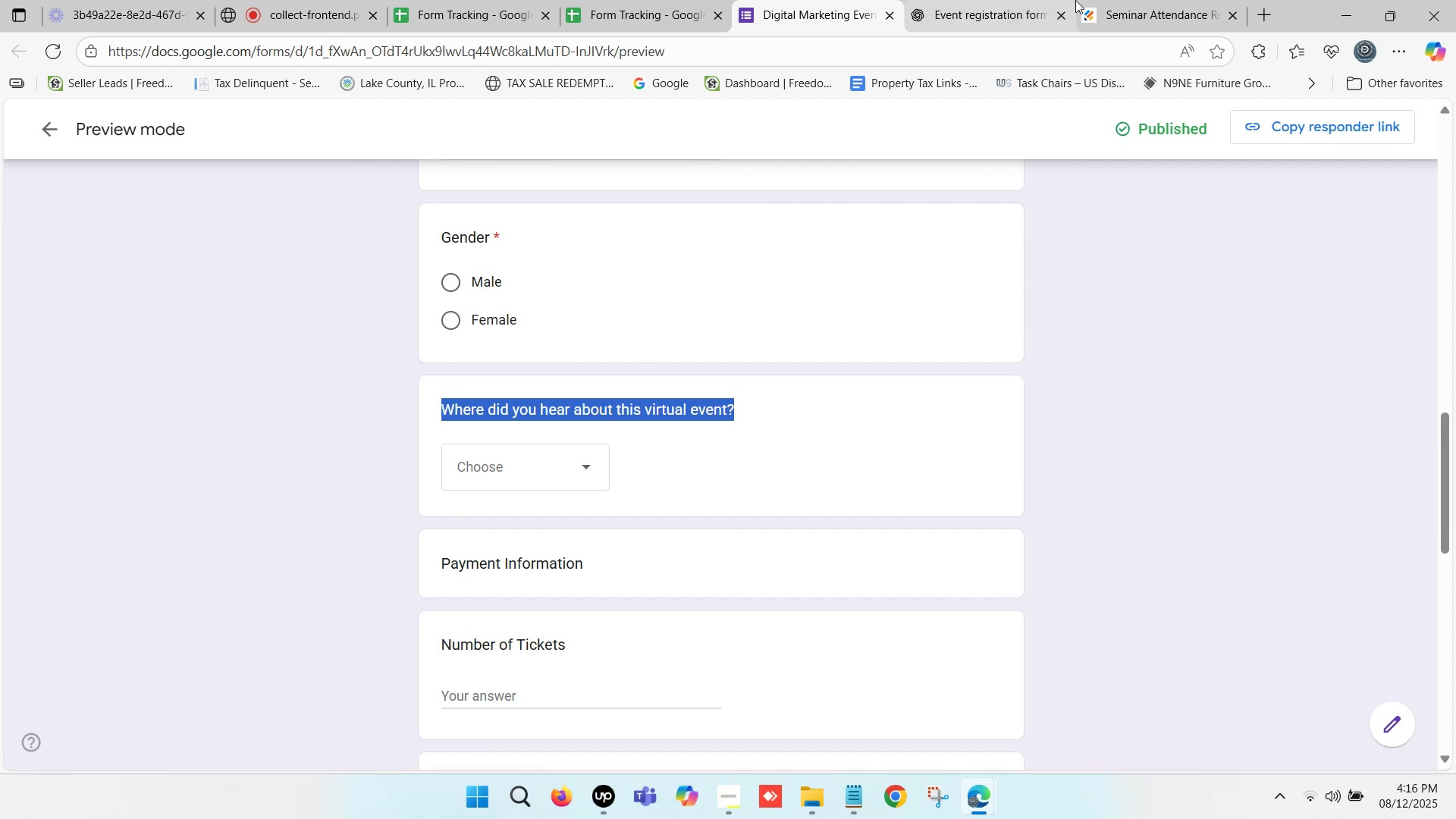 
left_click([1144, 0])
 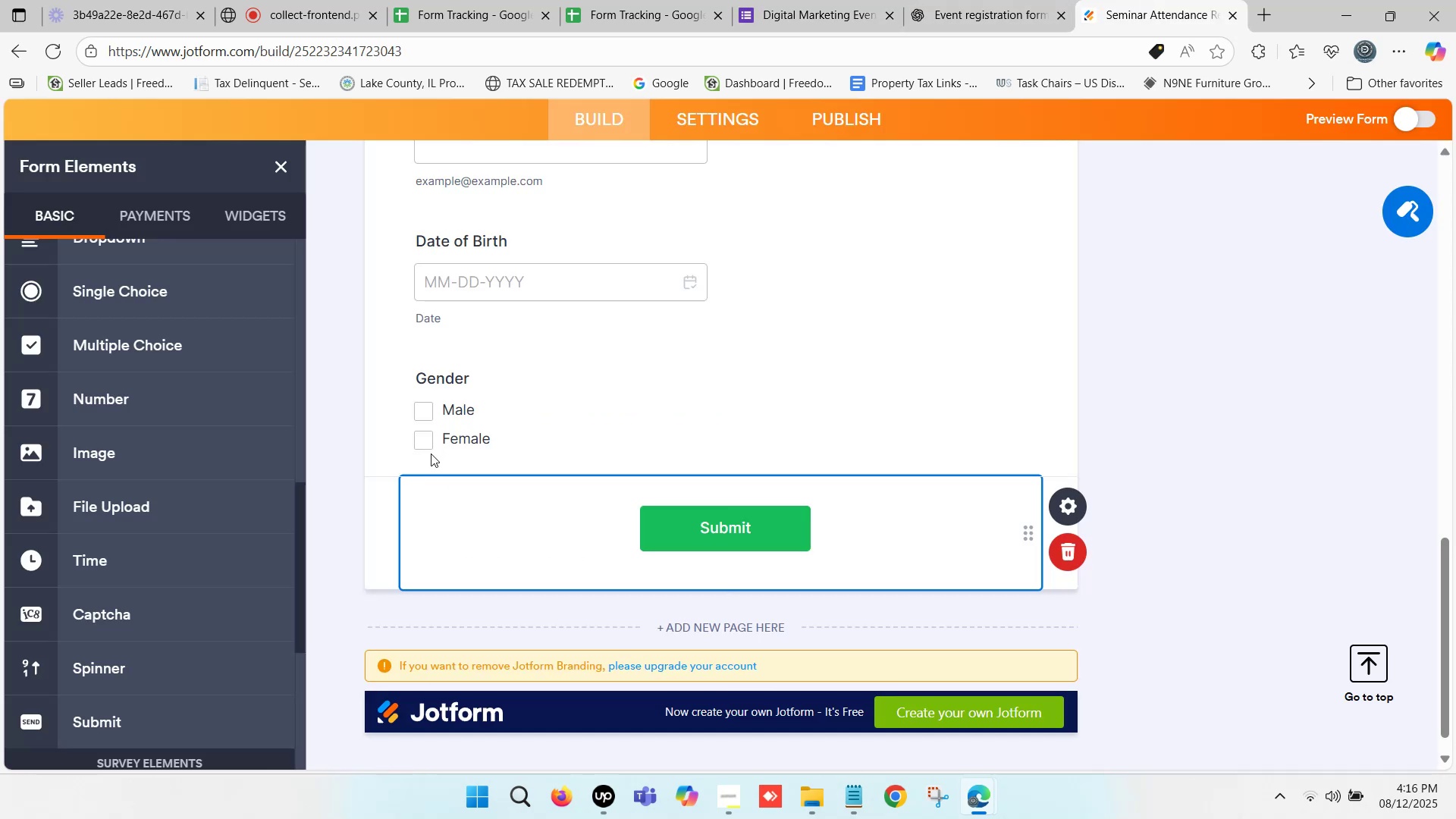 
left_click([1012, 0])
 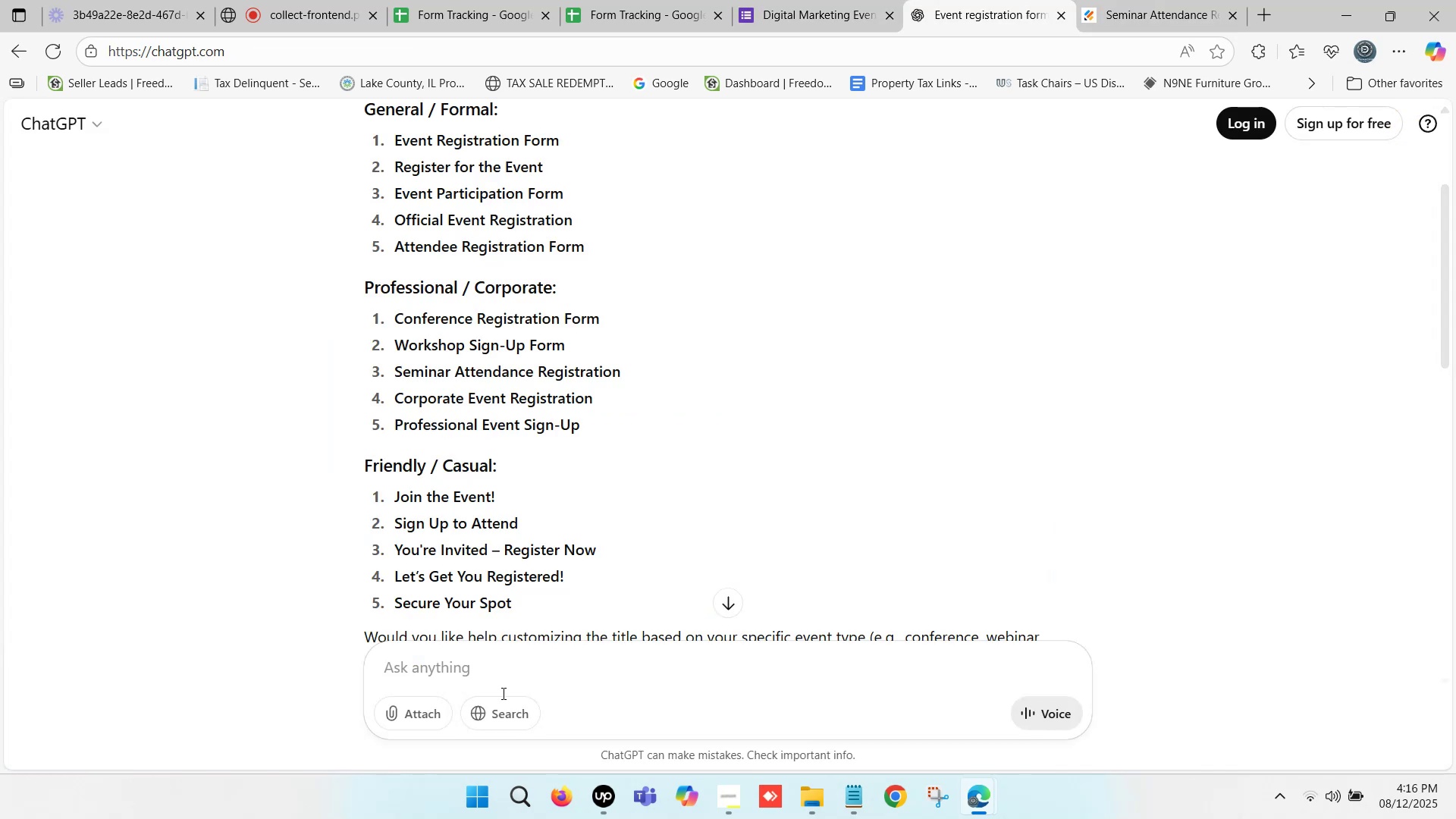 
left_click([469, 683])
 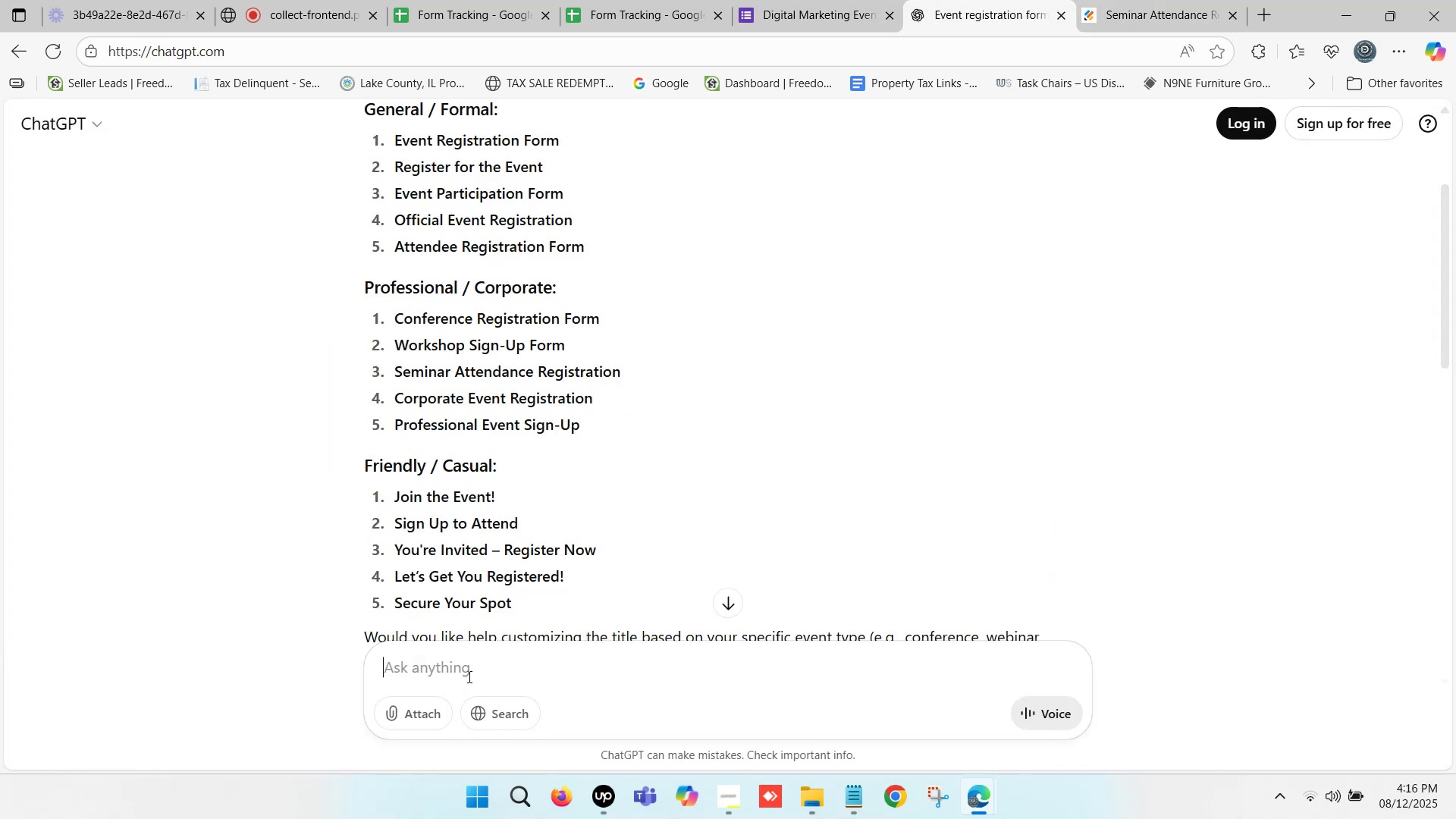 
type(Rewrite - )
 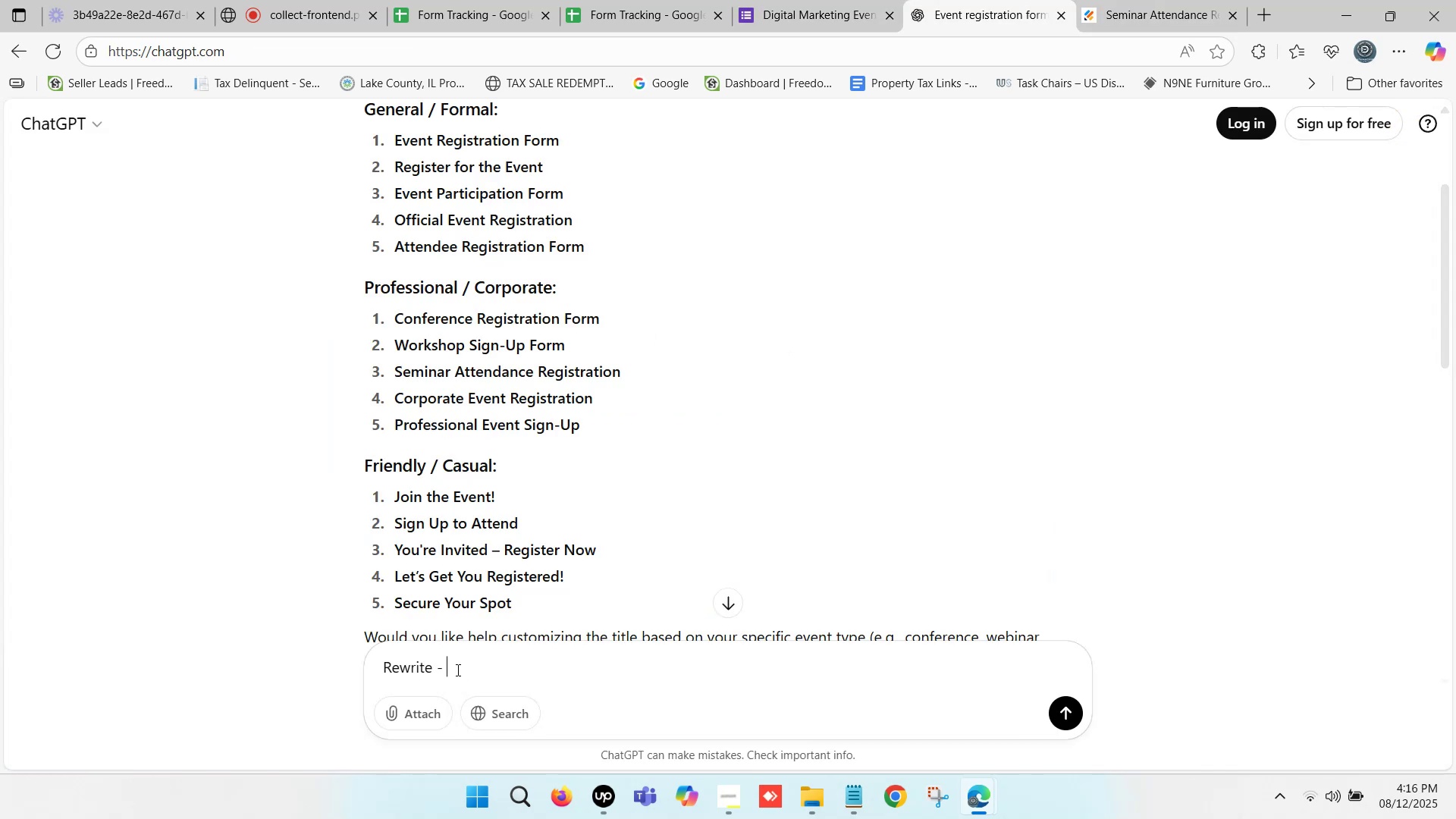 
key(Control+ControlLeft)
 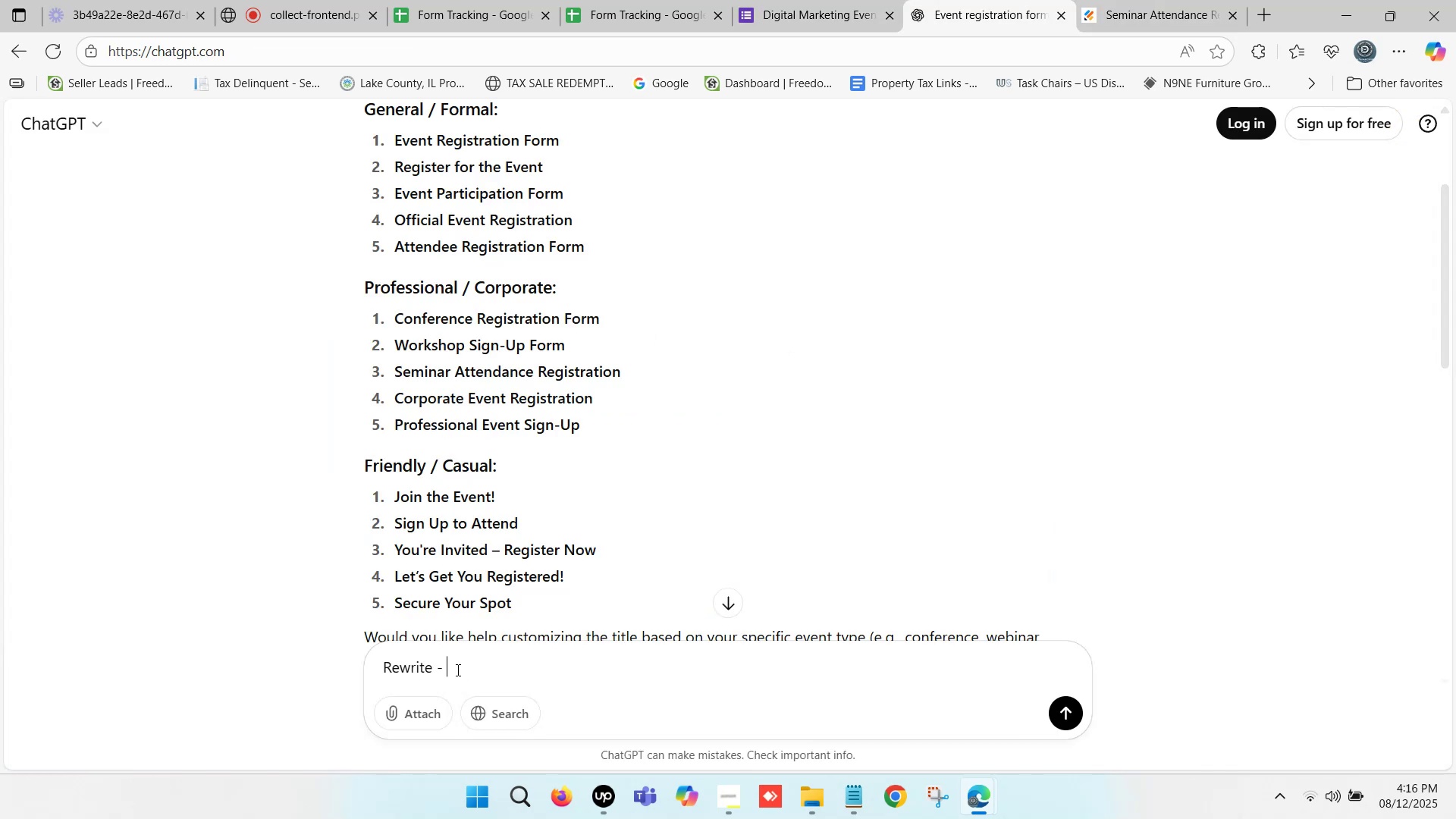 
key(Control+V)
 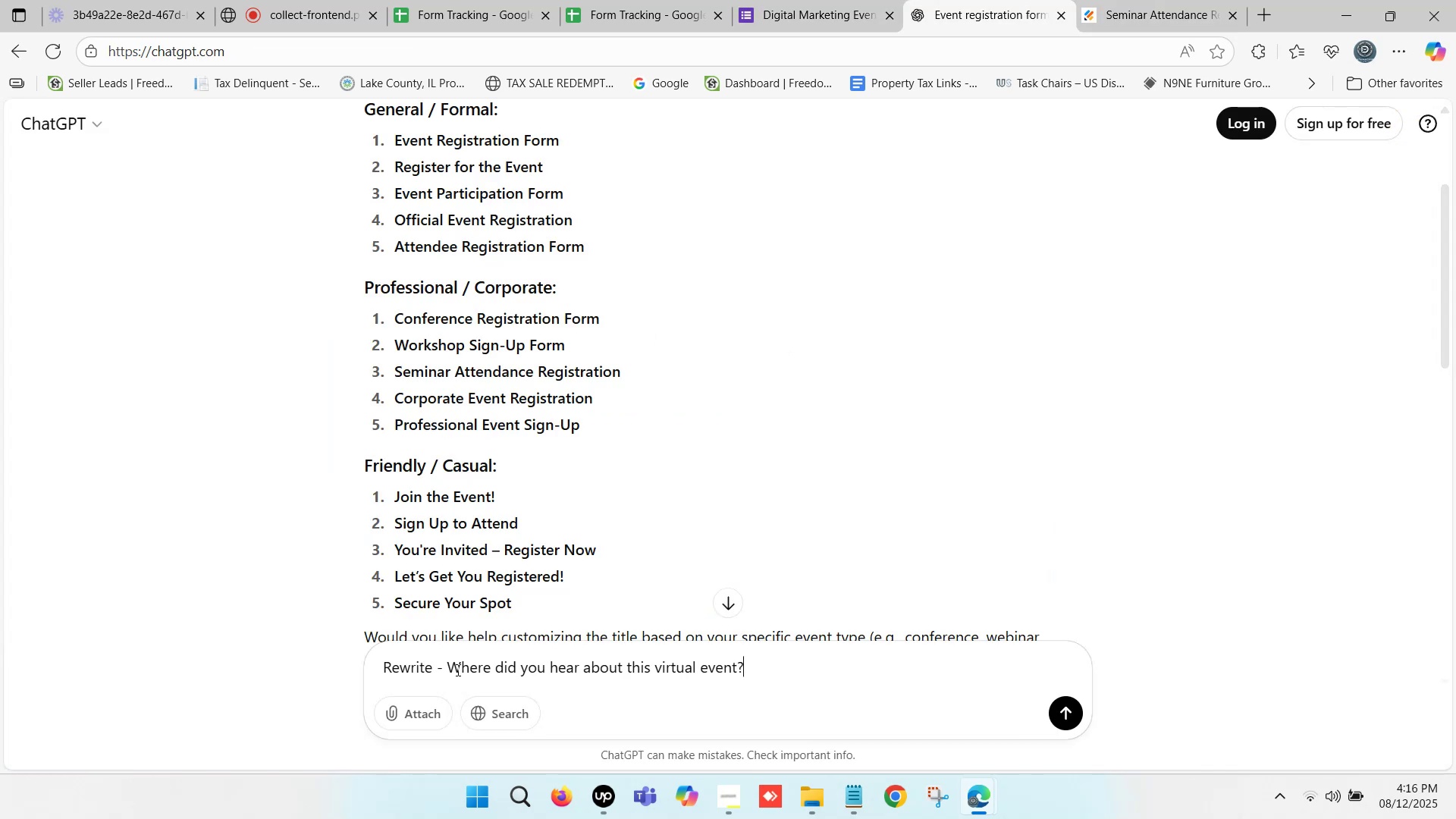 
key(Enter)
 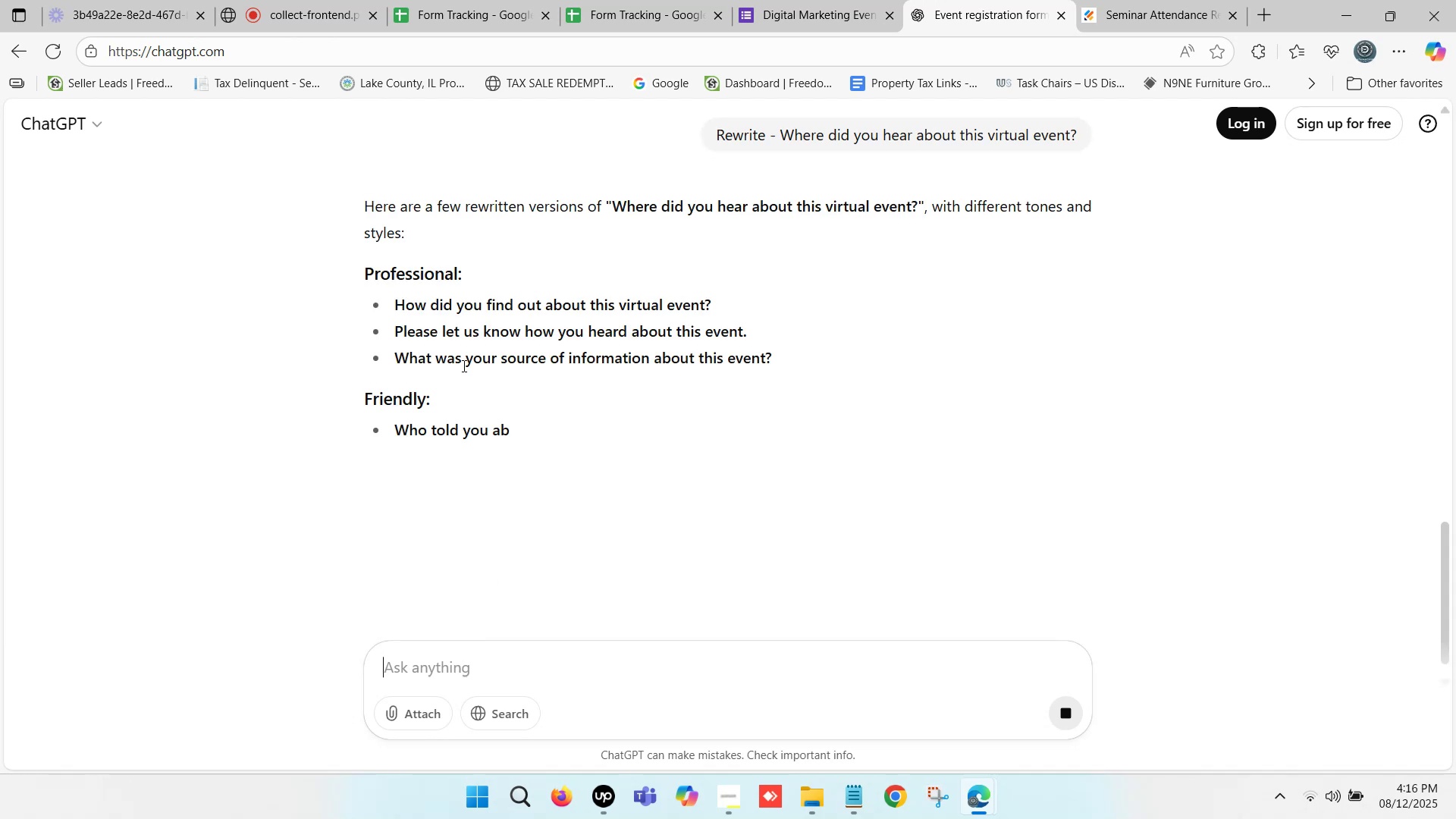 
wait(9.81)
 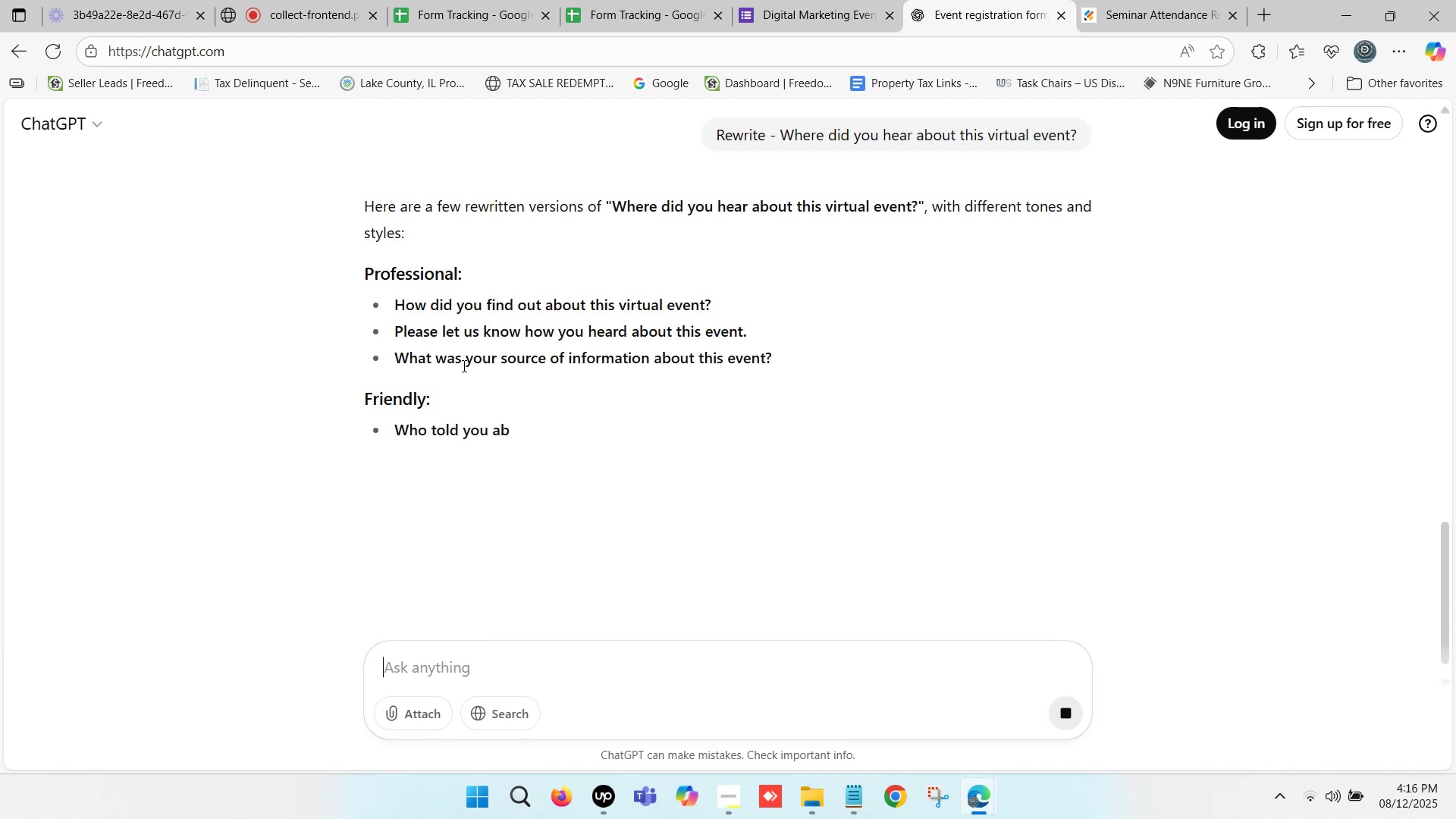 
left_click_drag(start_coordinate=[395, 359], to_coordinate=[772, 356])
 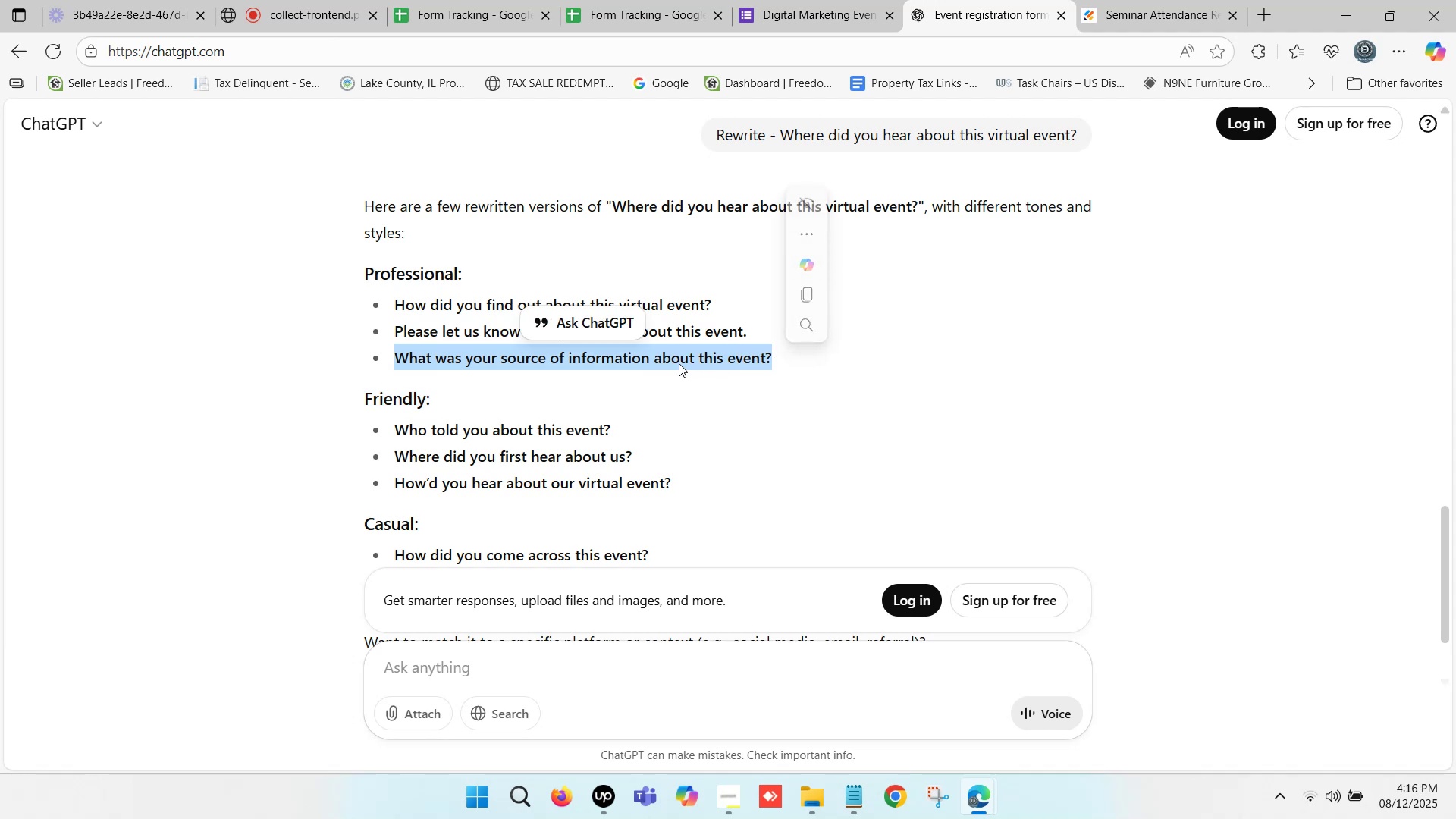 
key(Control+C)
 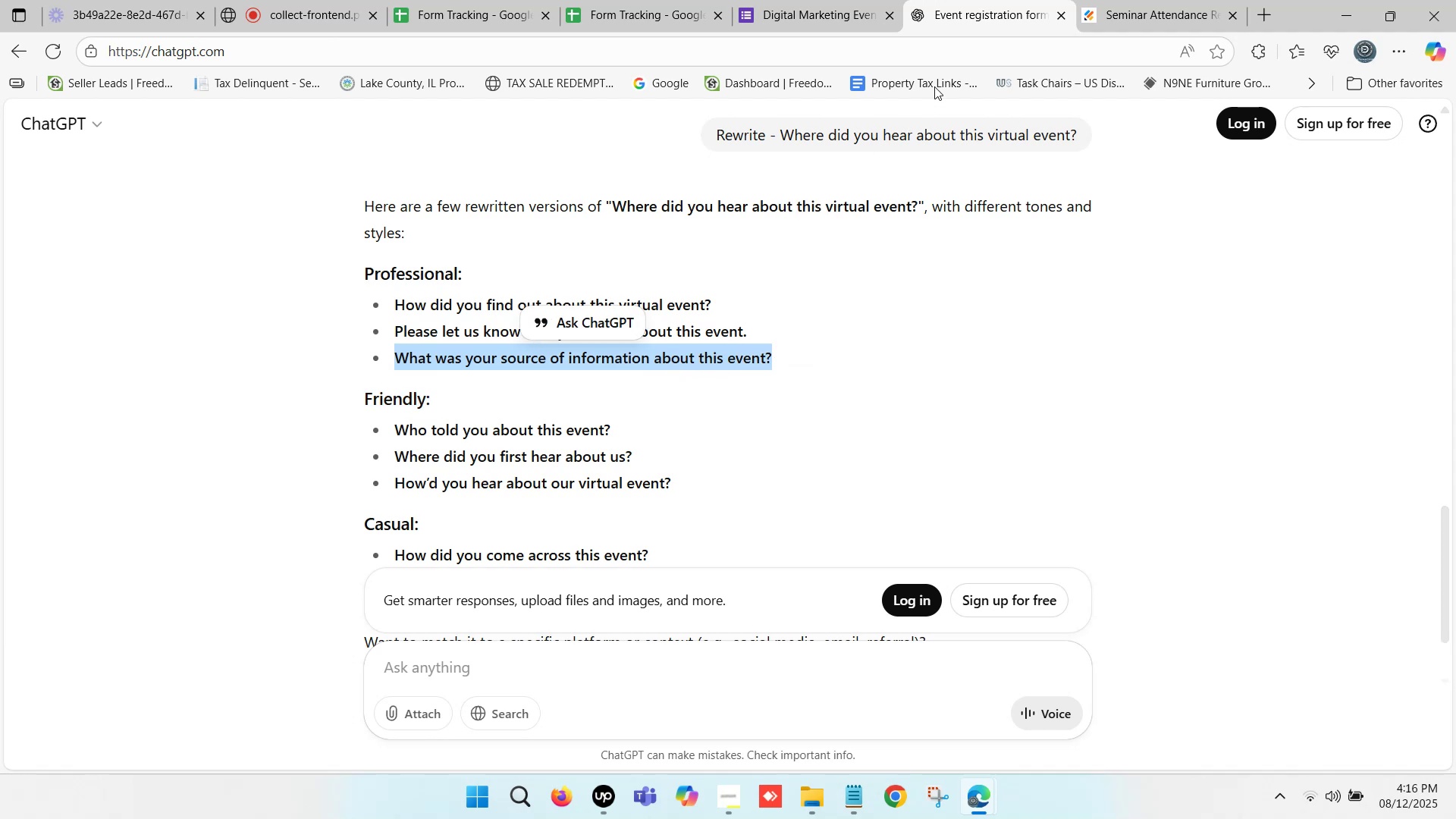 
wait(5.16)
 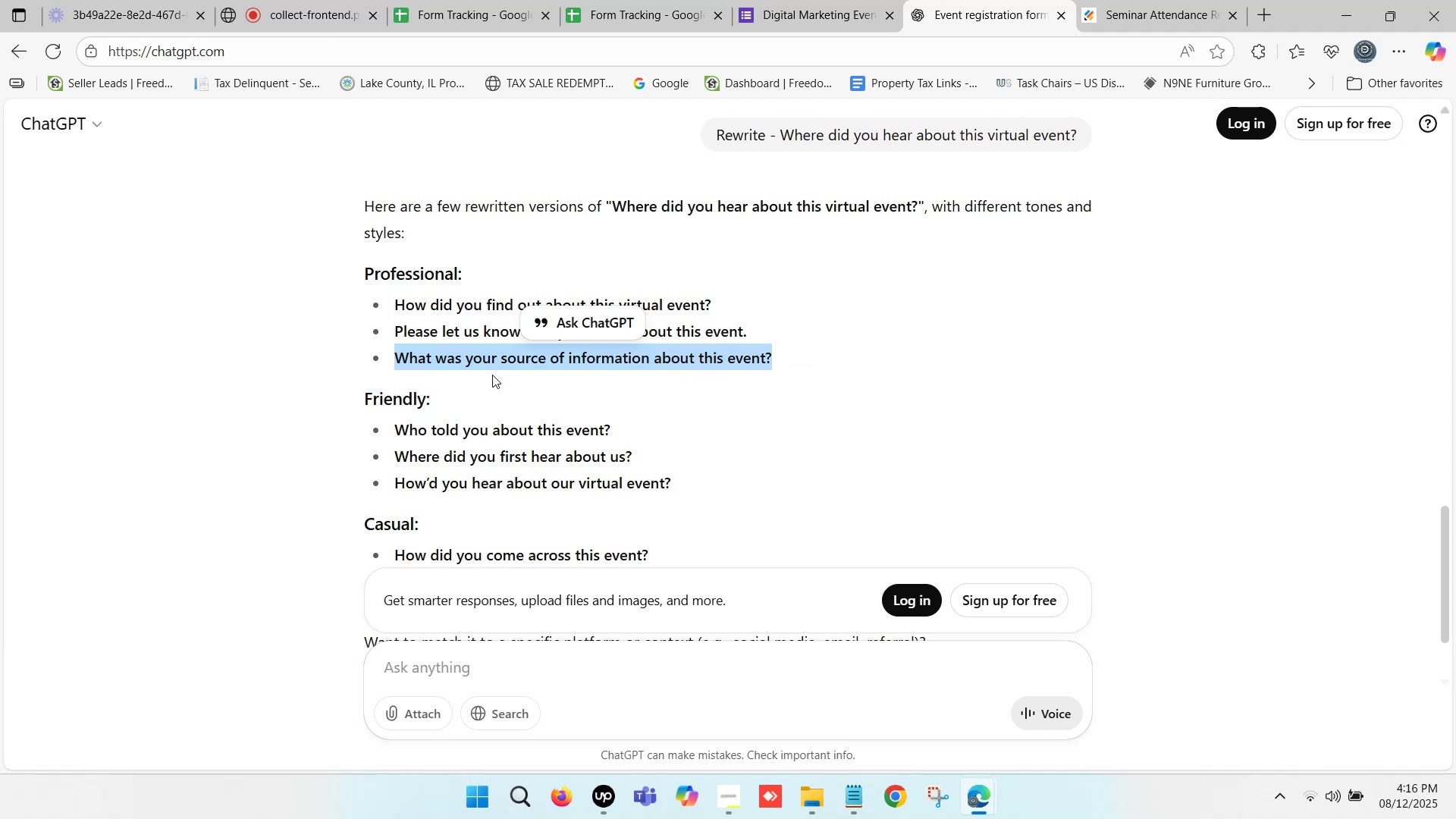 
left_click([982, 13])
 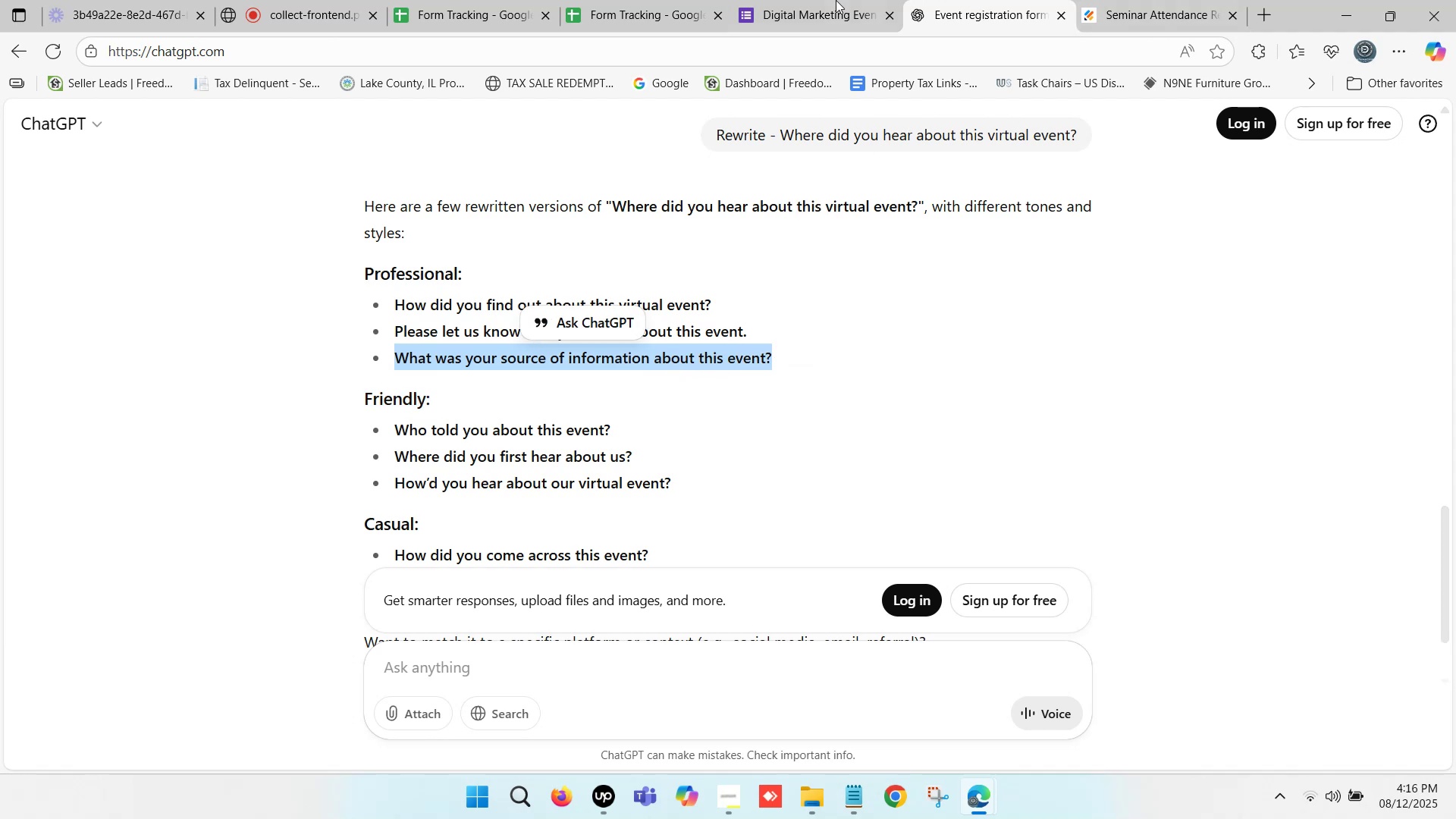 
left_click([833, 0])
 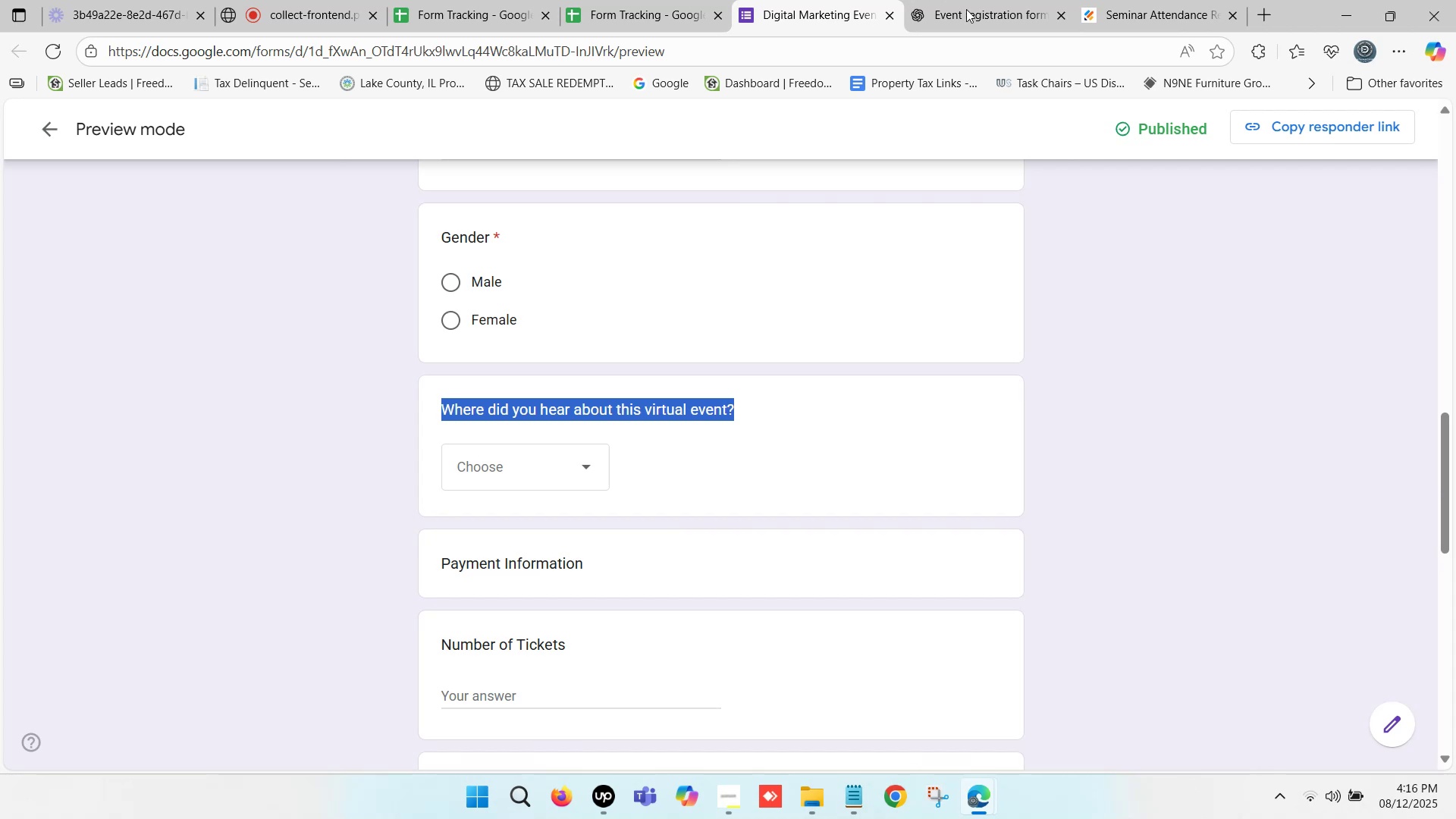 
left_click([1012, 0])
 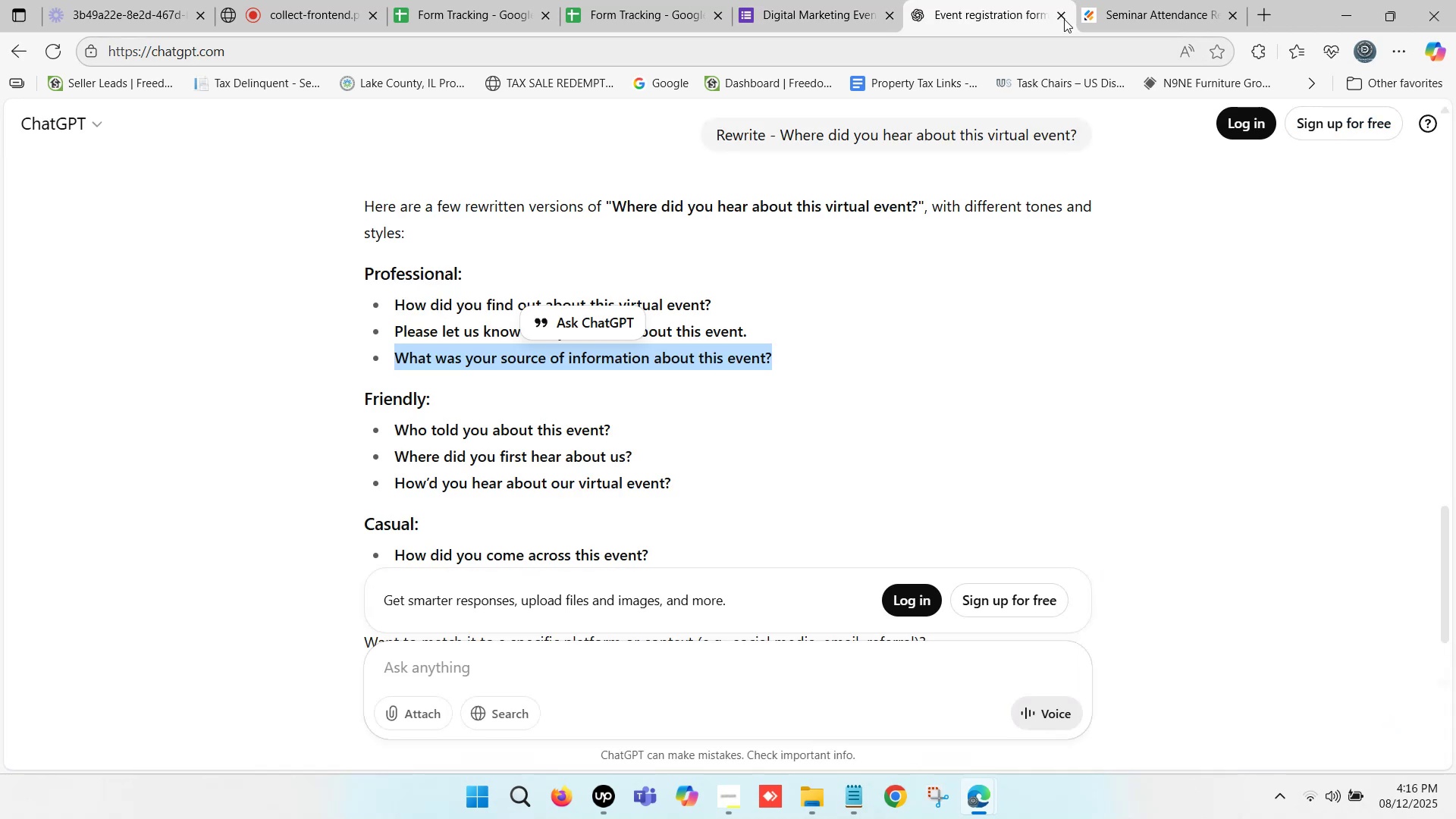 
left_click([1121, 0])
 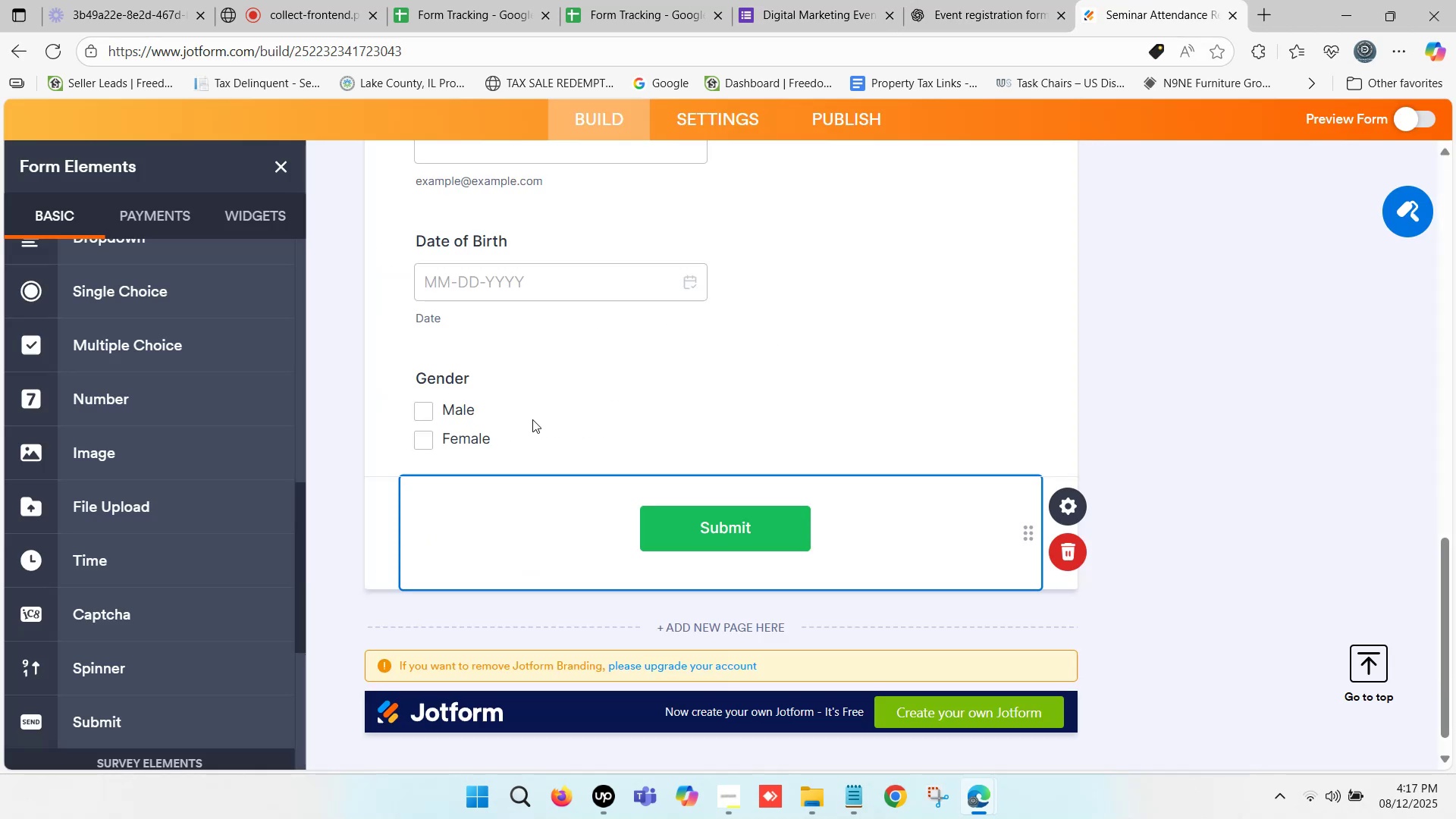 
scroll: coordinate [558, 410], scroll_direction: down, amount: 1.0
 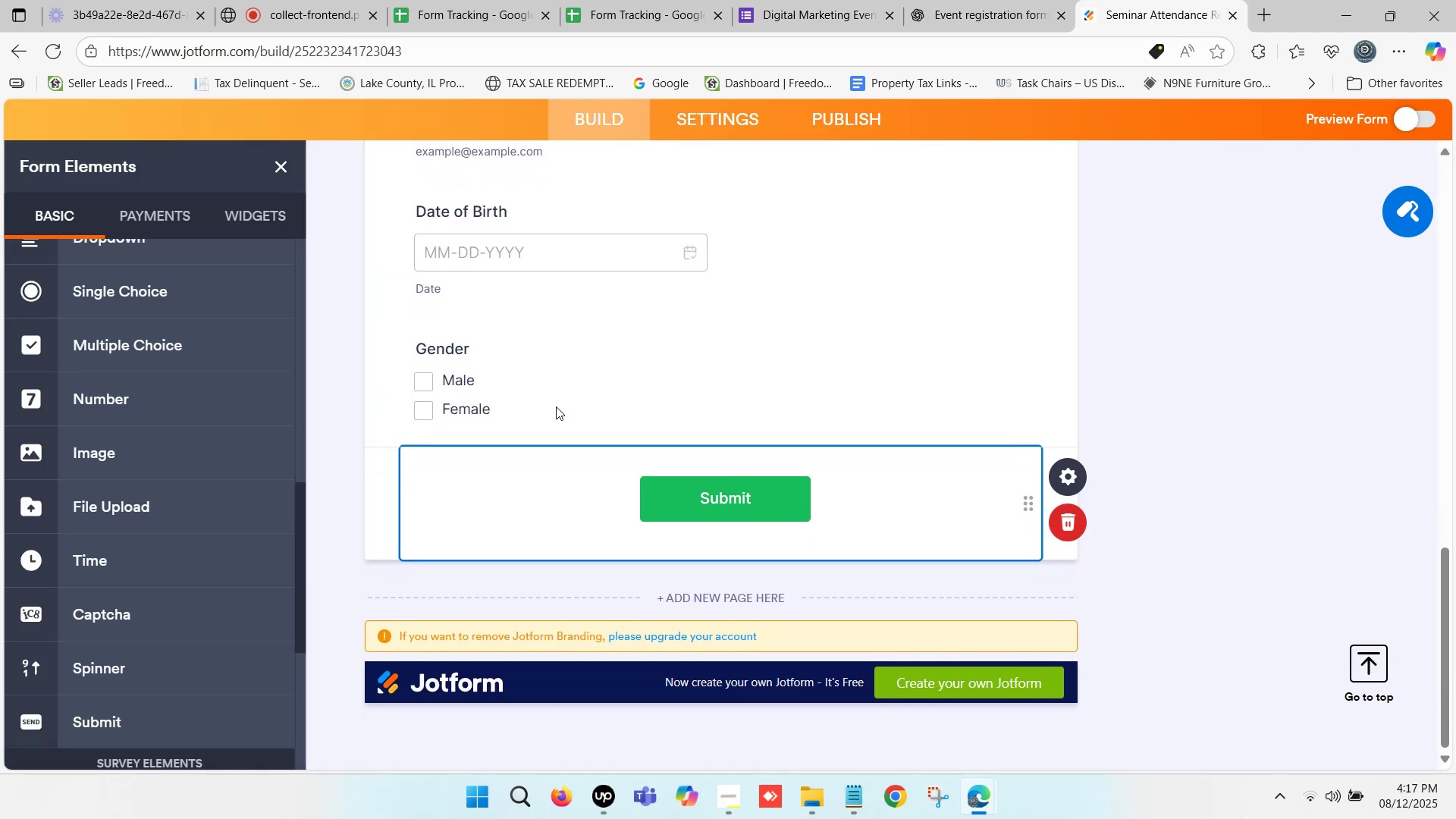 
scroll: coordinate [515, 477], scroll_direction: none, amount: 0.0
 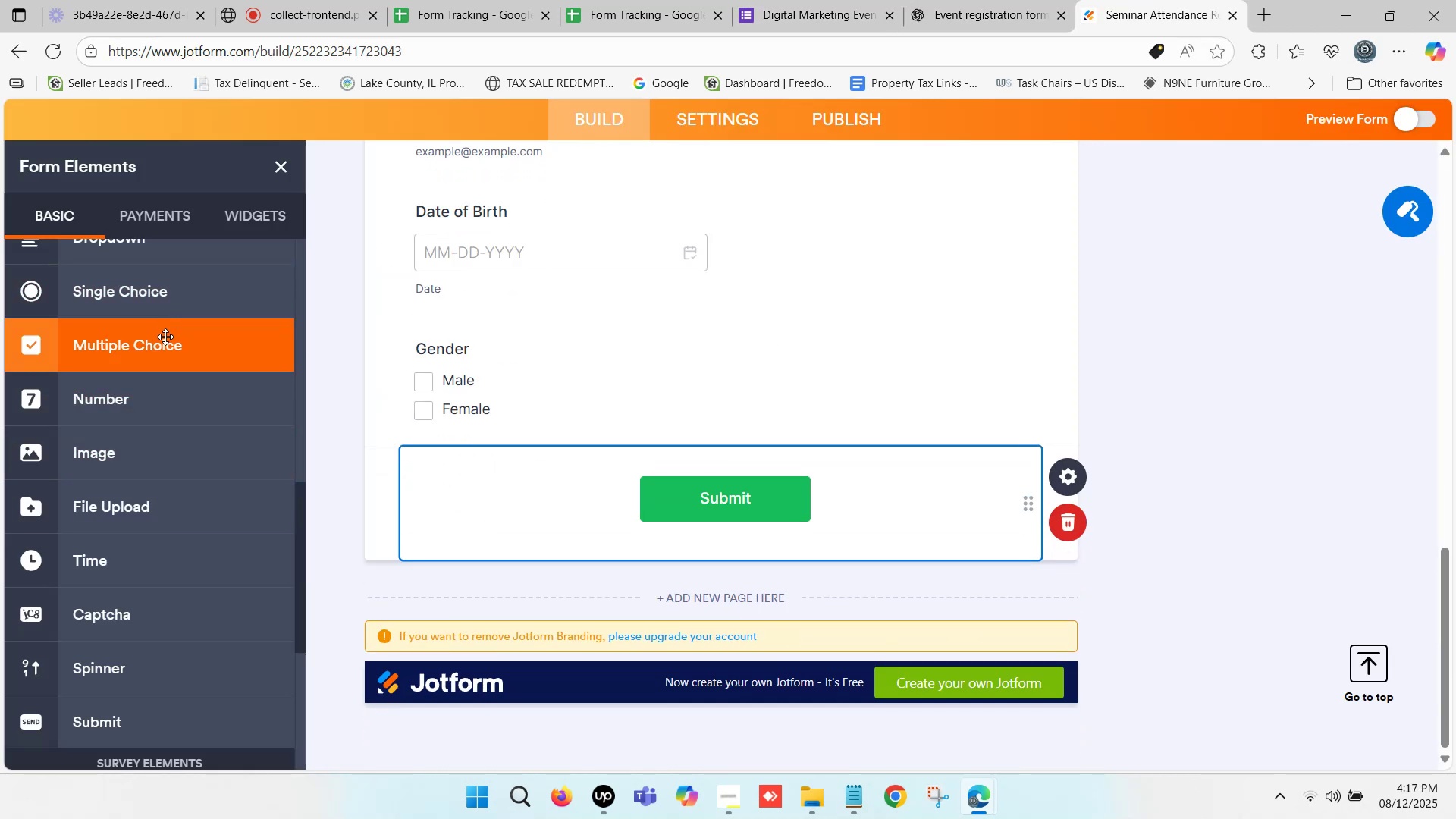 
wait(6.13)
 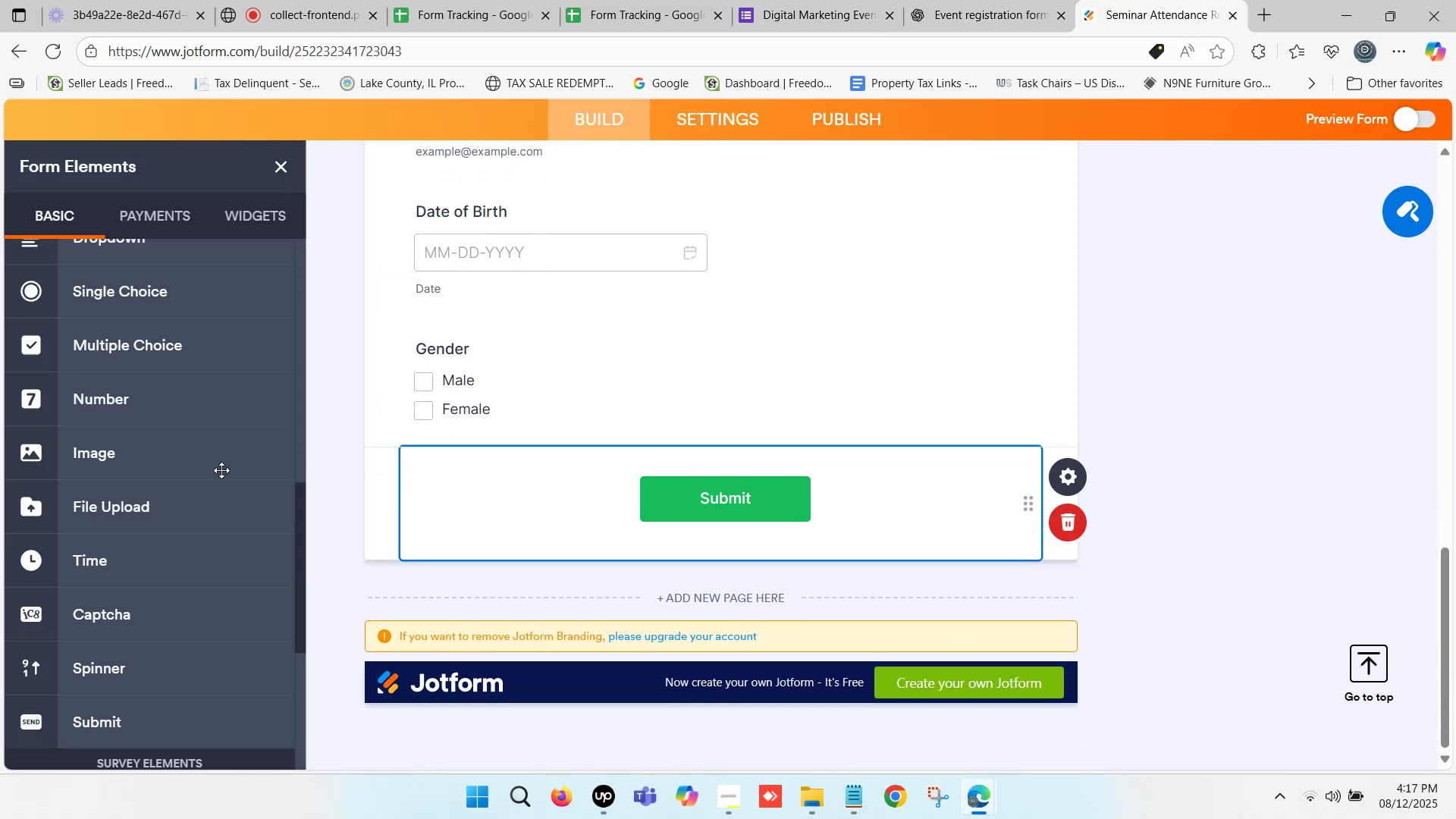 
scroll: coordinate [162, 446], scroll_direction: up, amount: 2.0
 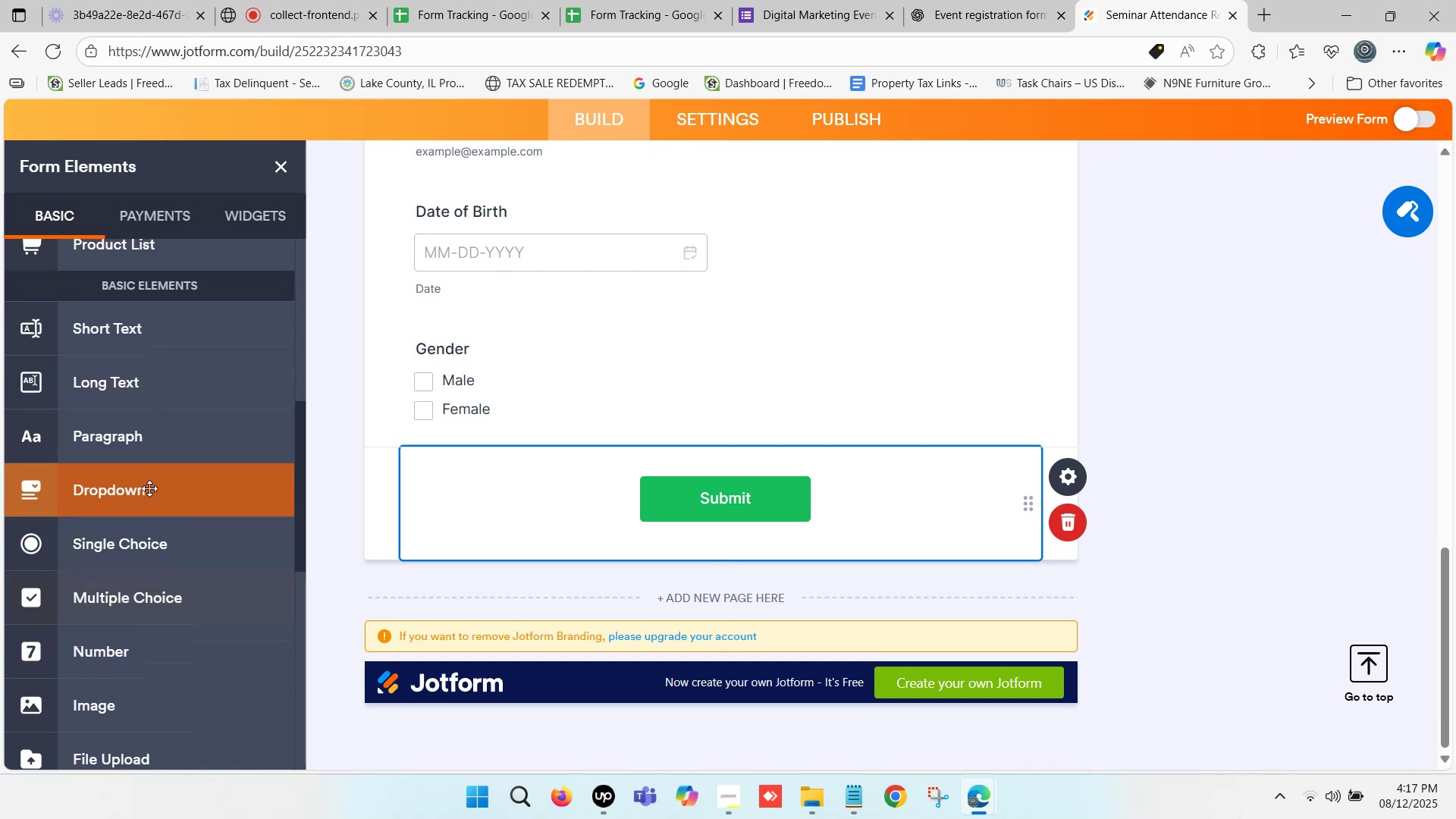 
left_click_drag(start_coordinate=[147, 488], to_coordinate=[526, 460])
 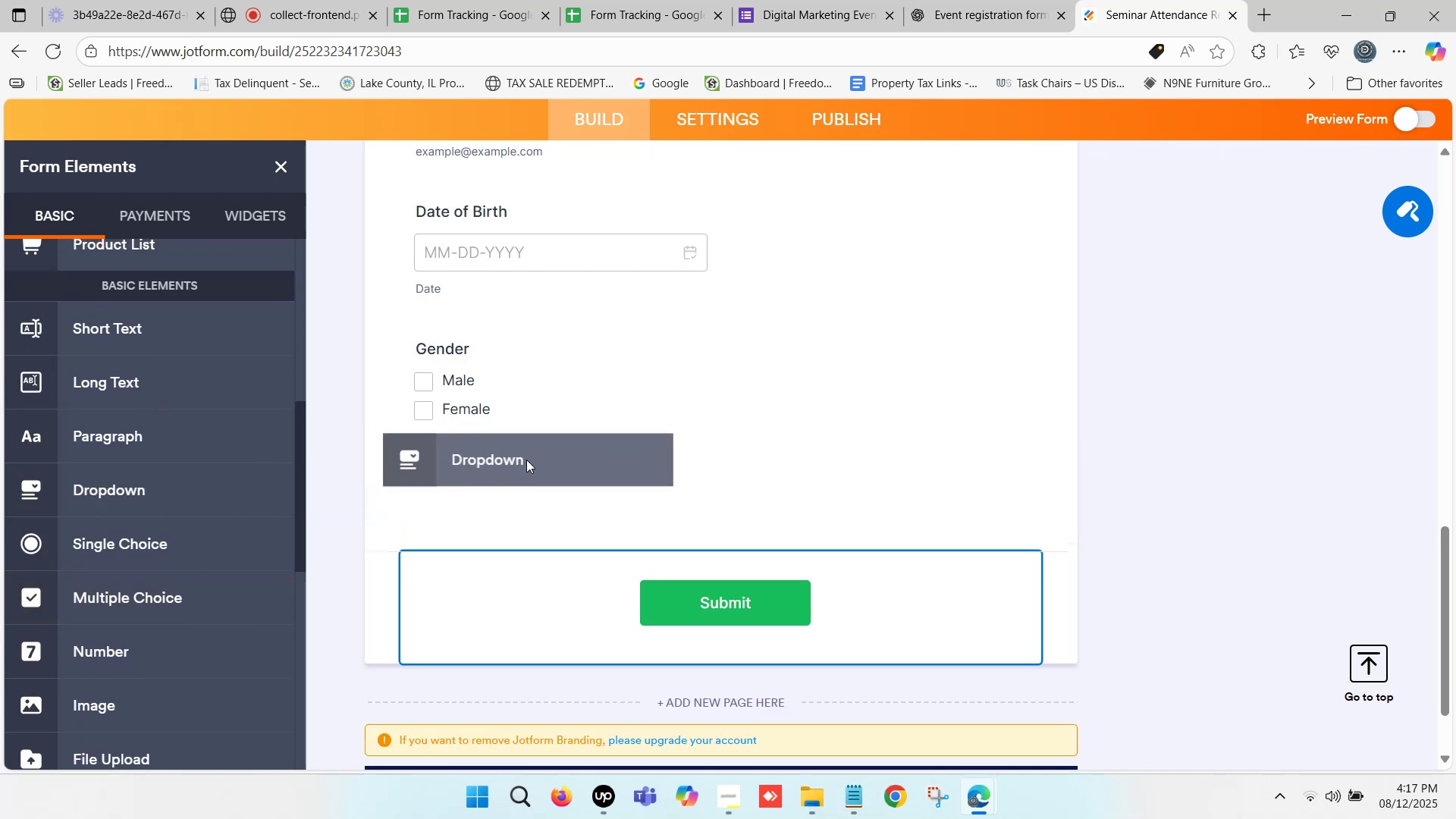 
mouse_move([515, 464])
 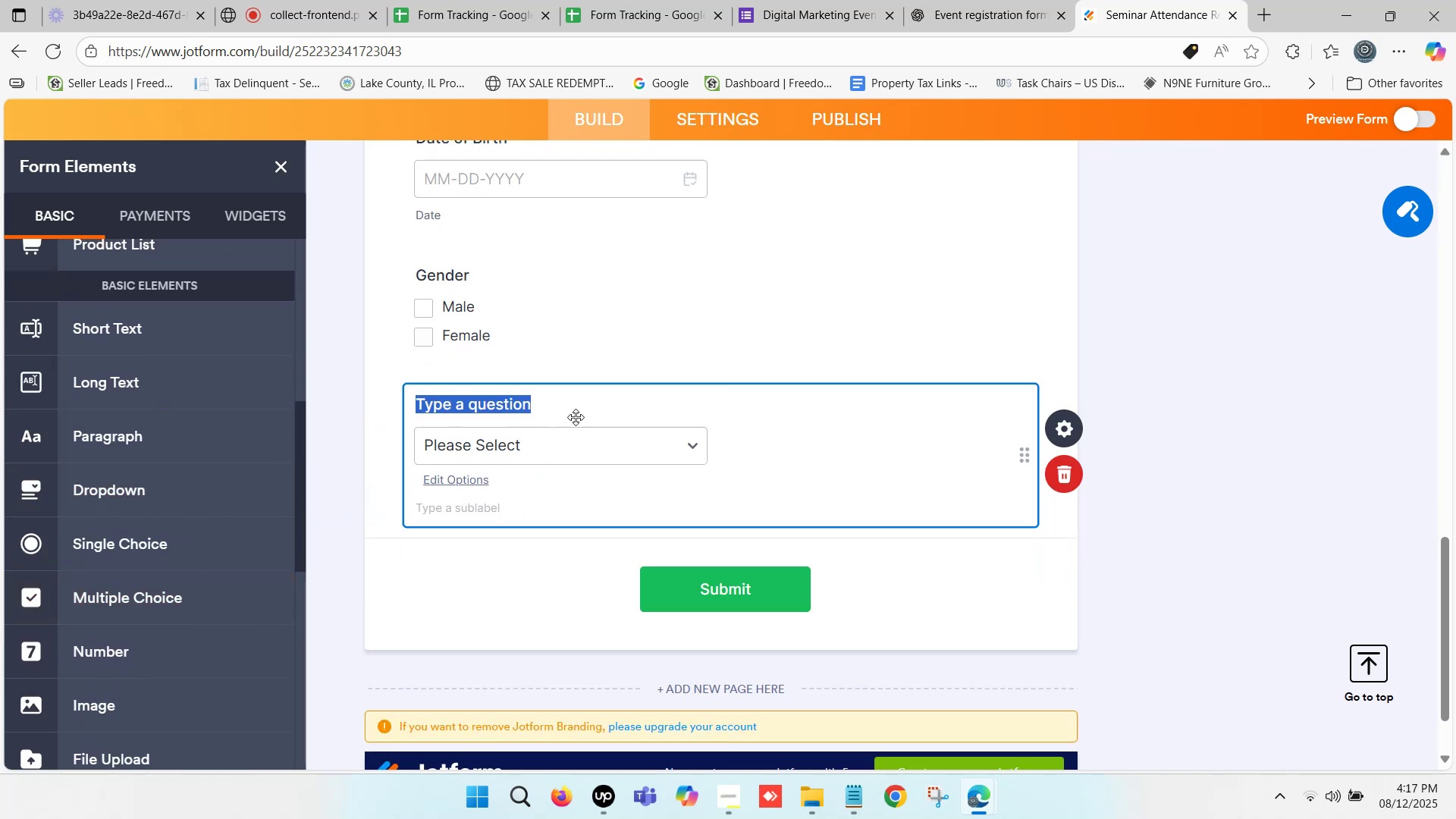 
key(Control+V)
 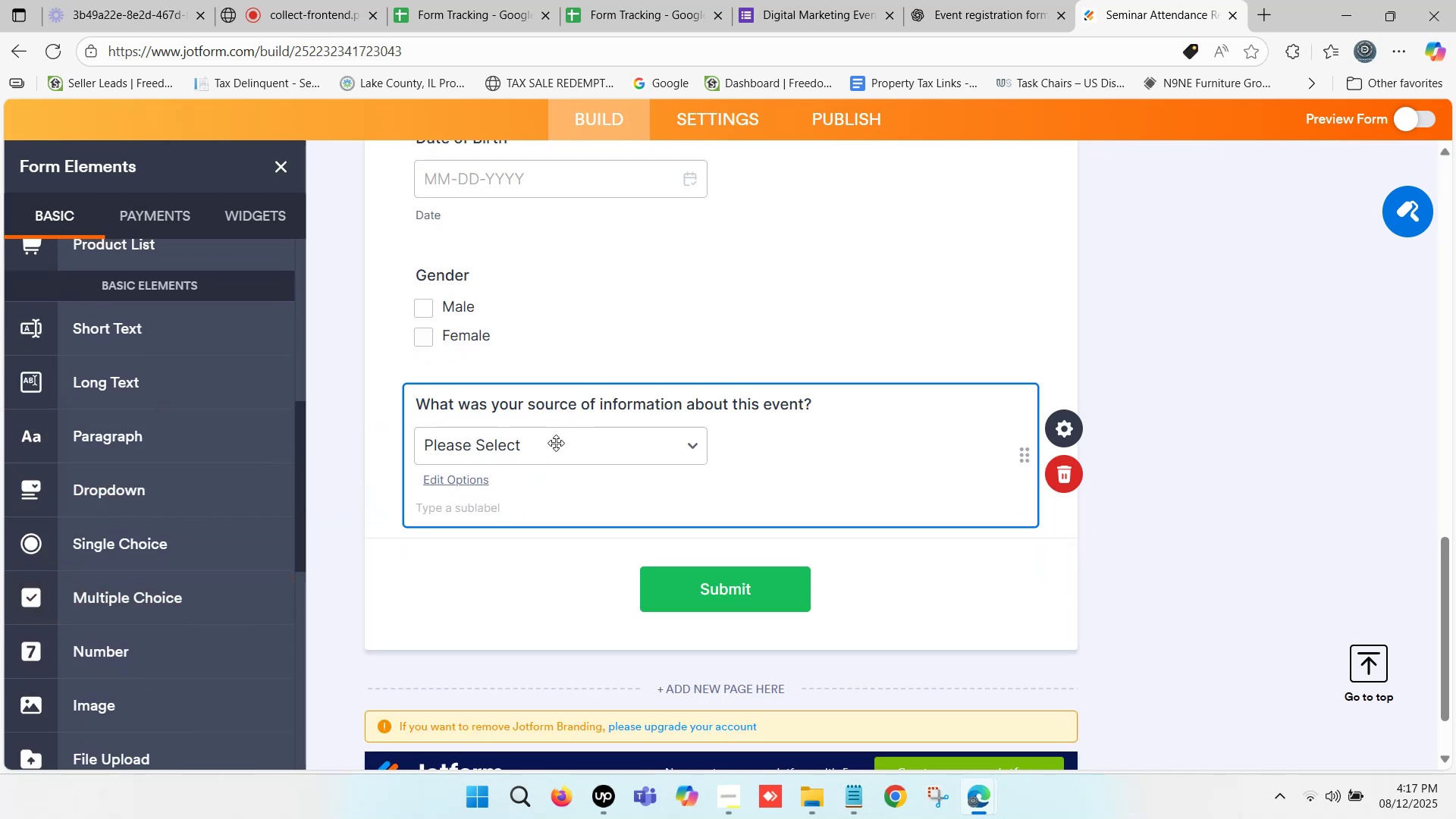 
left_click([506, 451])
 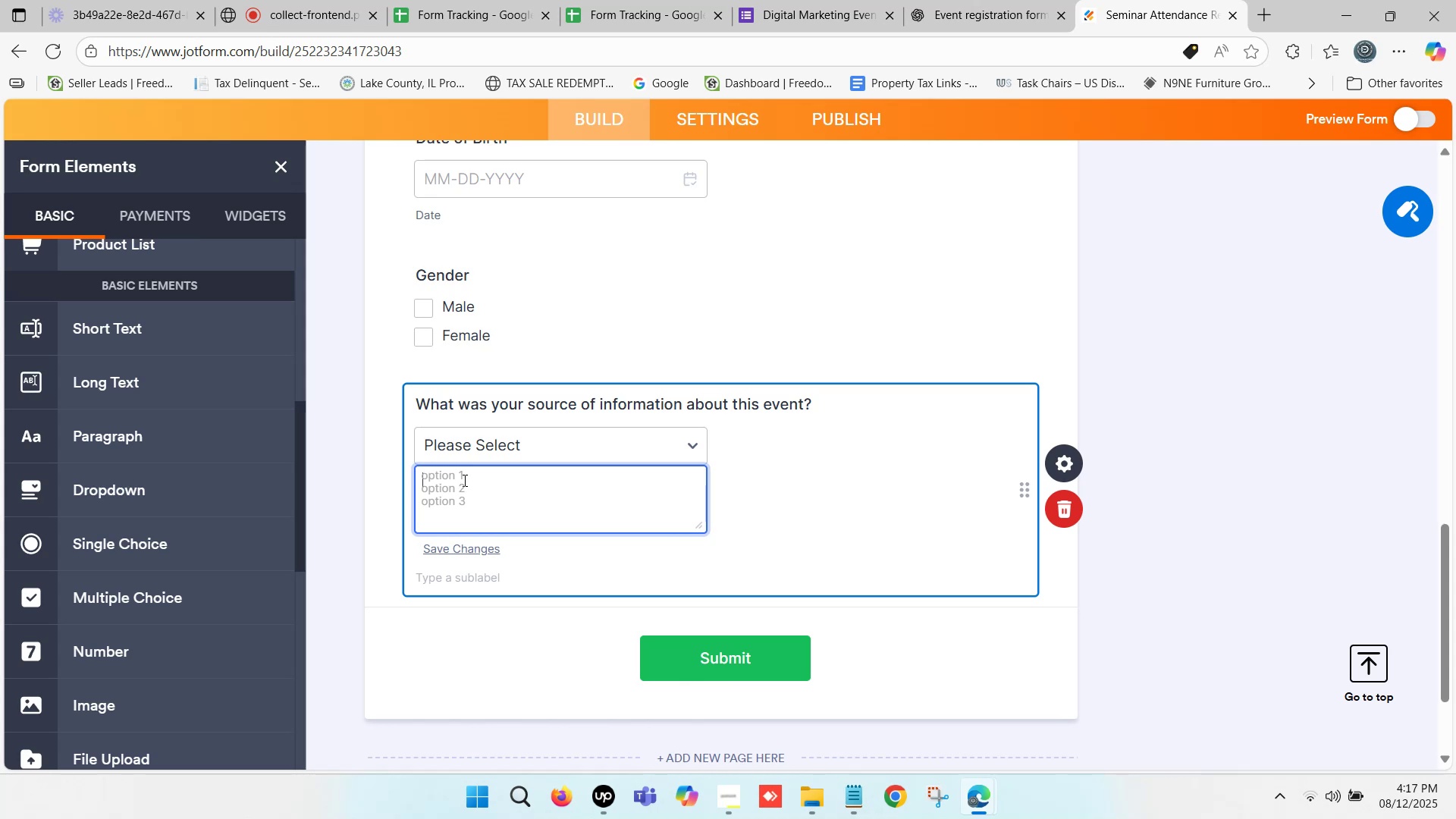 
left_click([463, 477])
 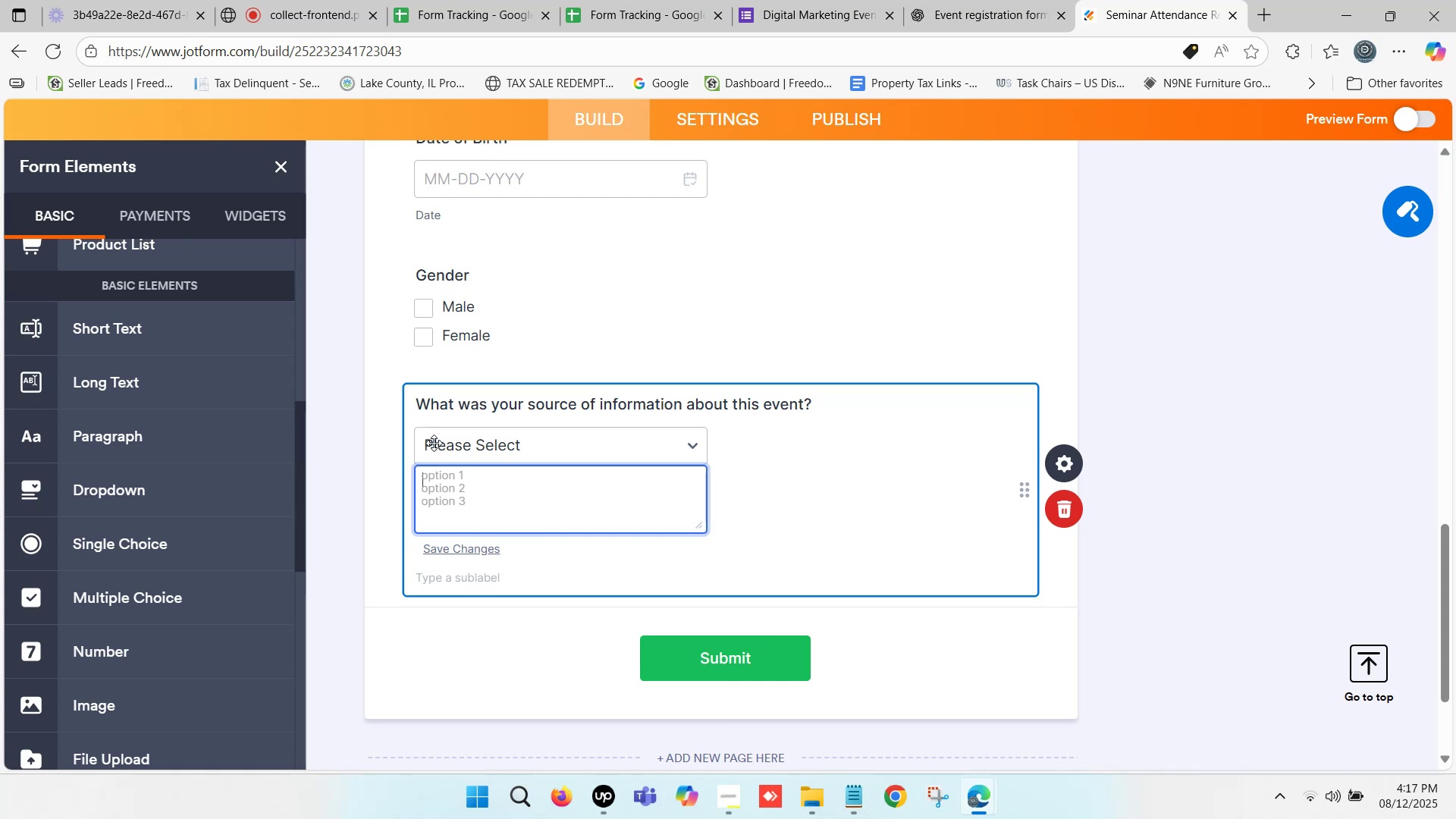 
wait(22.82)
 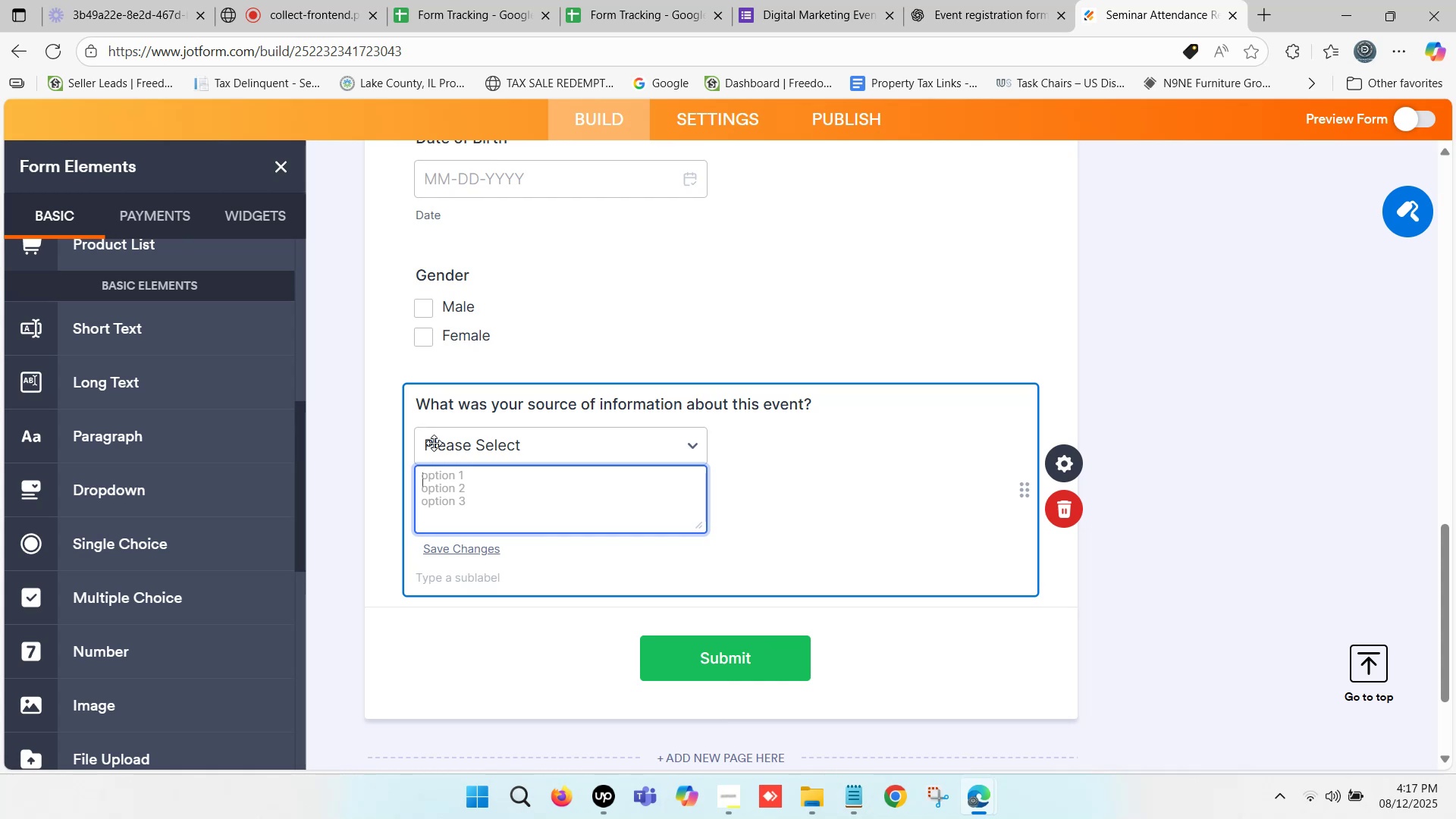 
type(Linkedin)
 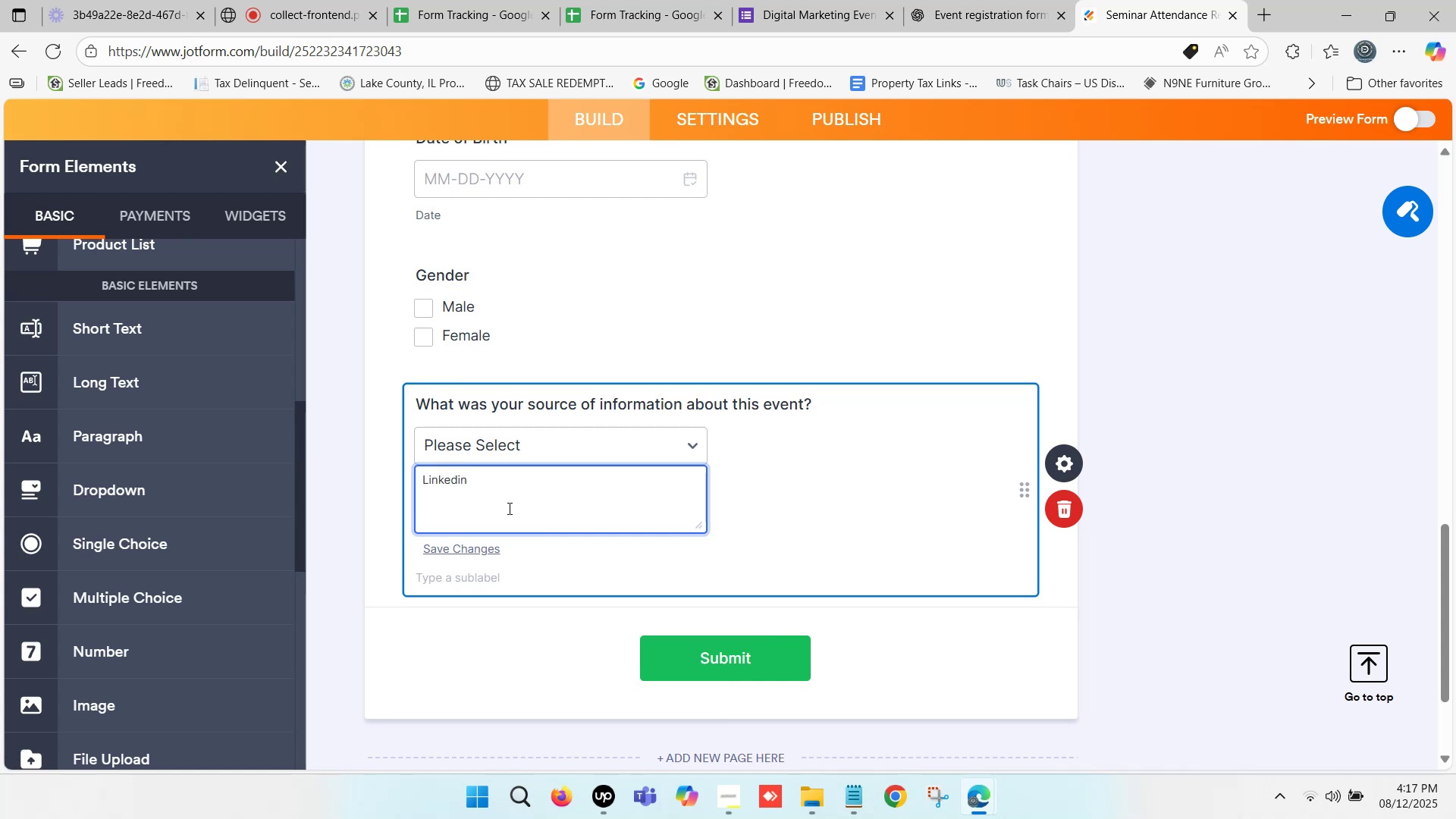 
left_click([489, 494])
 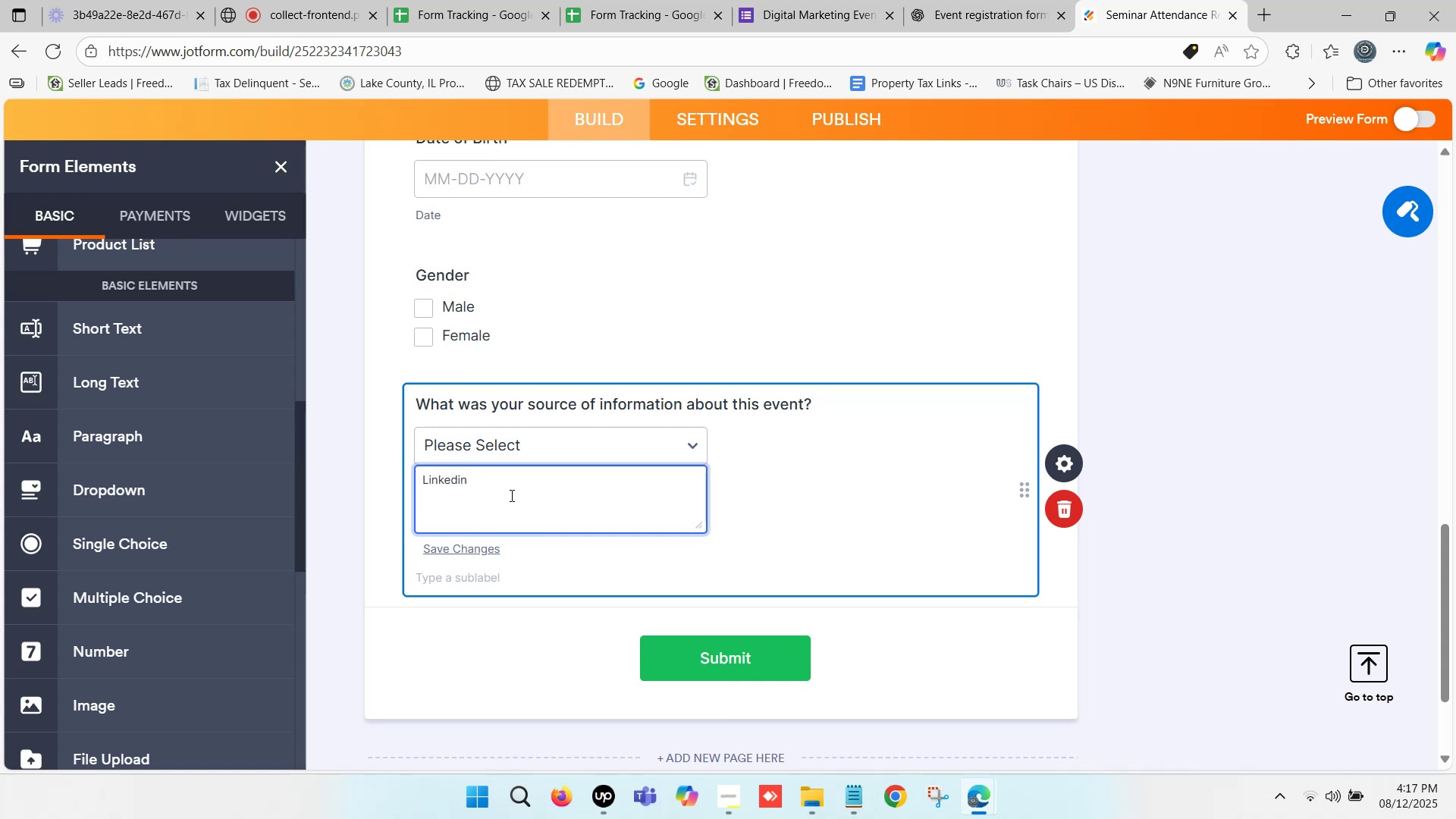 
key(Enter)
 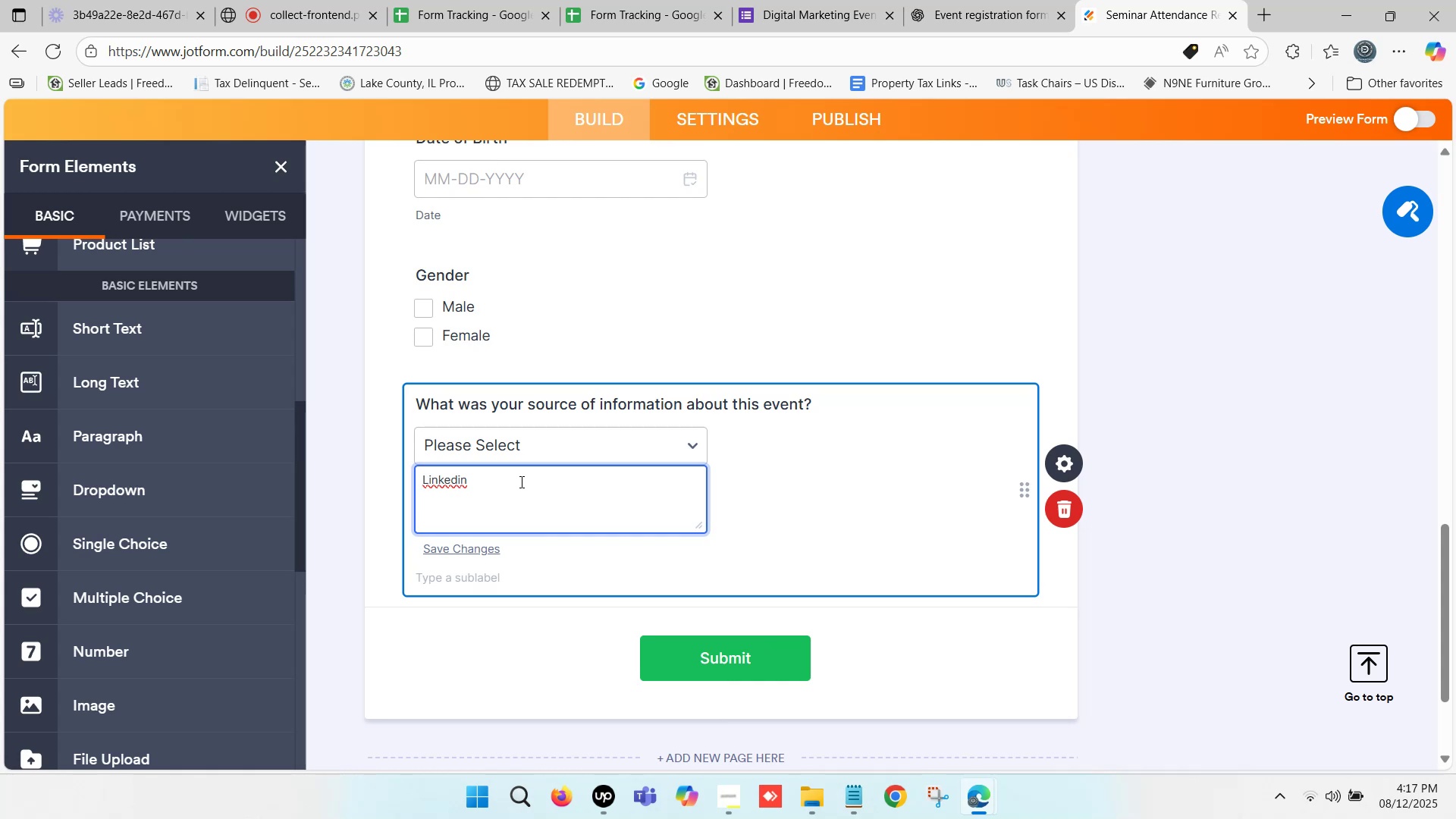 
wait(7.63)
 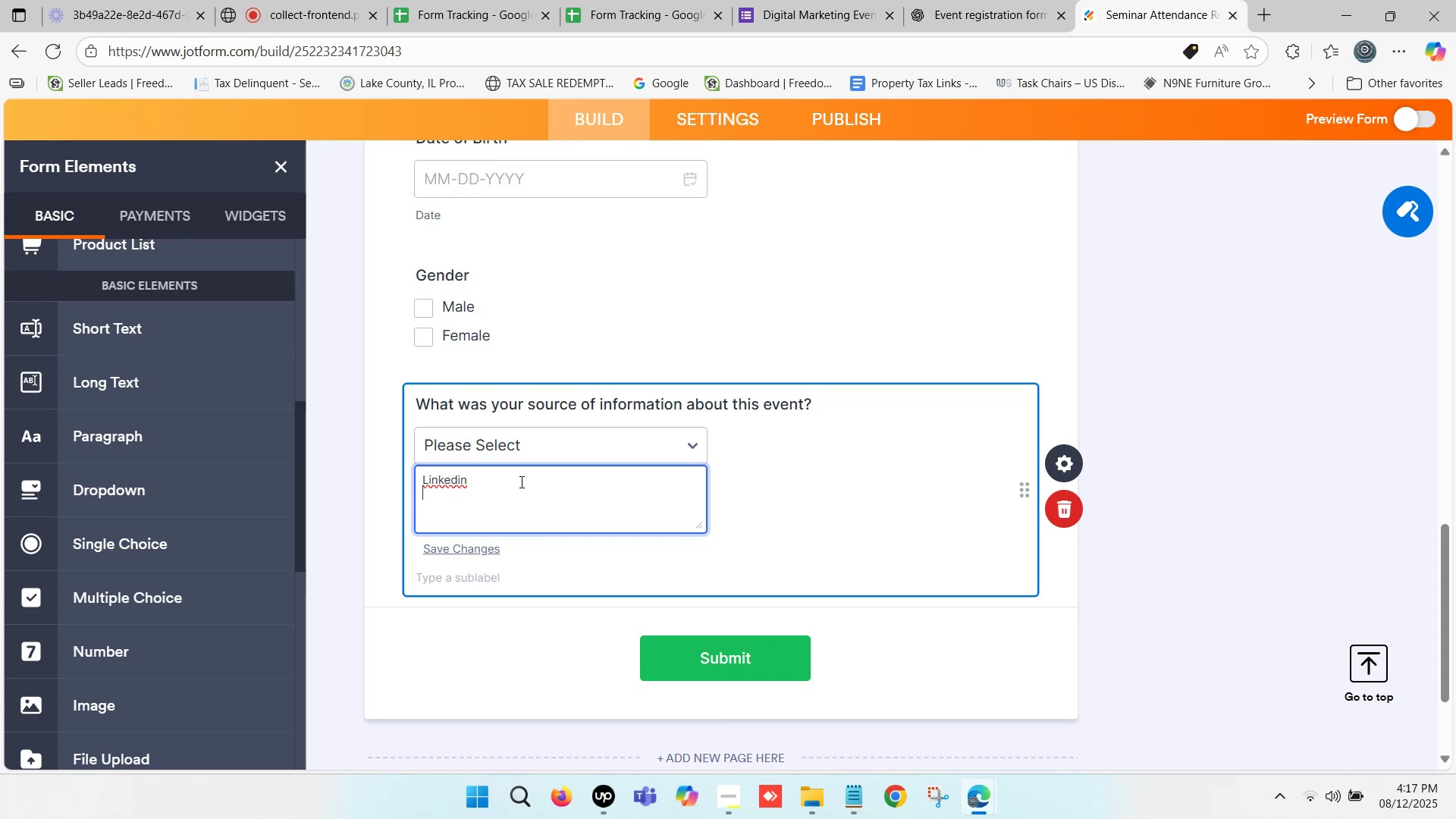 
type(Instagram)
 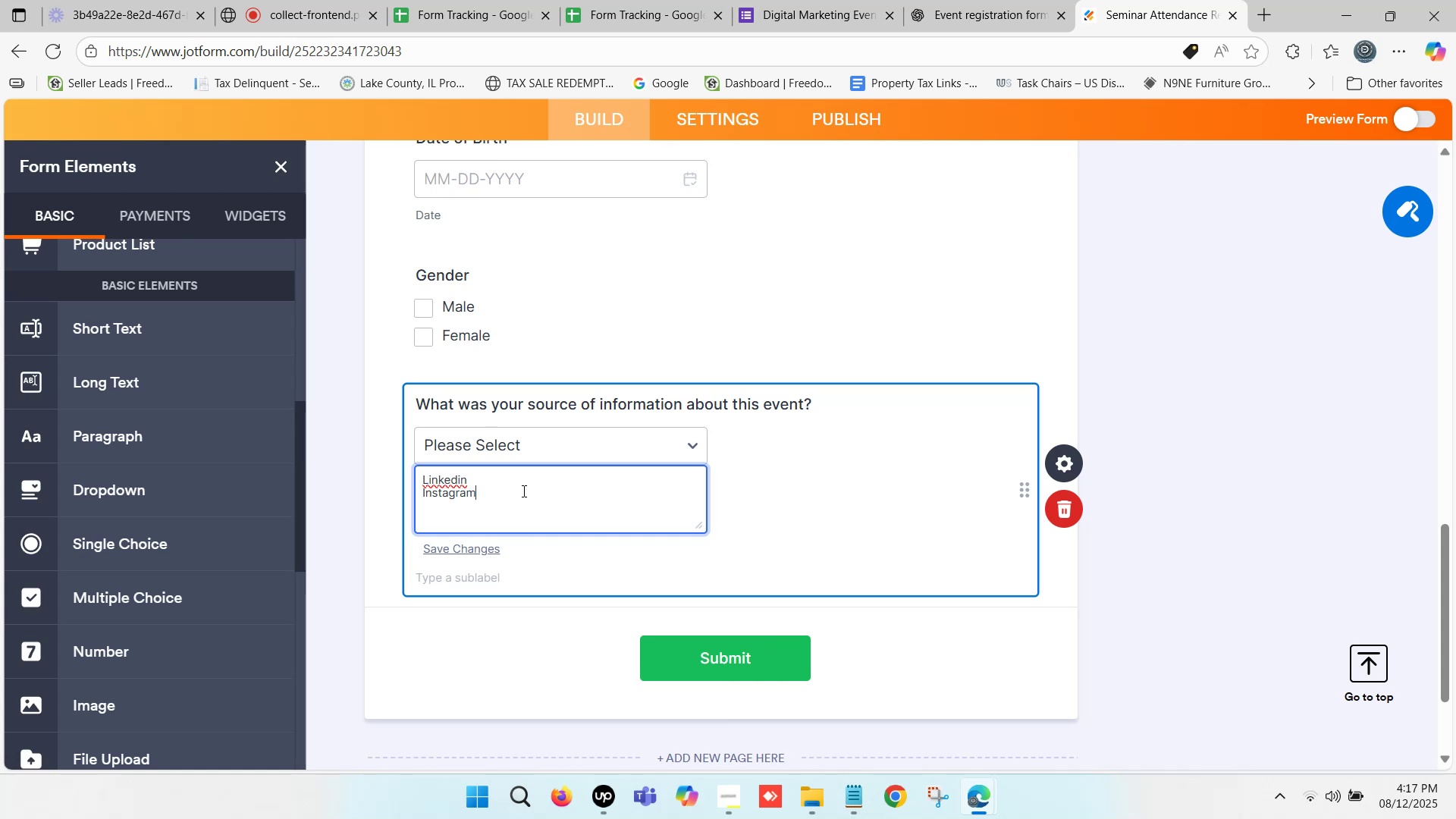 
key(Enter)
 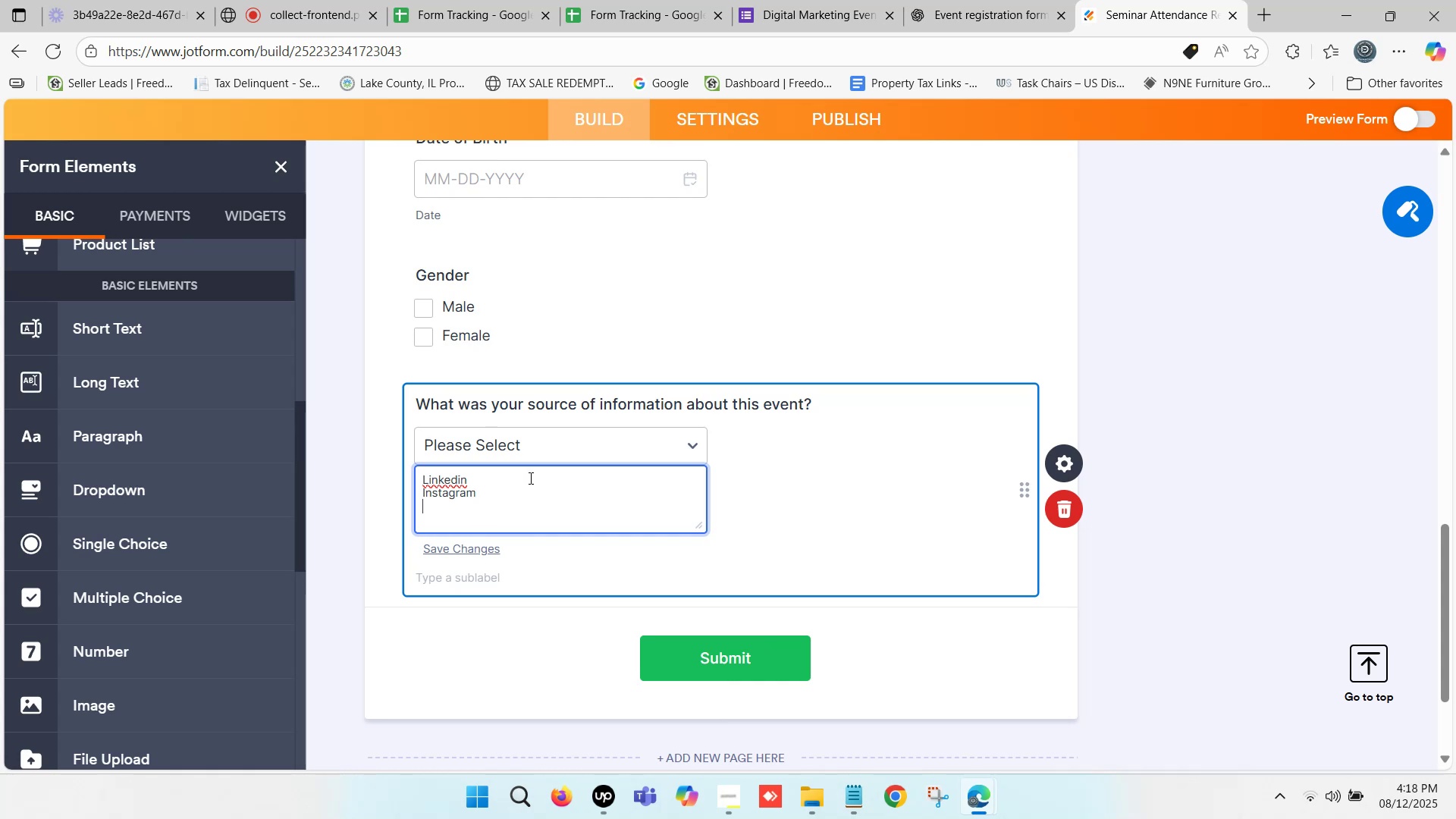 
wait(7.33)
 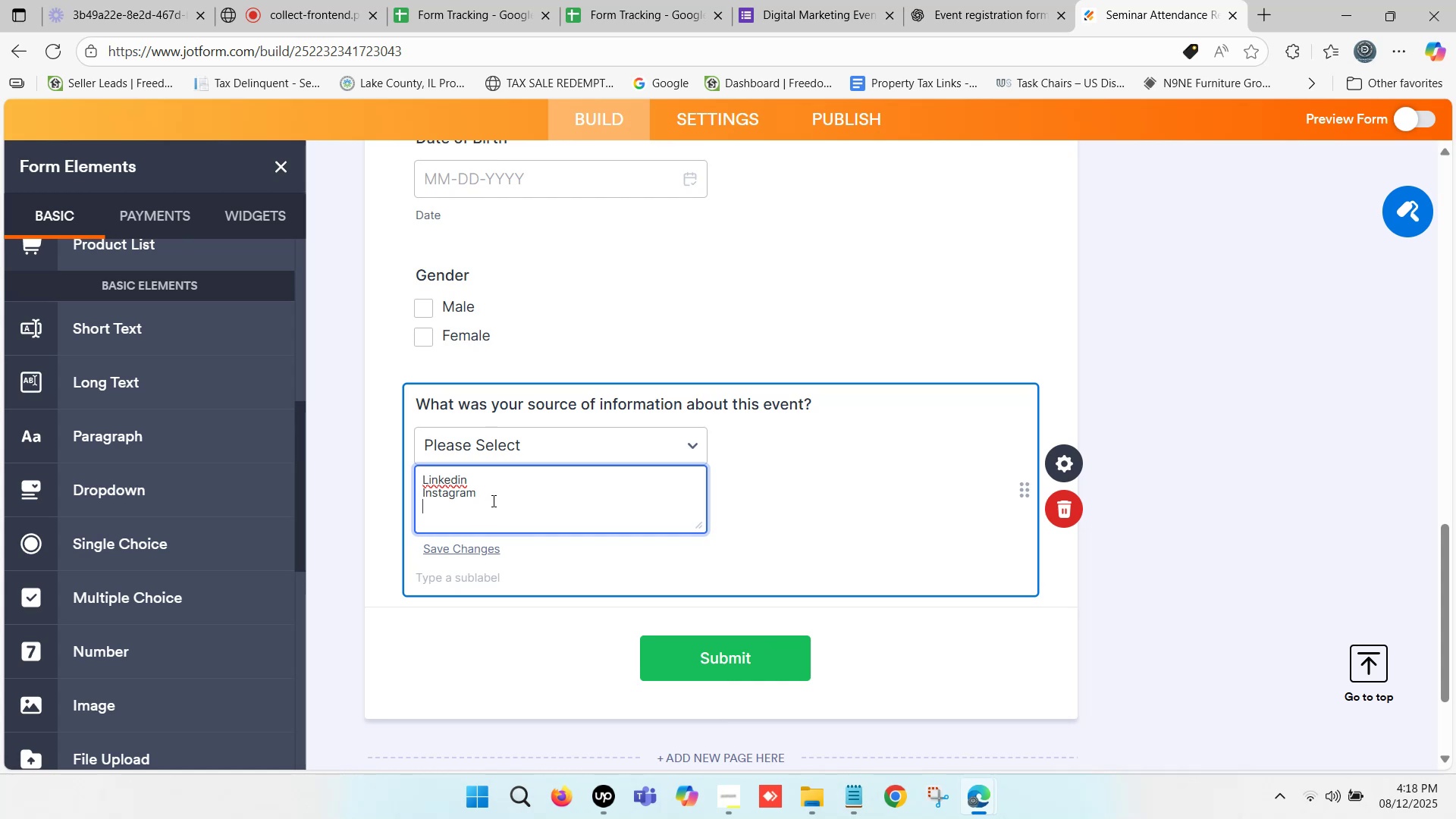 
type(Facebook)
 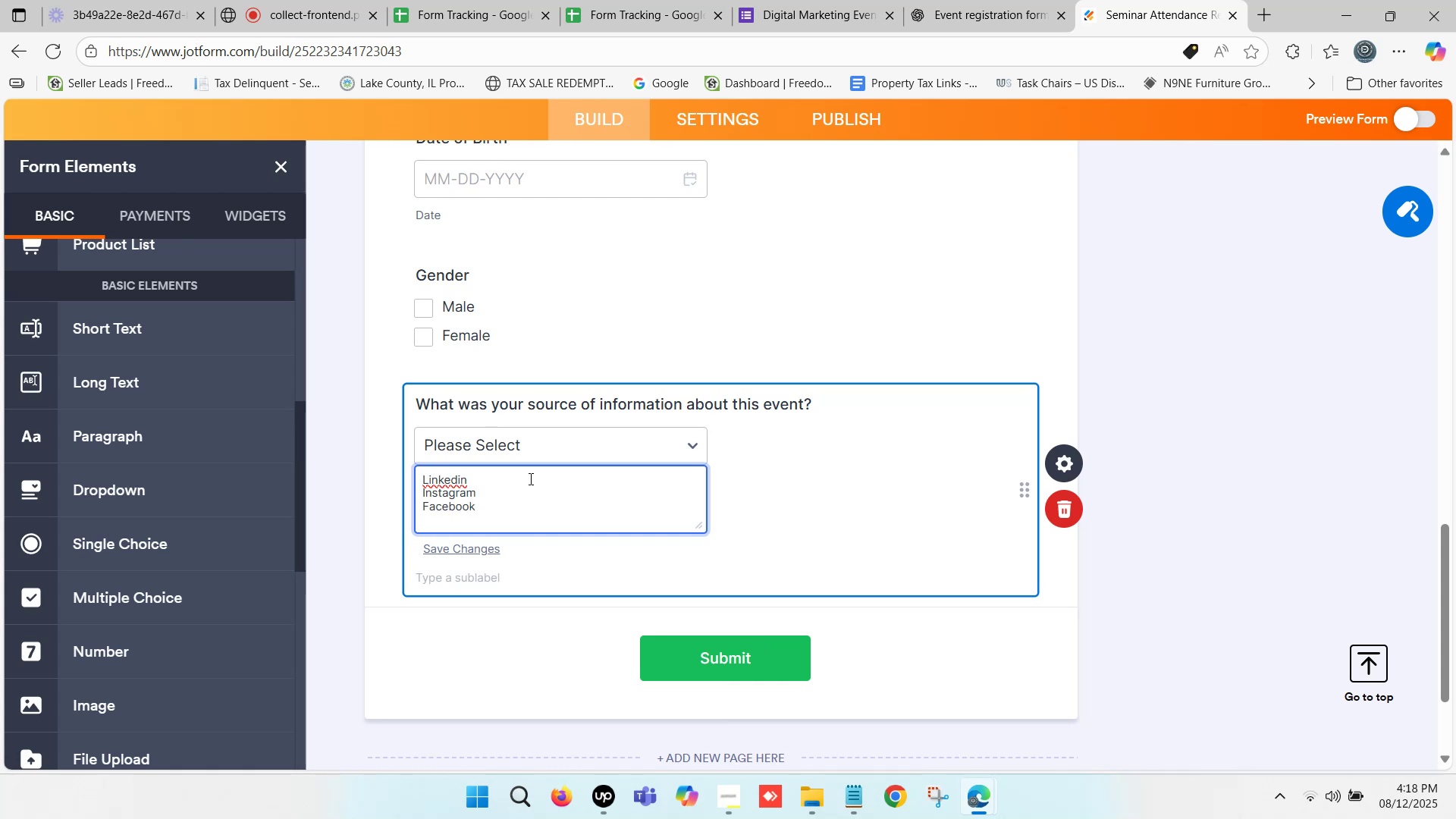 
key(Enter)
 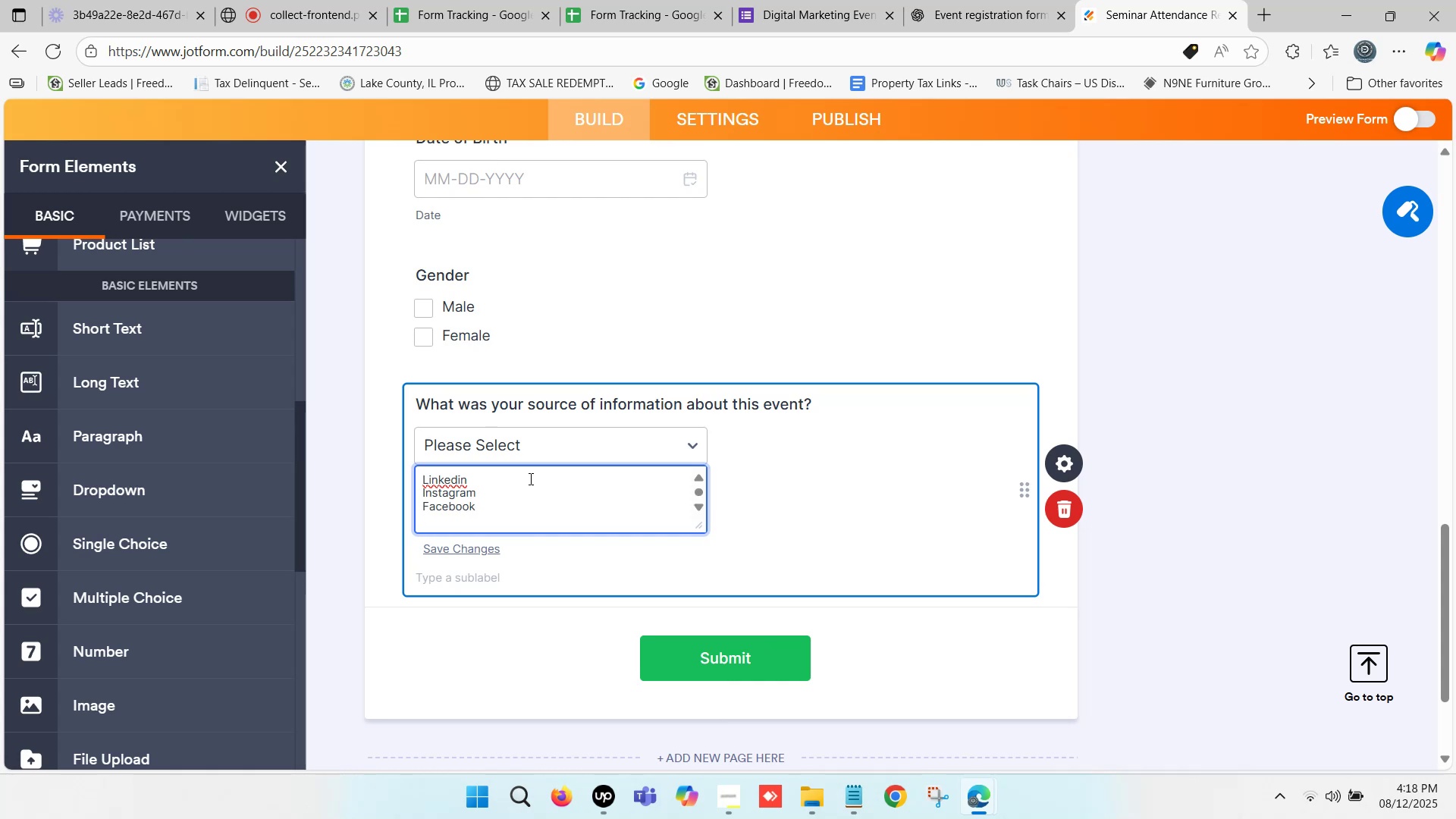 
wait(5.67)
 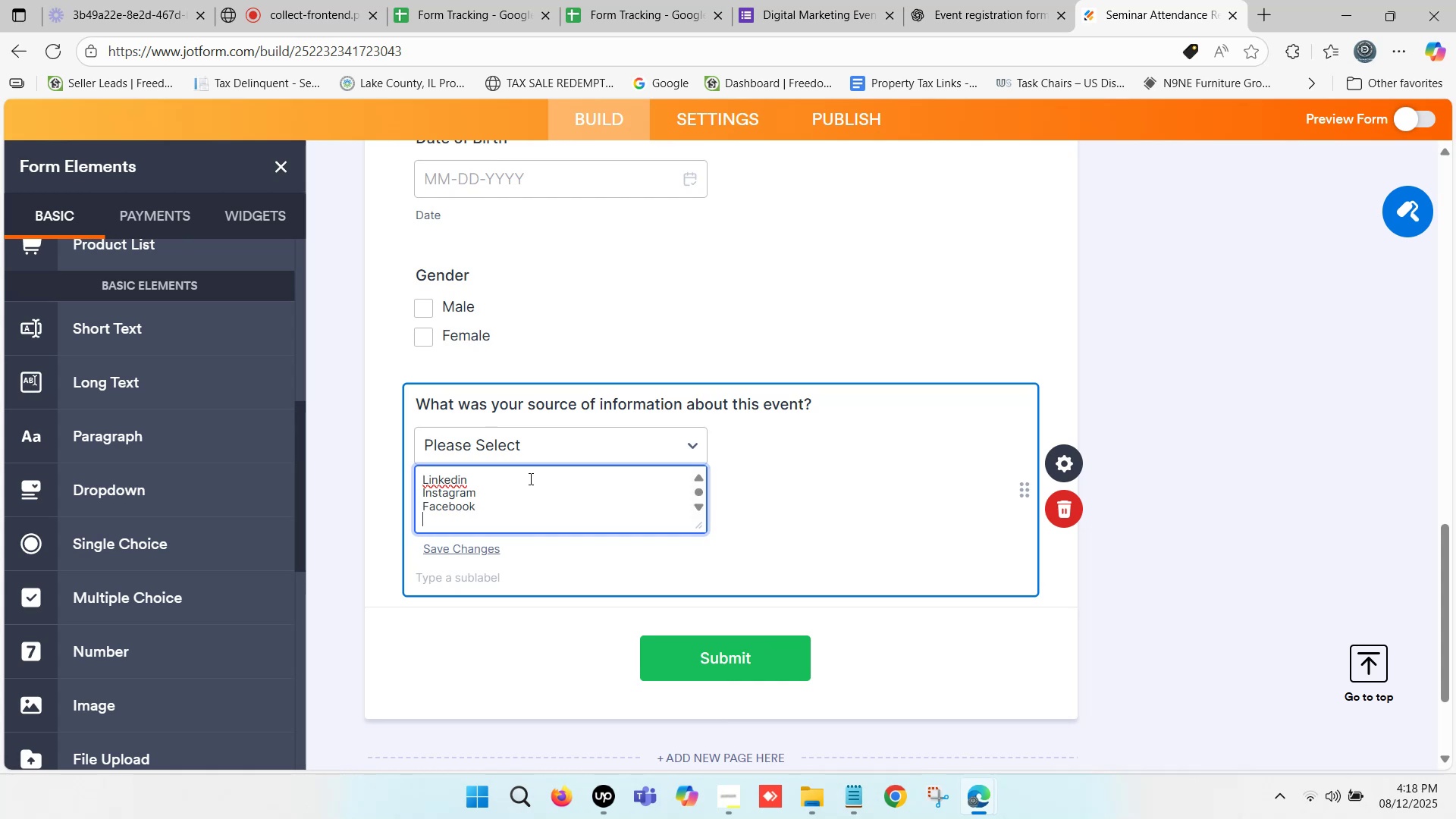 
type(Twi)
 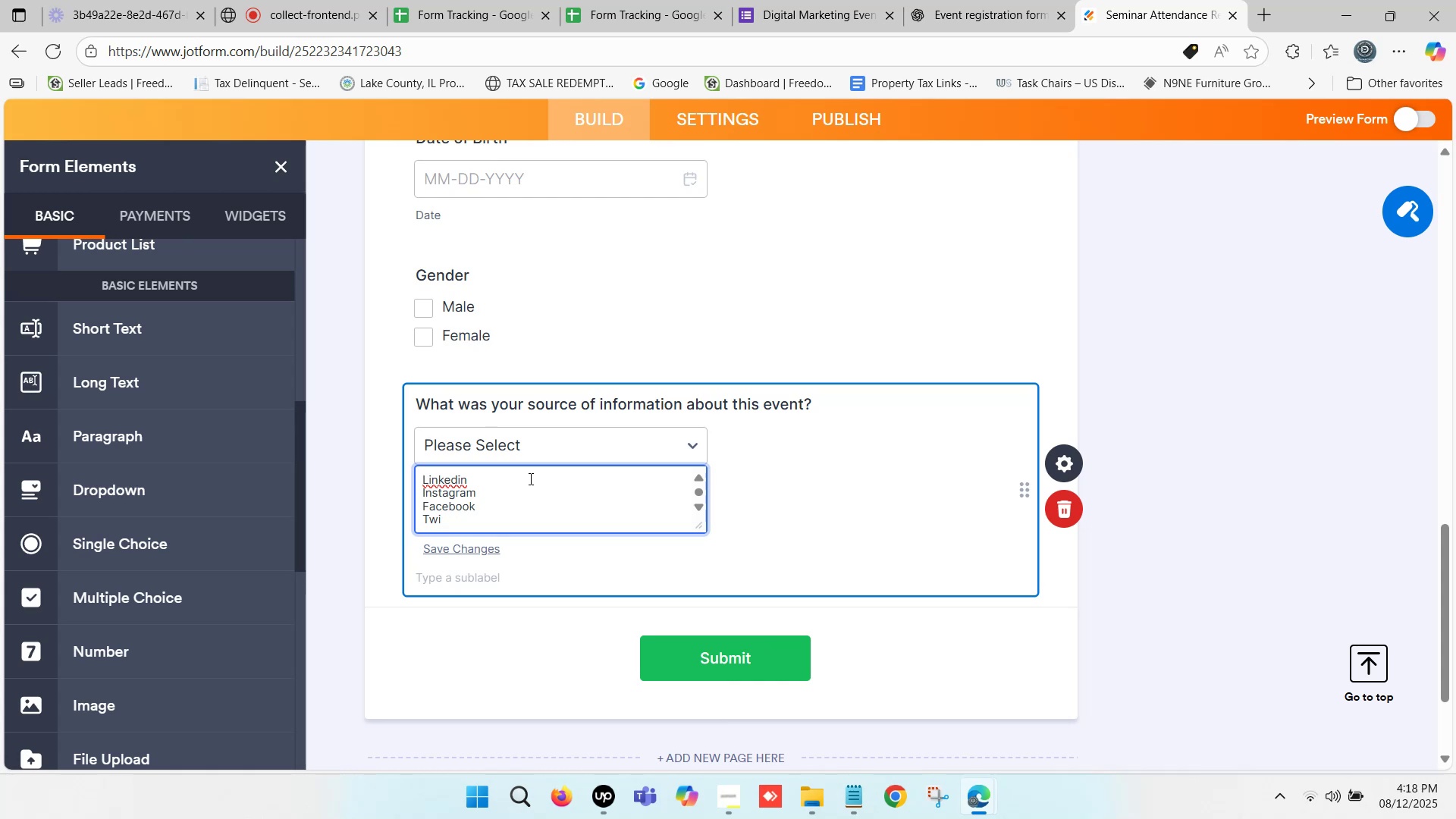 
type(tter)
 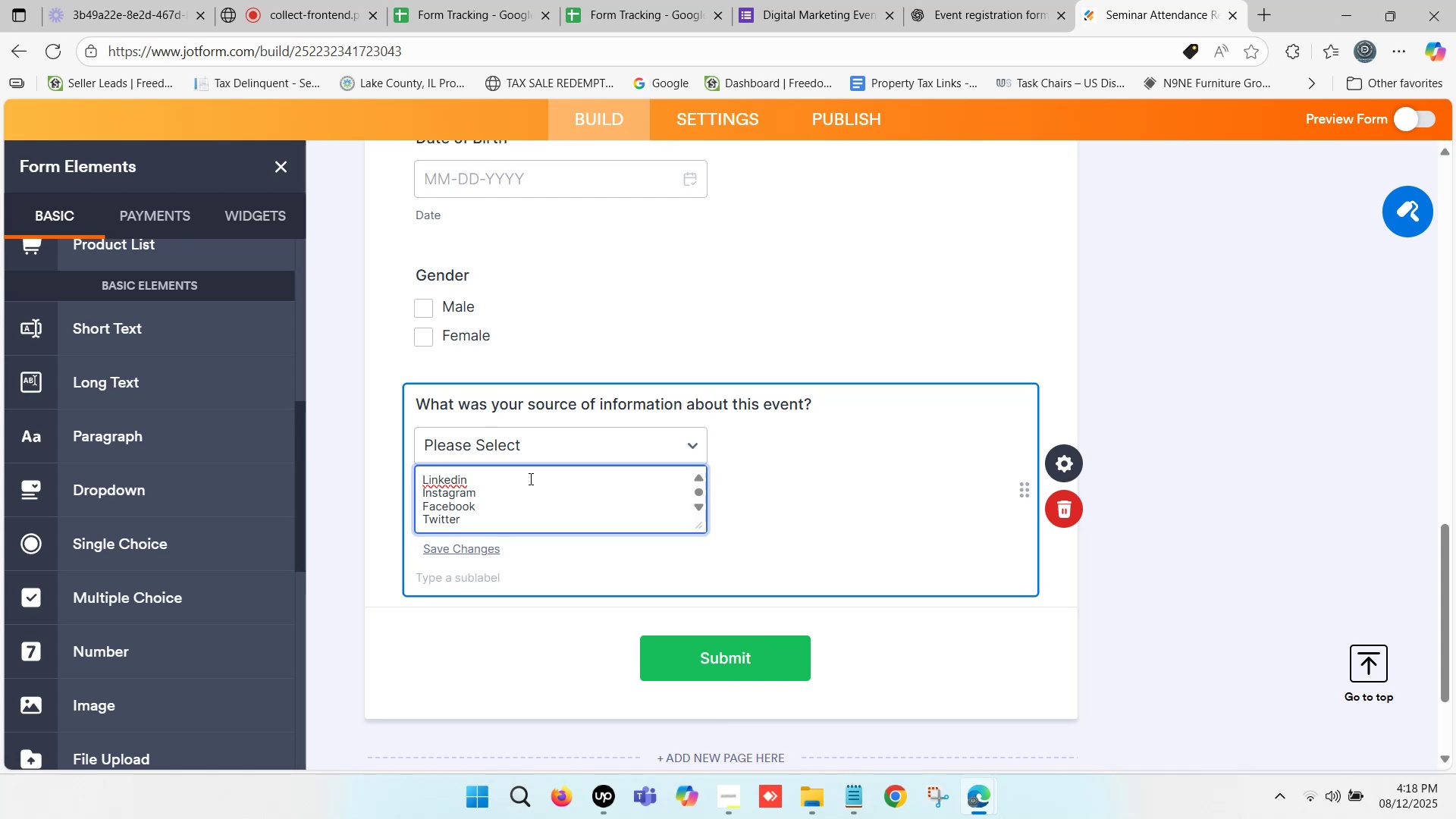 
key(Enter)
 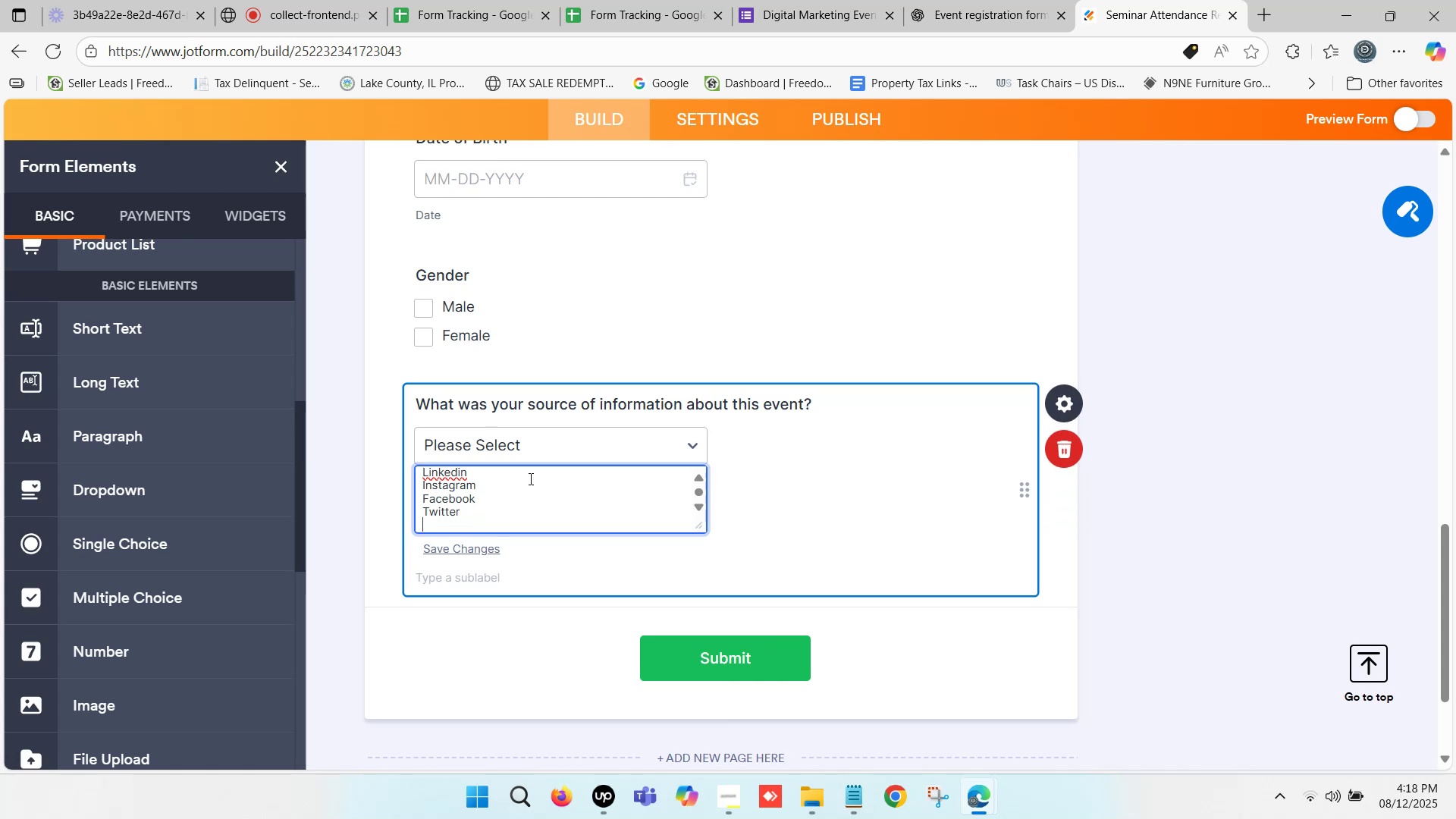 
type(o)
key(Backspace)
type(Other)
 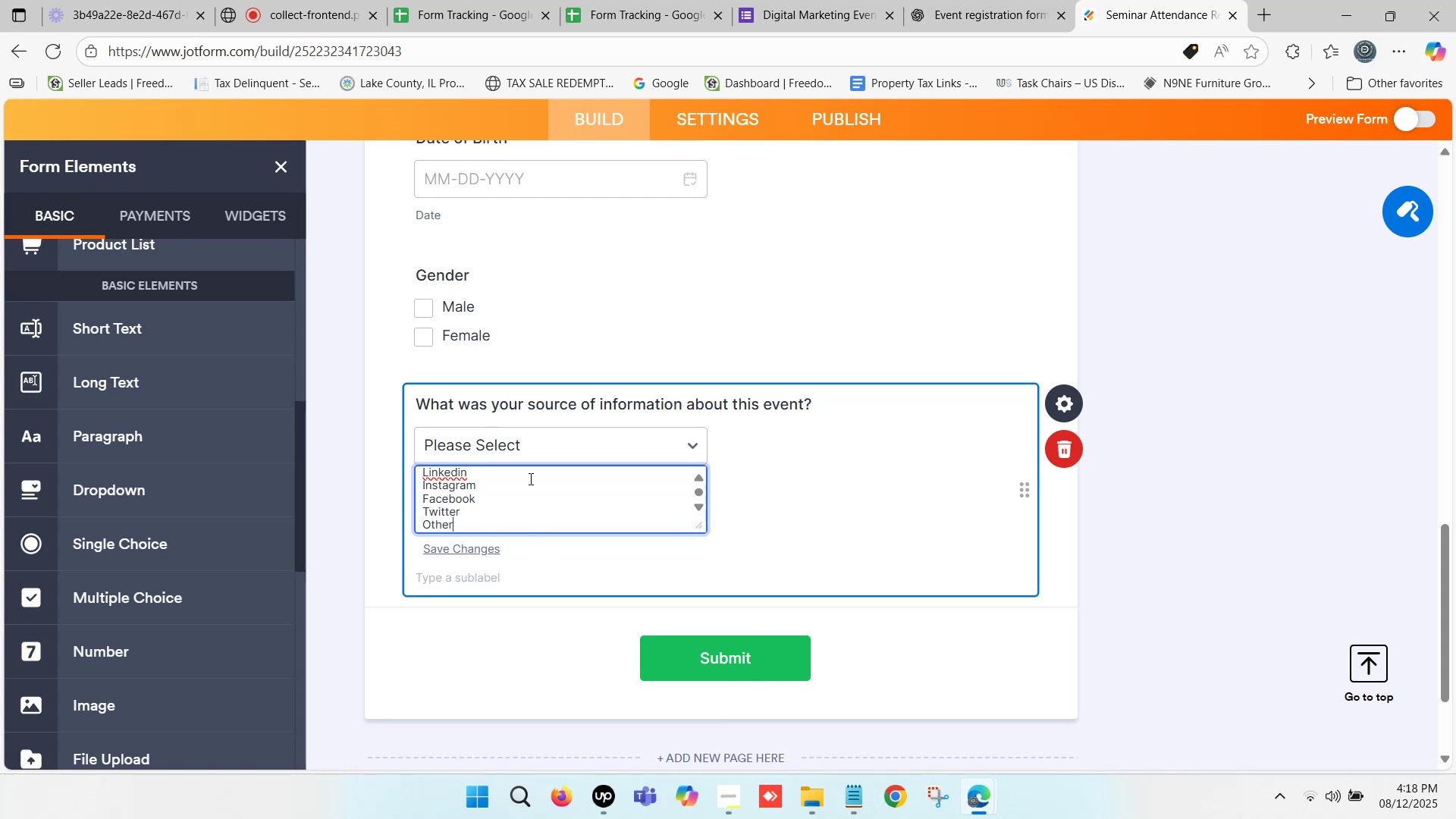 
left_click([1189, 514])
 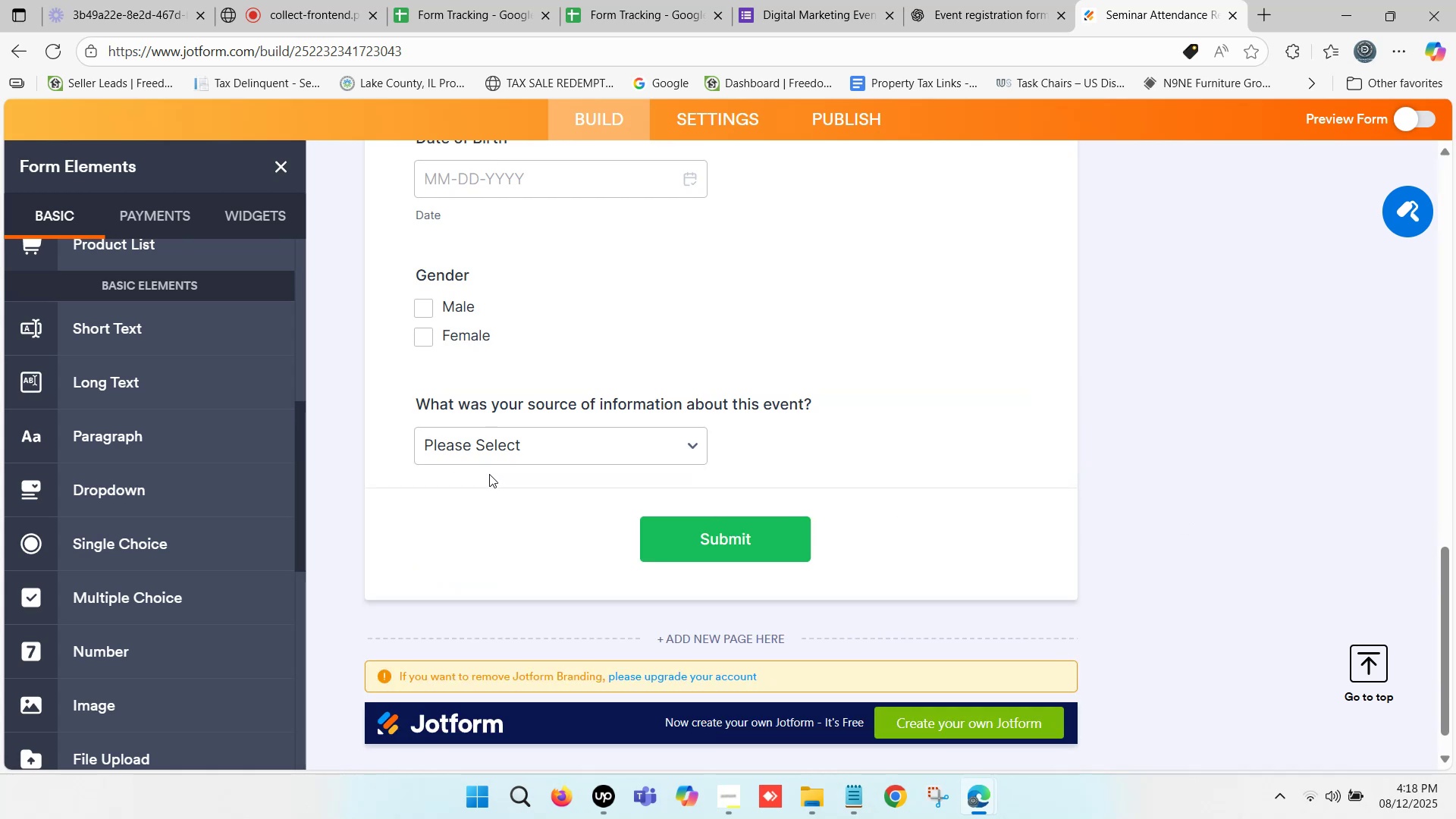 
left_click([488, 450])
 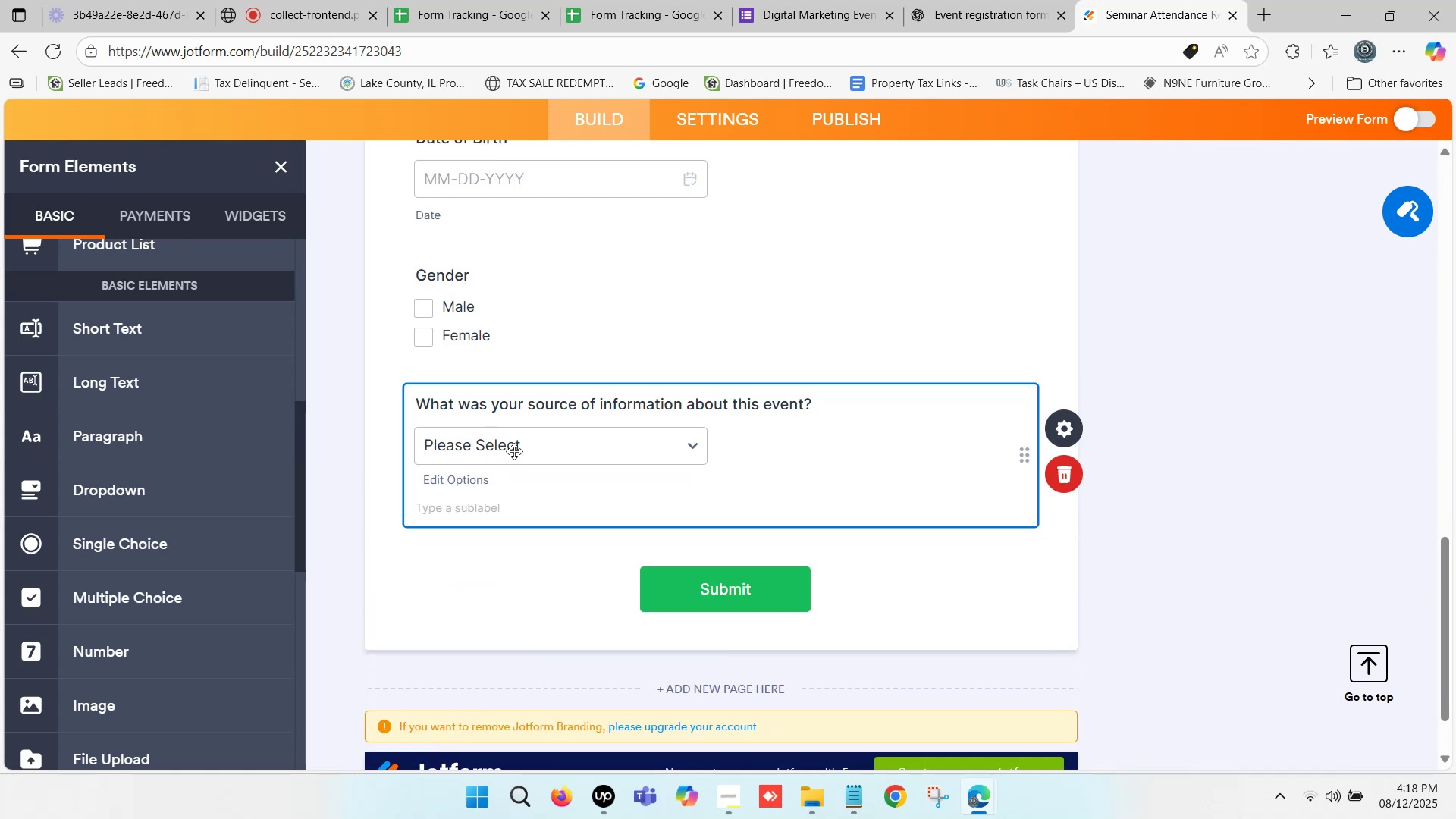 
left_click([517, 444])
 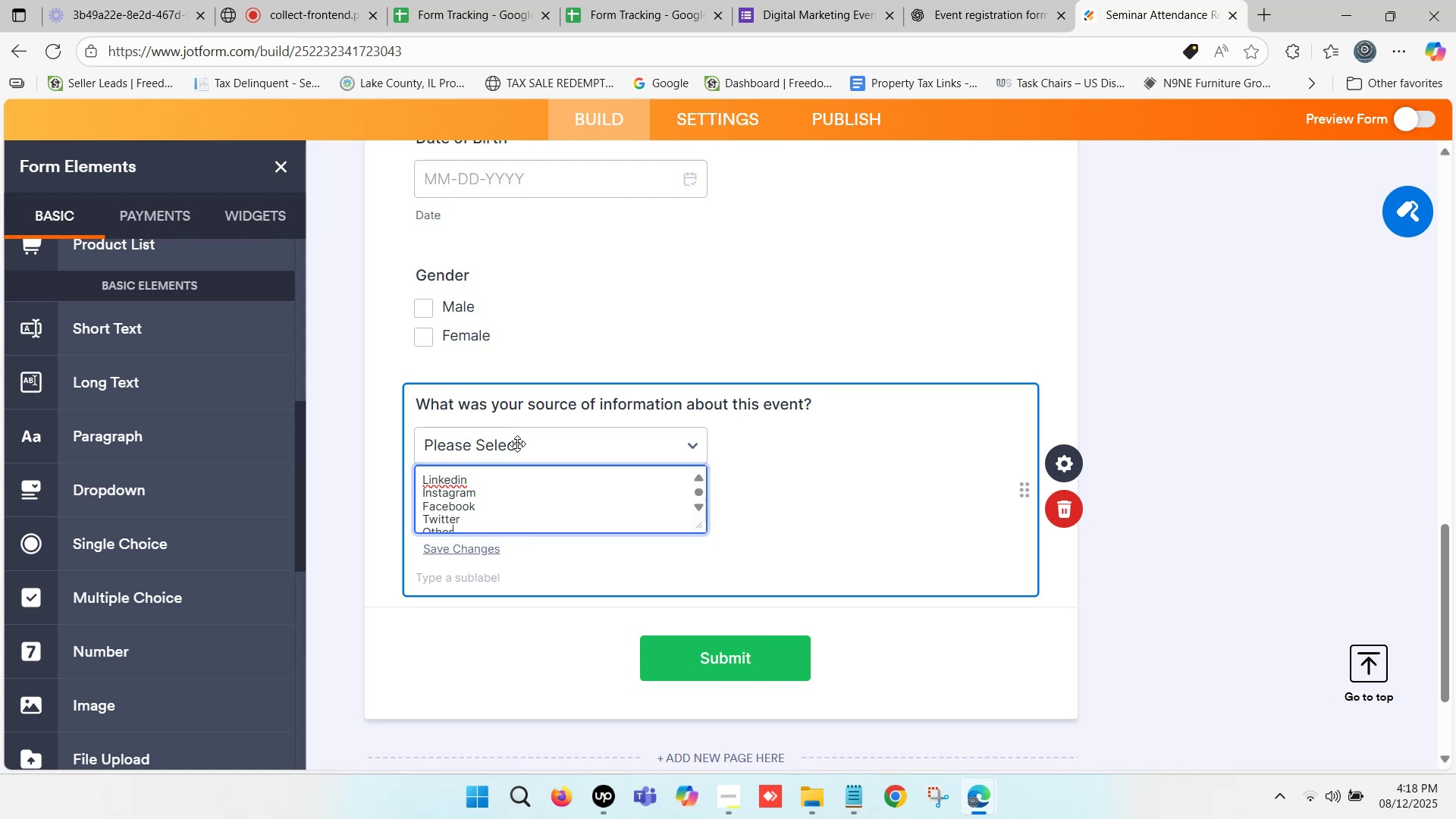 
left_click([517, 444])
 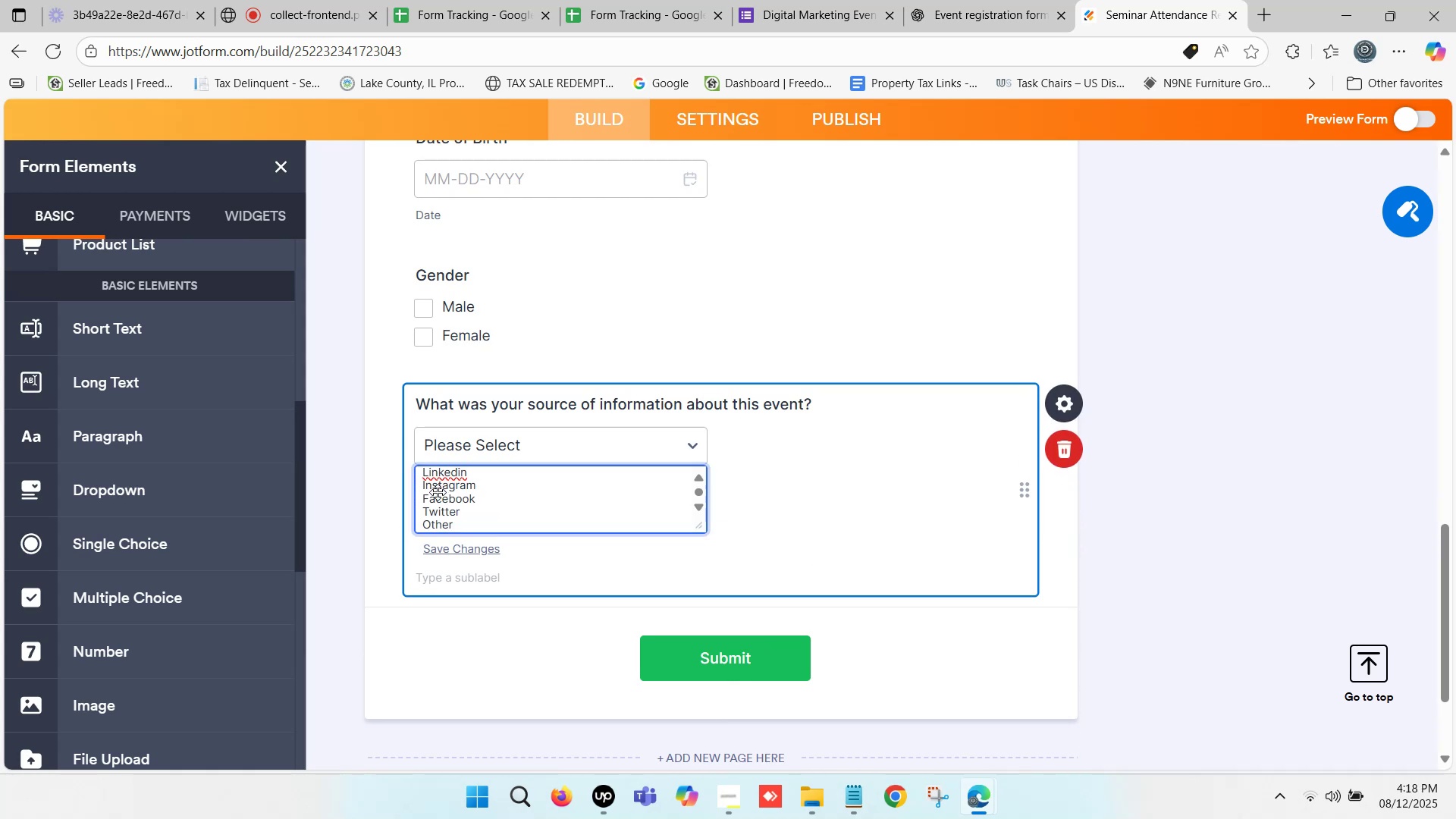 
scroll: coordinate [448, 479], scroll_direction: none, amount: 0.0
 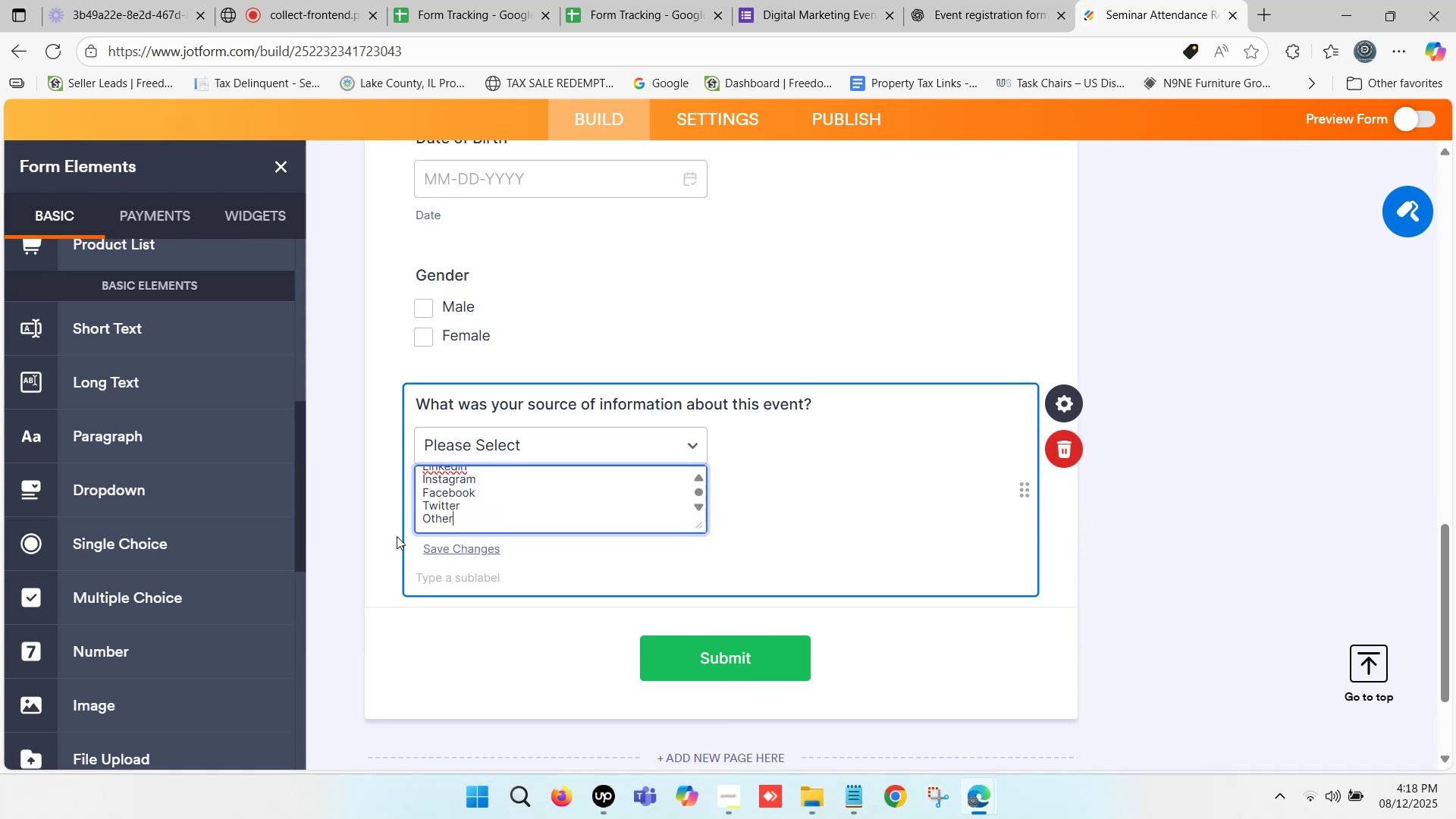 
left_click([387, 535])
 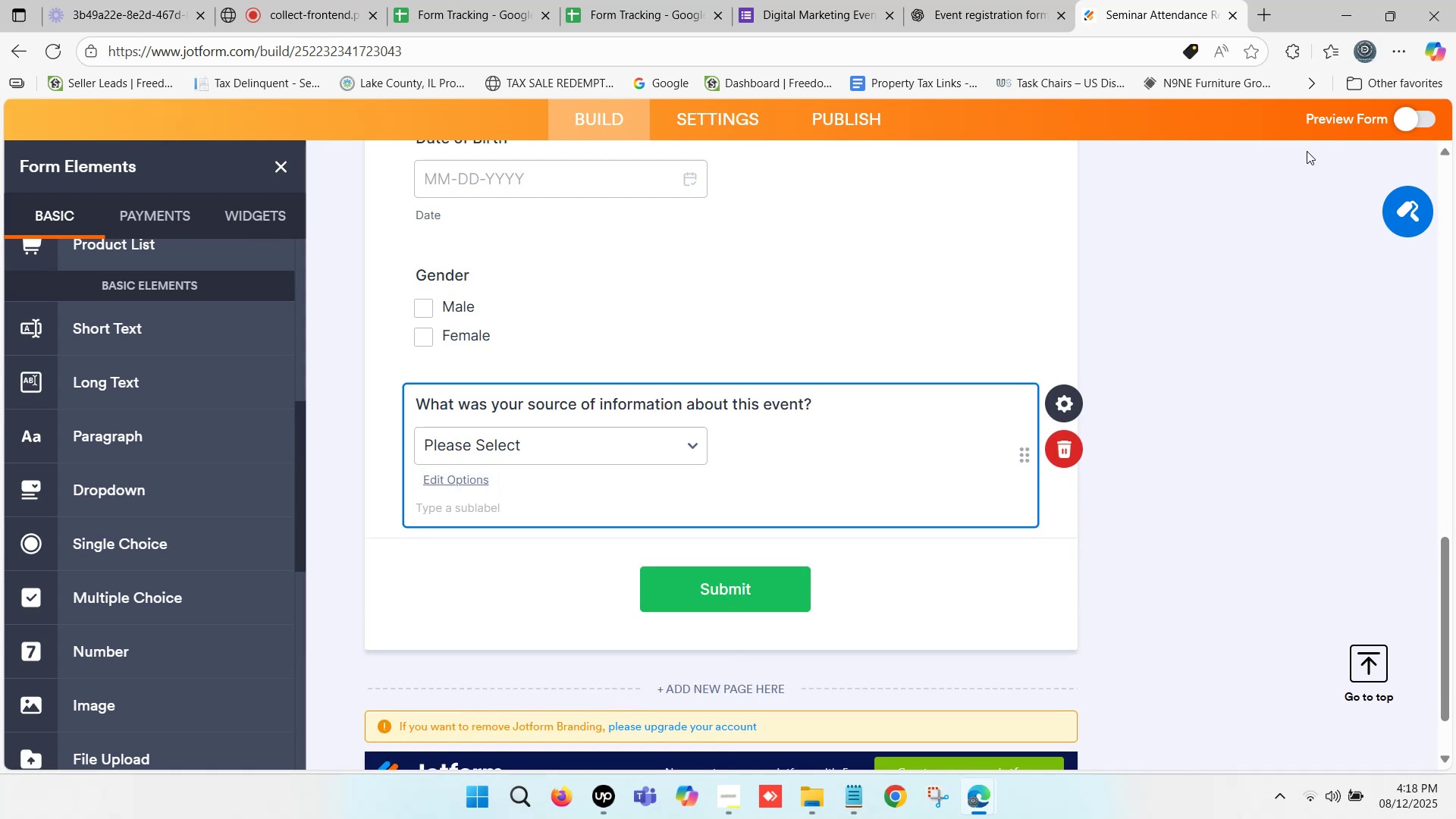 
left_click([1401, 116])
 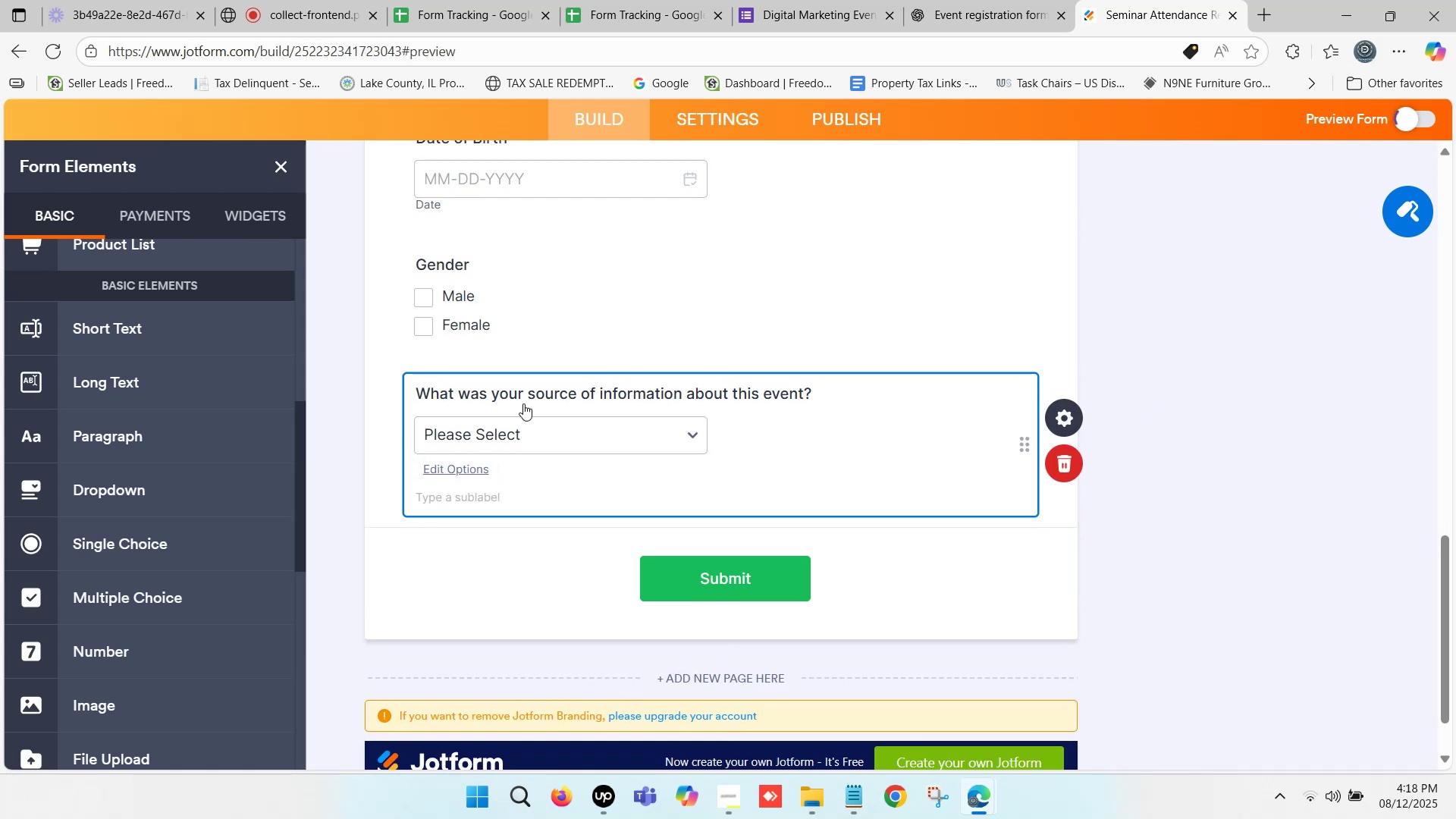 
left_click([519, 428])
 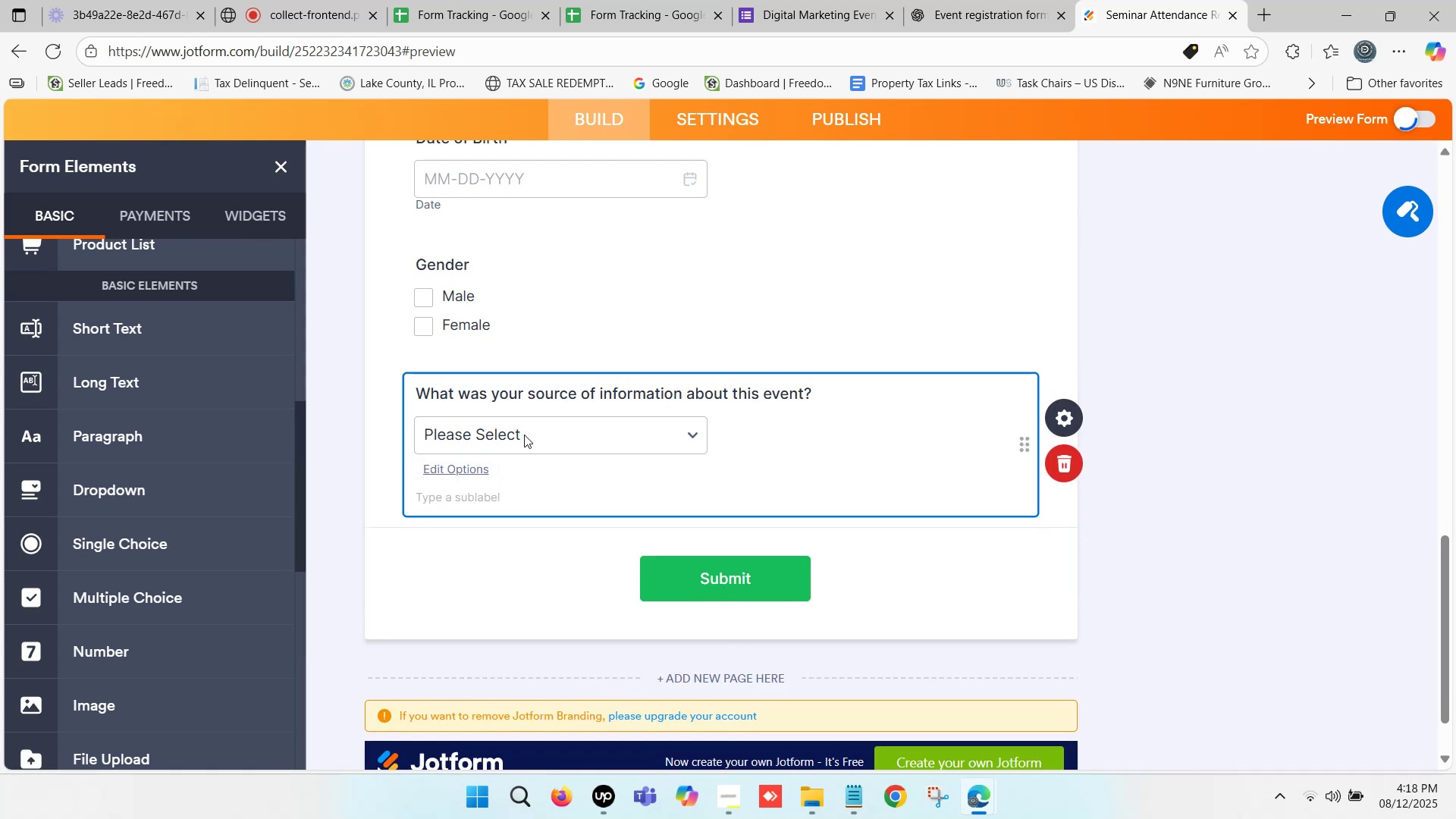 
left_click([525, 436])
 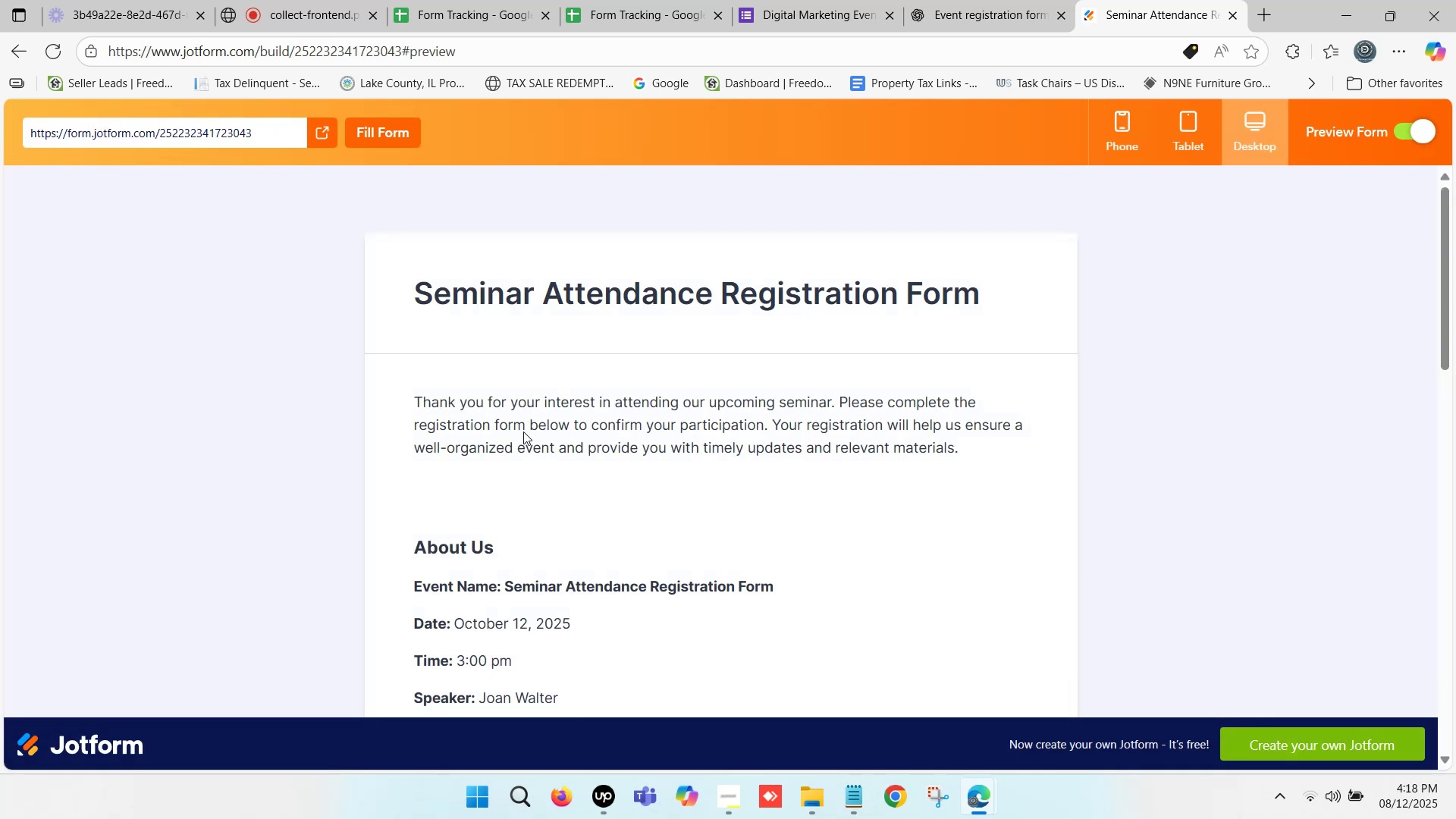 
scroll: coordinate [521, 370], scroll_direction: down, amount: 10.0
 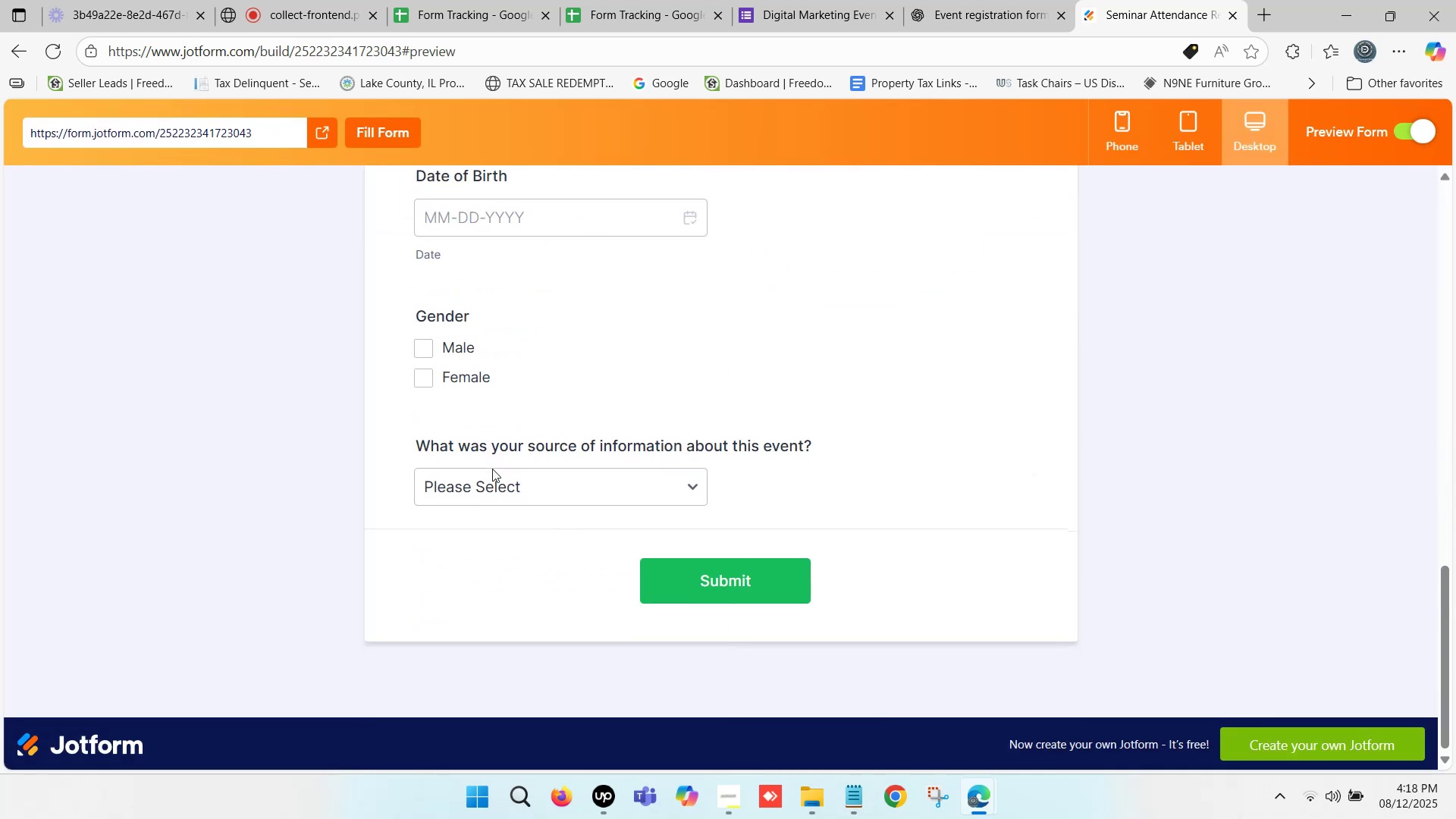 
left_click([488, 484])
 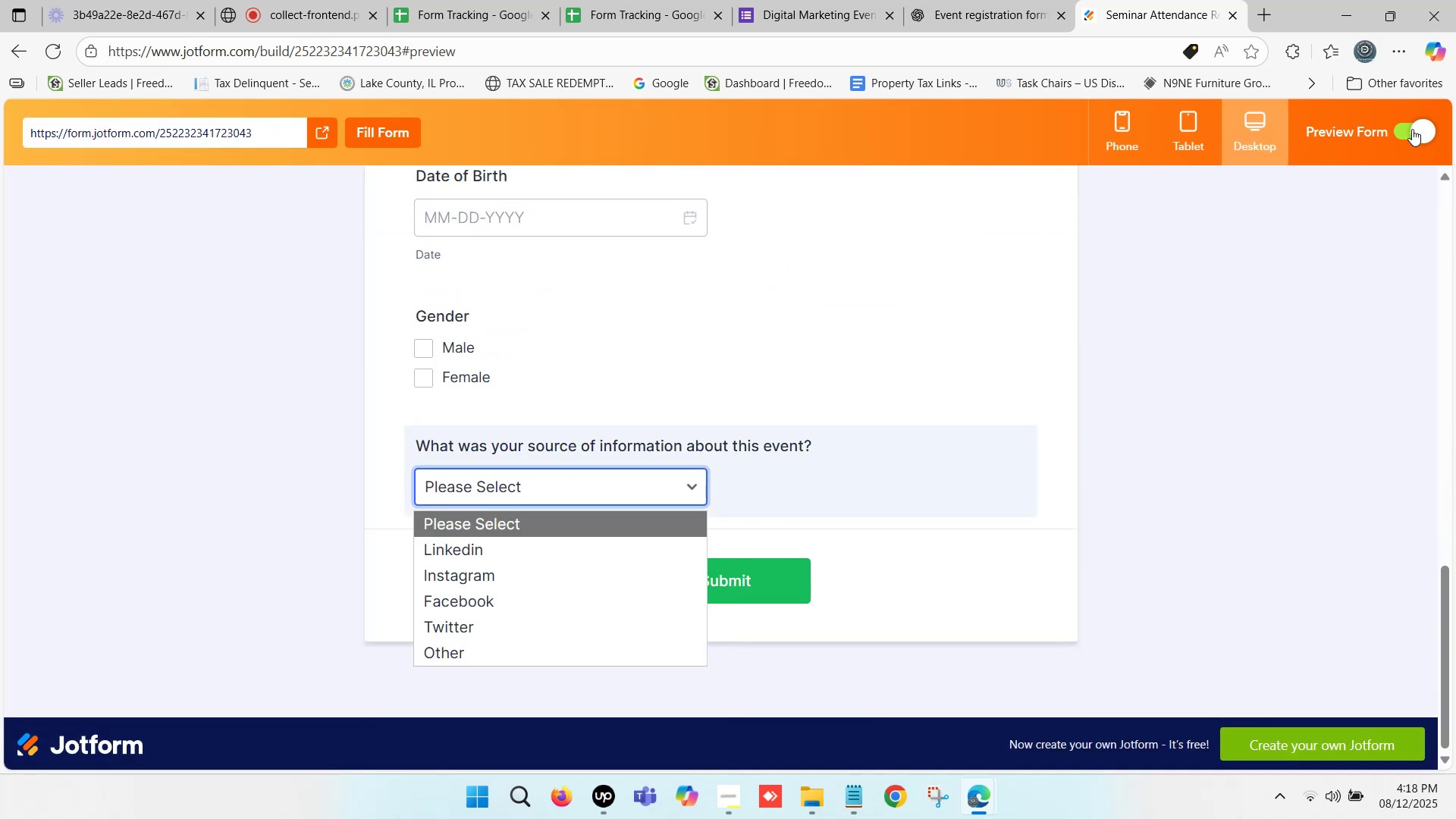 
left_click([1412, 129])
 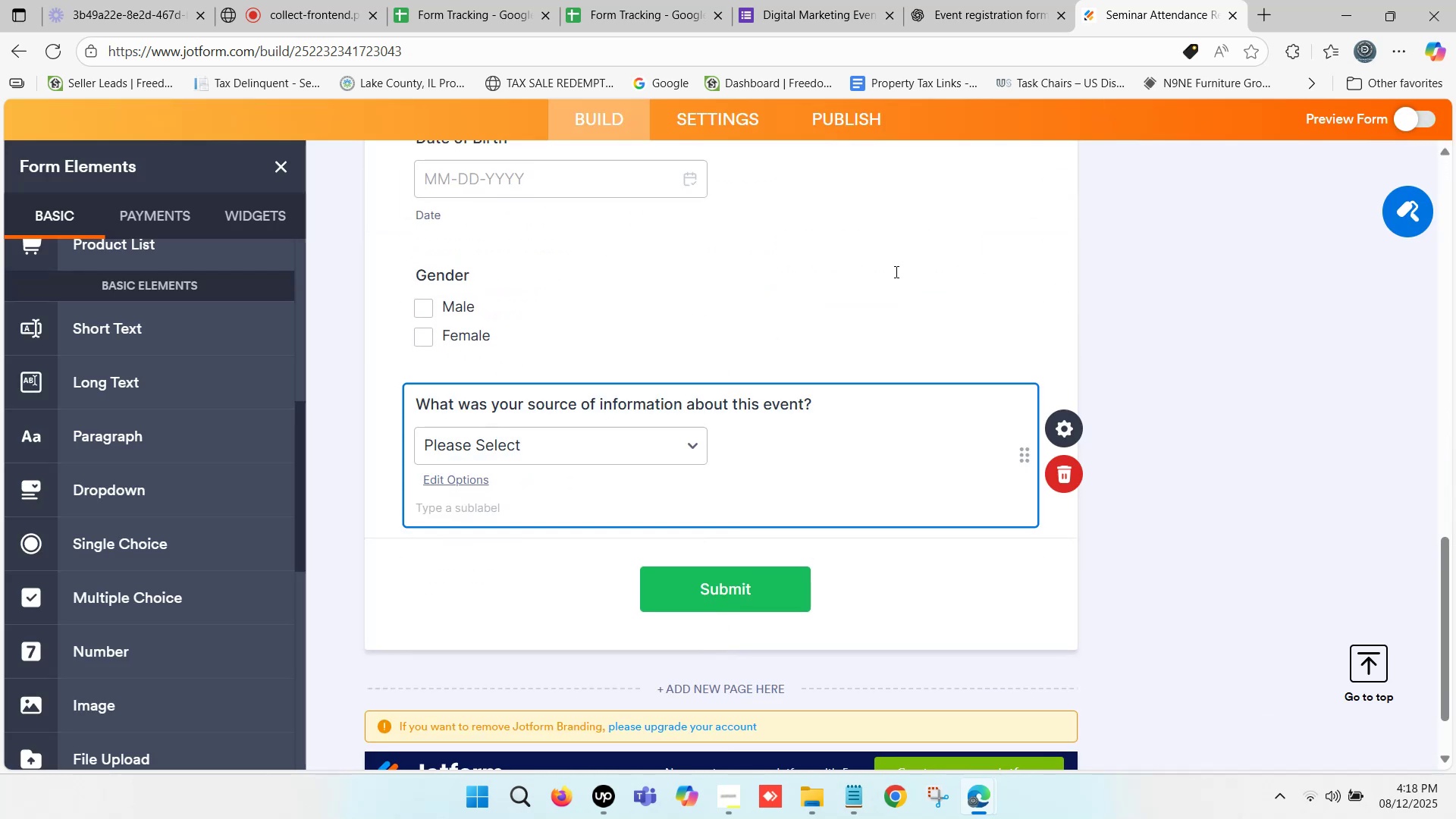 
scroll: coordinate [805, 282], scroll_direction: down, amount: 1.0
 